 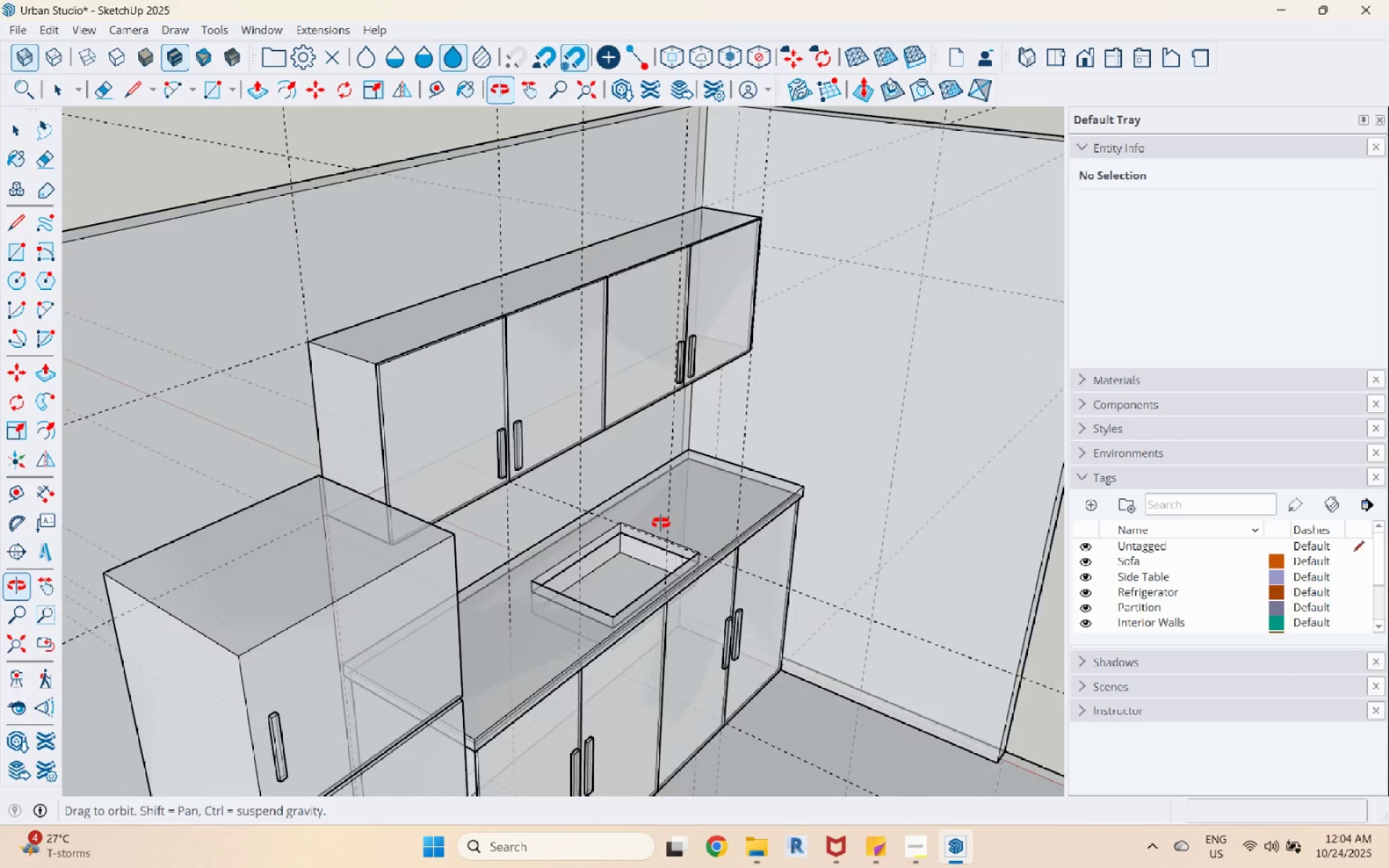 
left_click([20, 231])
 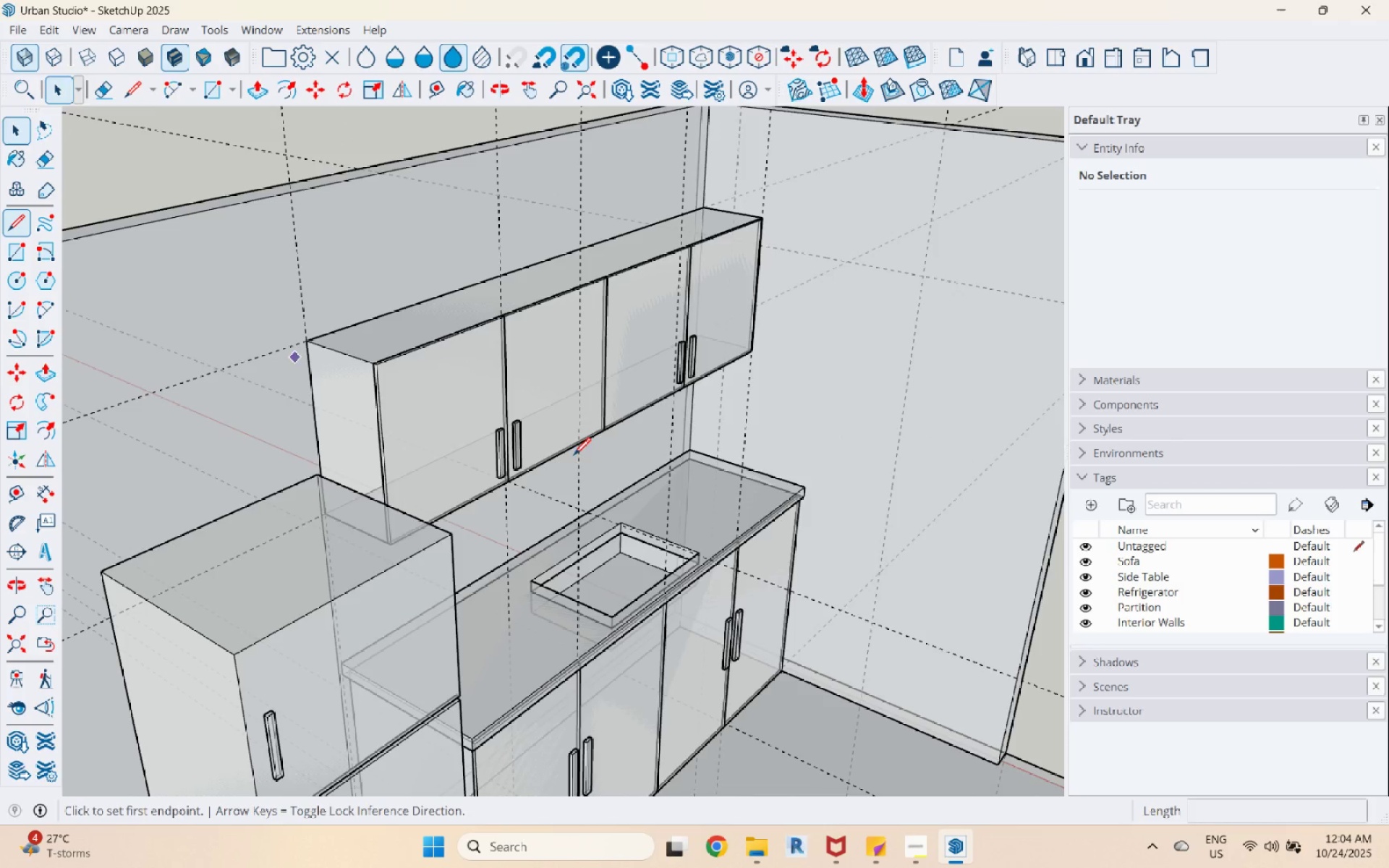 
scroll: coordinate [531, 581], scroll_direction: up, amount: 10.0
 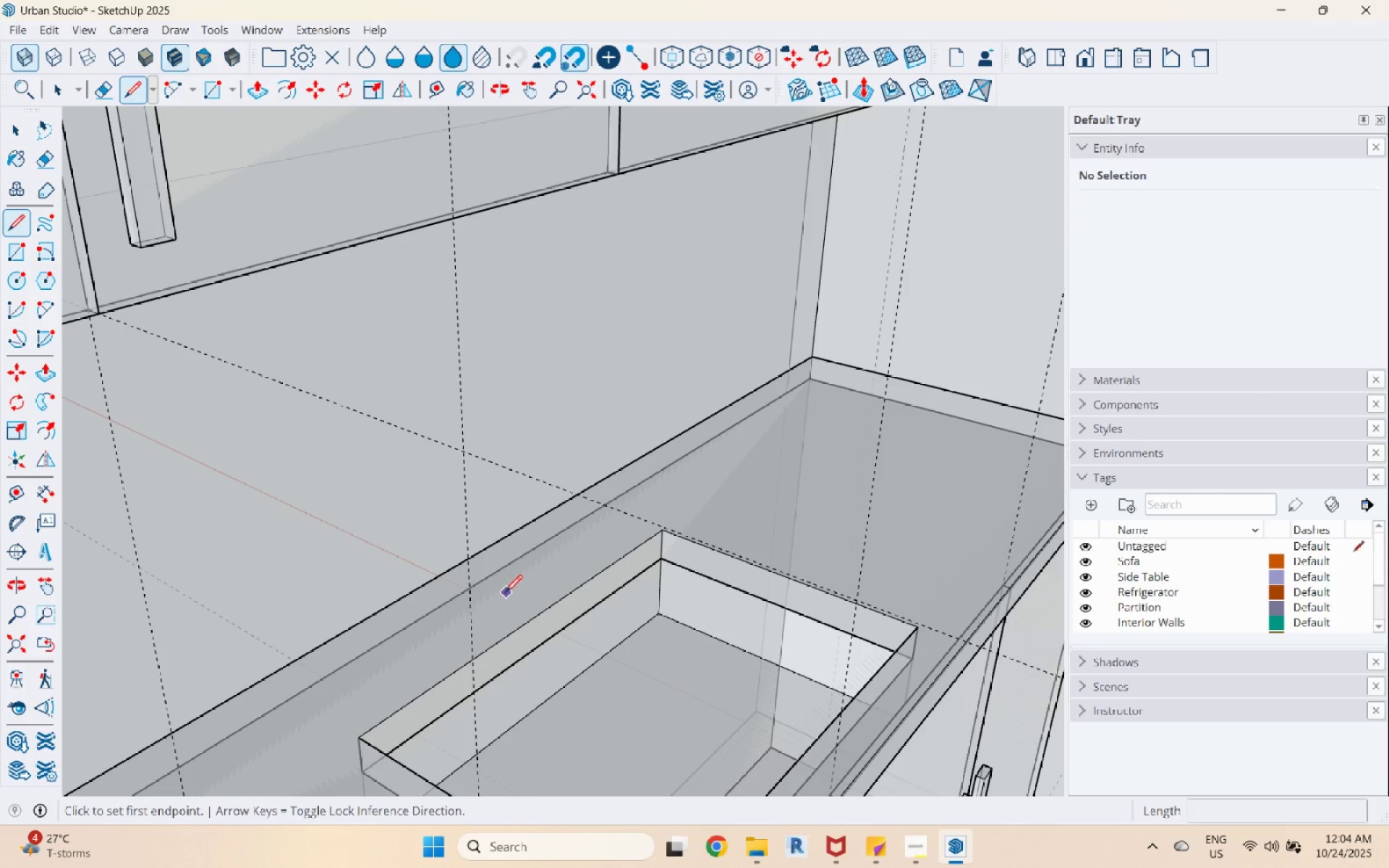 
left_click([504, 596])
 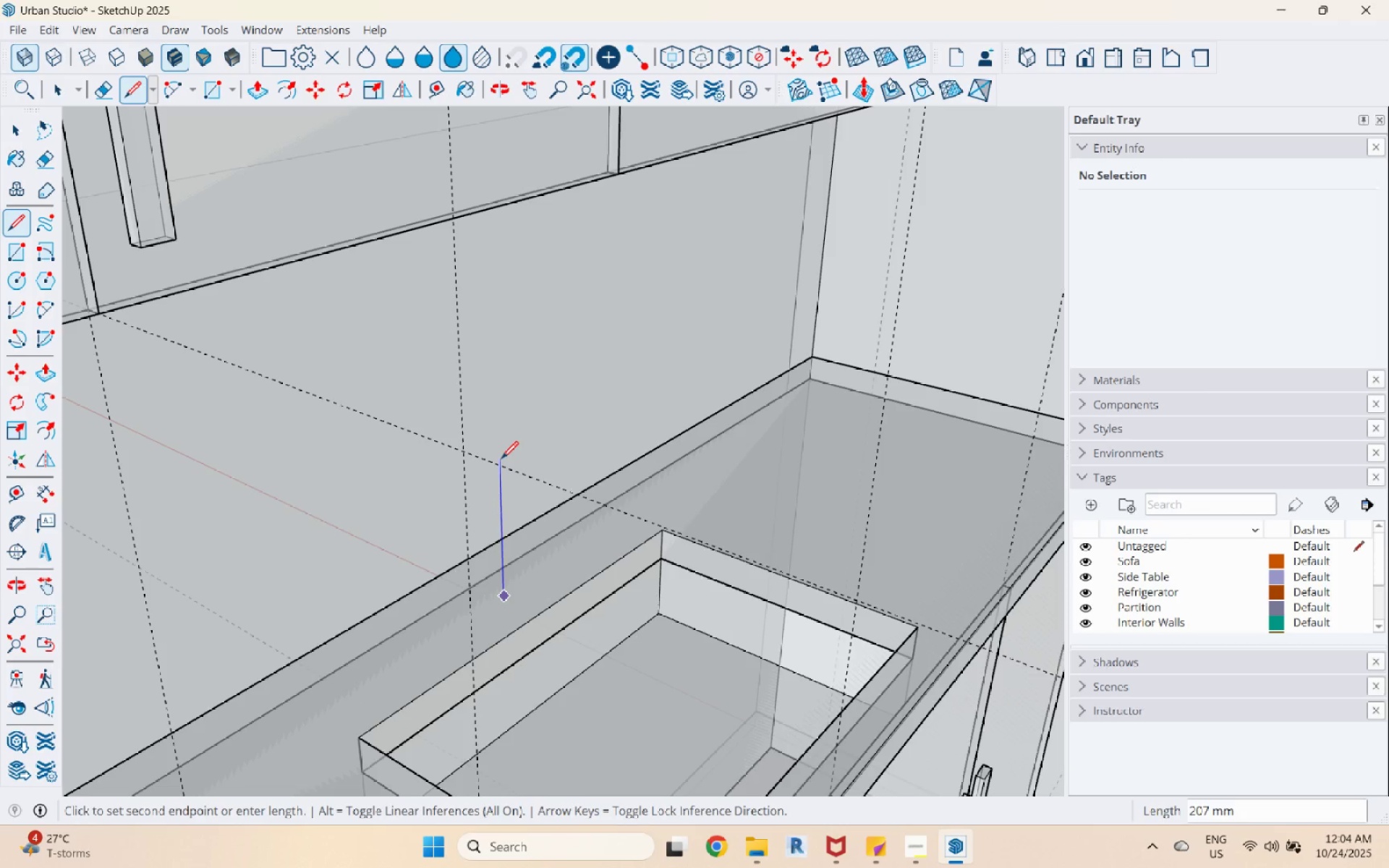 
left_click([504, 456])
 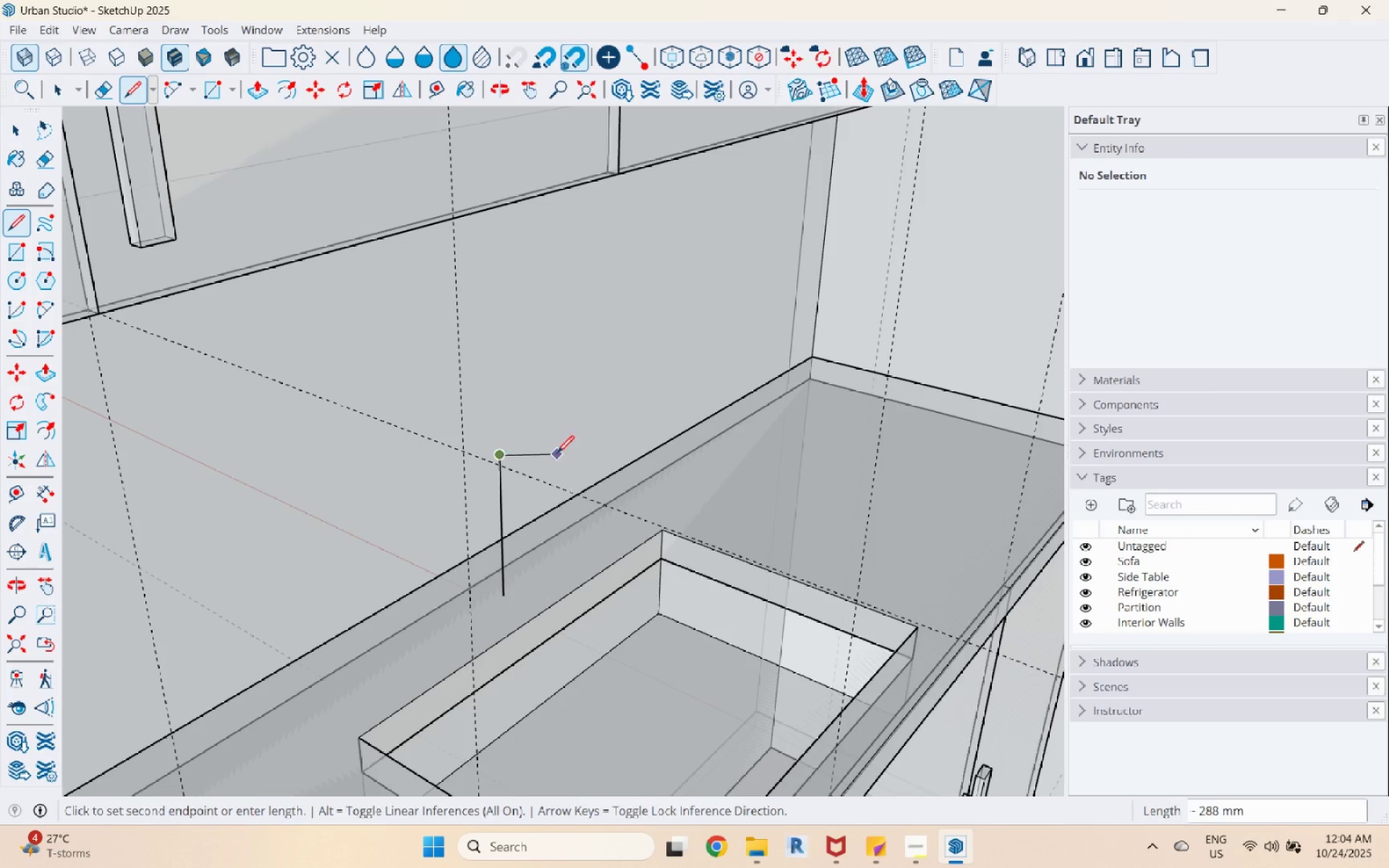 
key(Escape)
 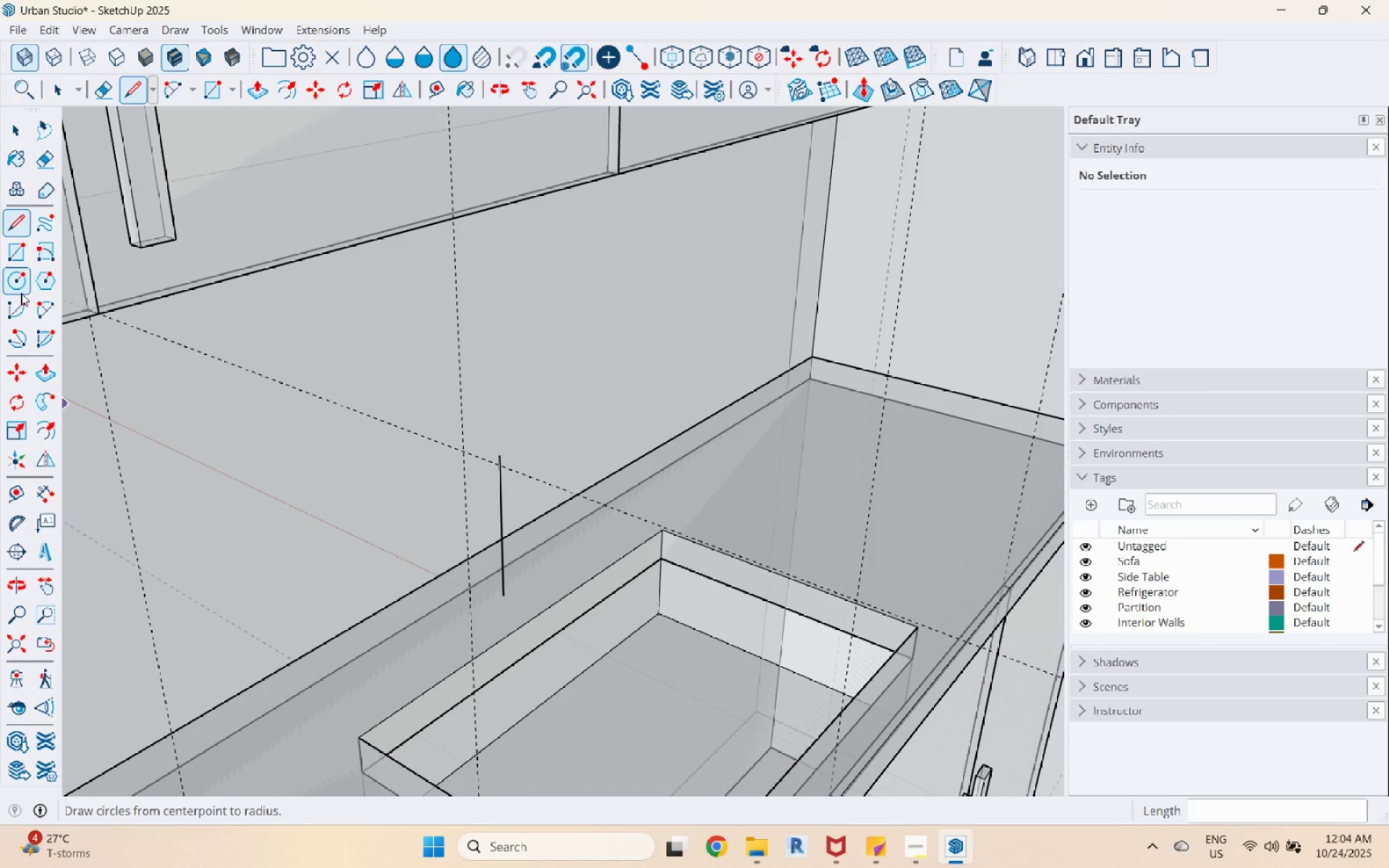 
left_click([39, 311])
 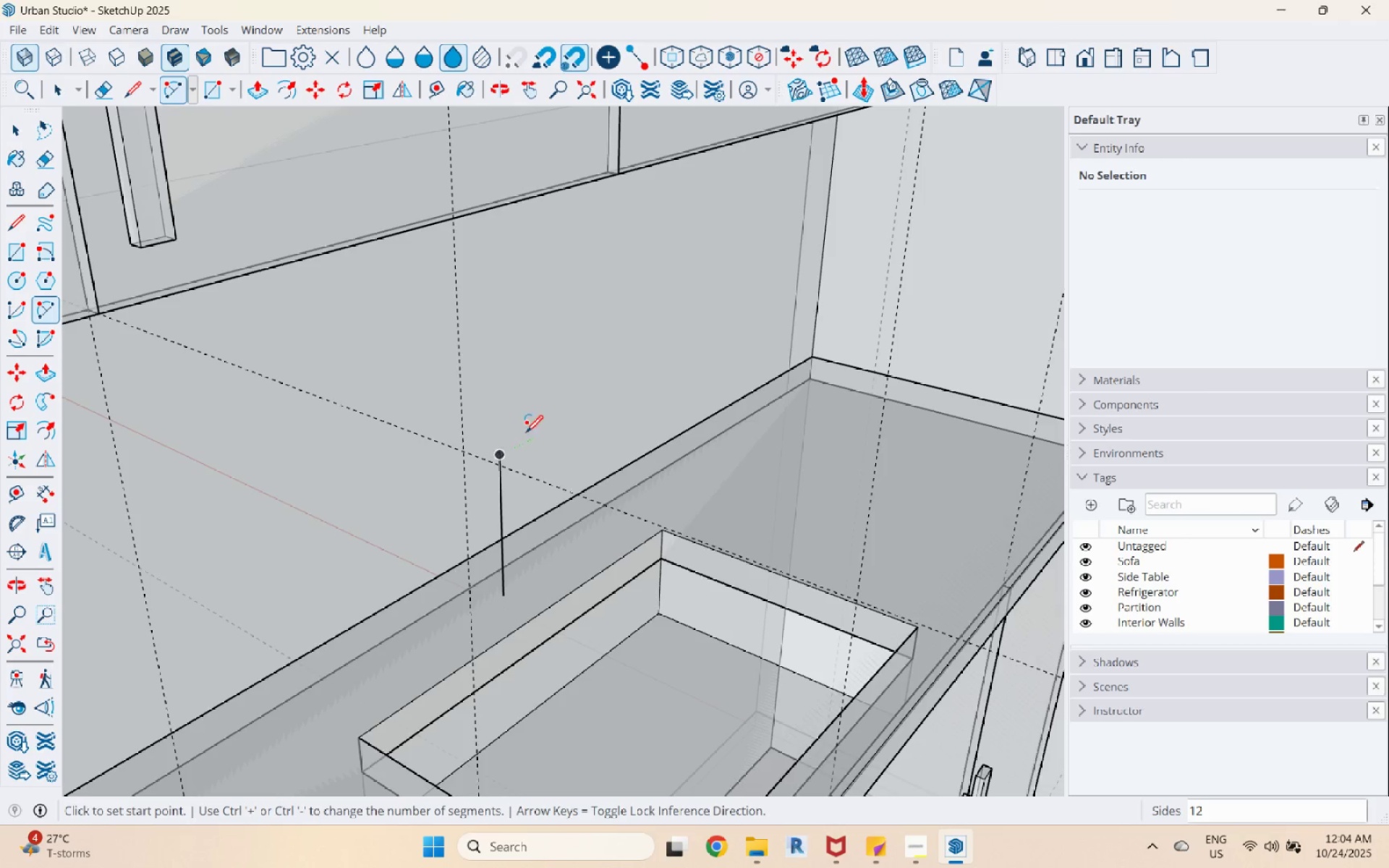 
scroll: coordinate [515, 439], scroll_direction: up, amount: 3.0
 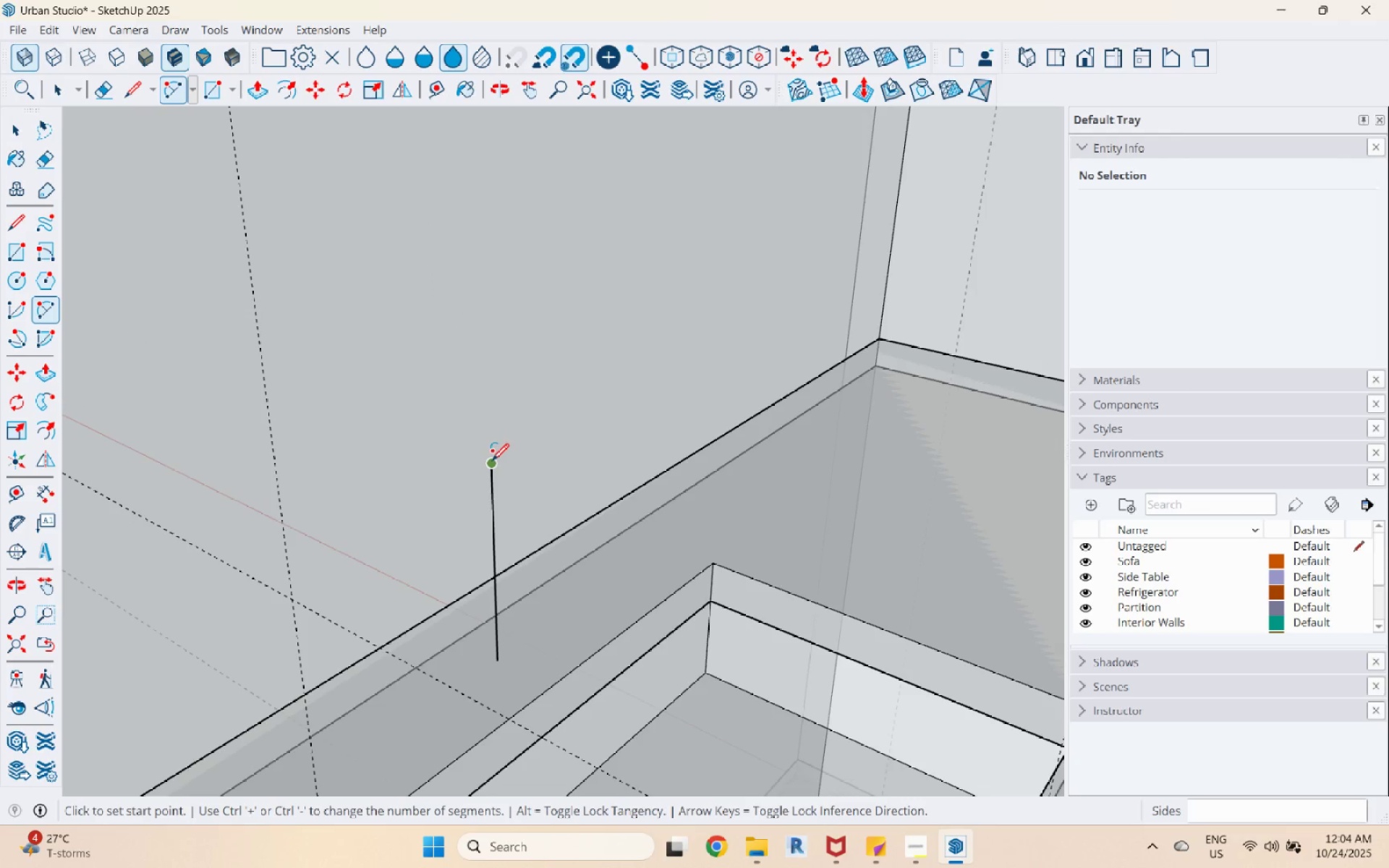 
left_click([492, 462])
 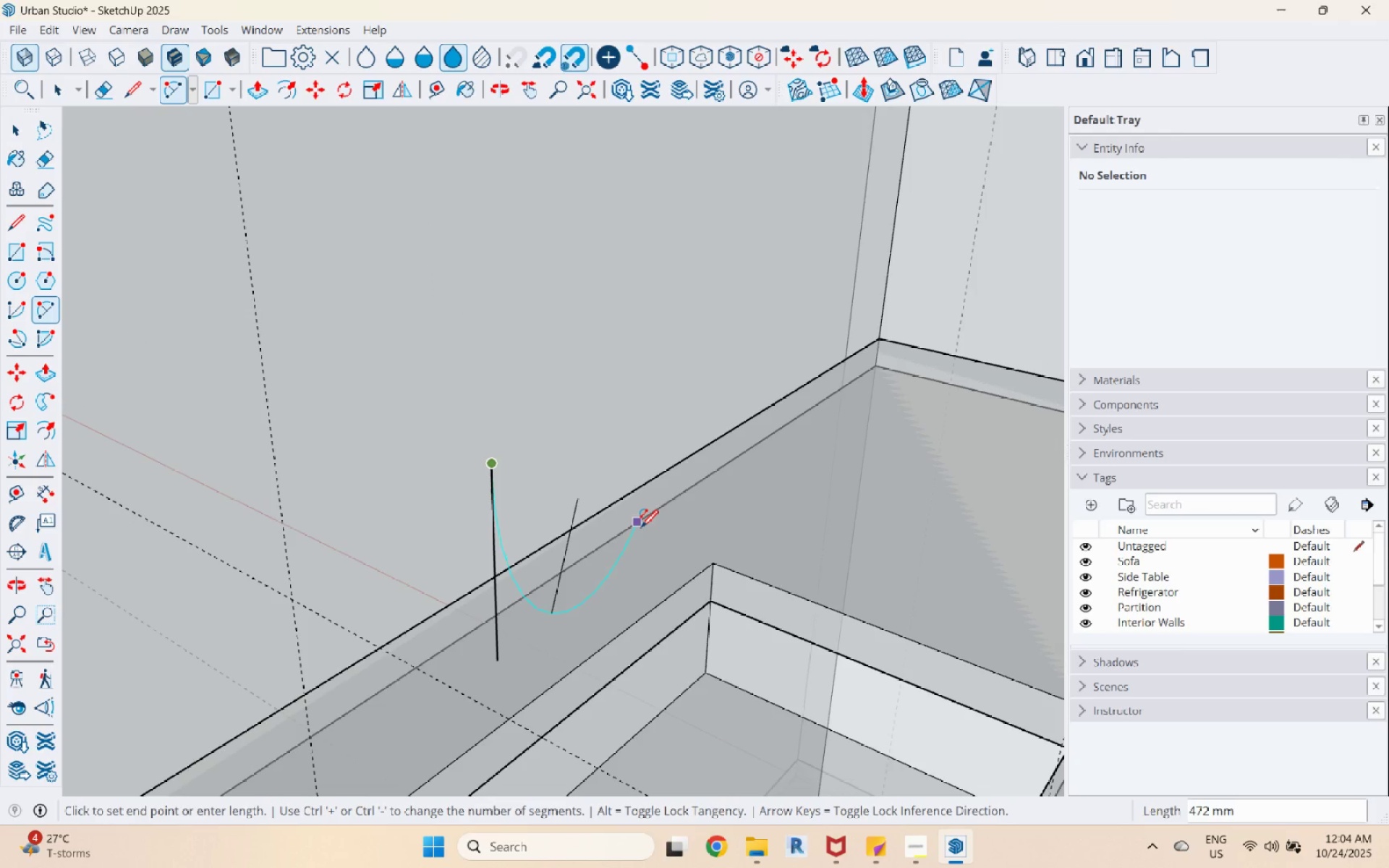 
left_click_drag(start_coordinate=[637, 532], to_coordinate=[637, 528])
 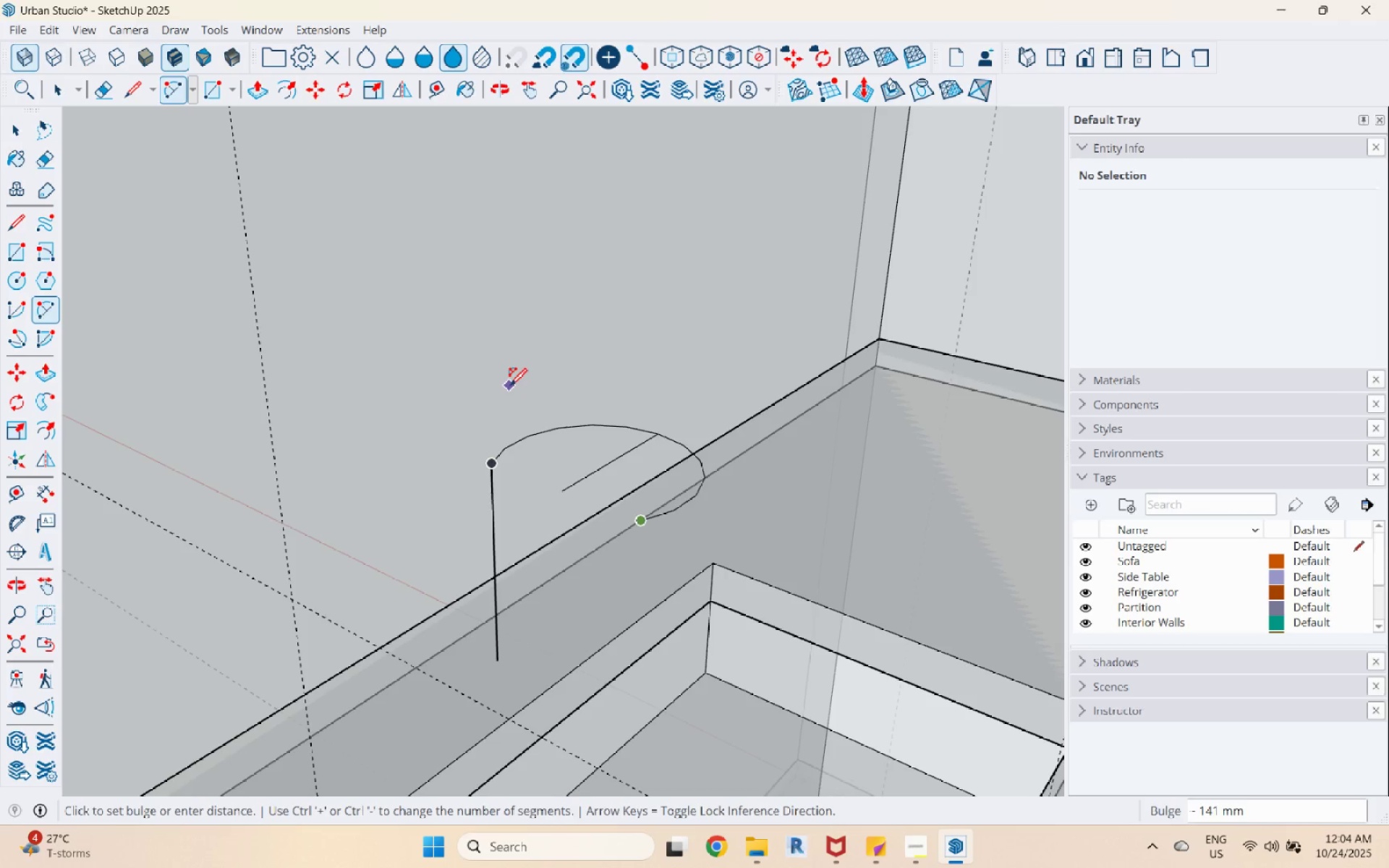 
left_click([490, 379])
 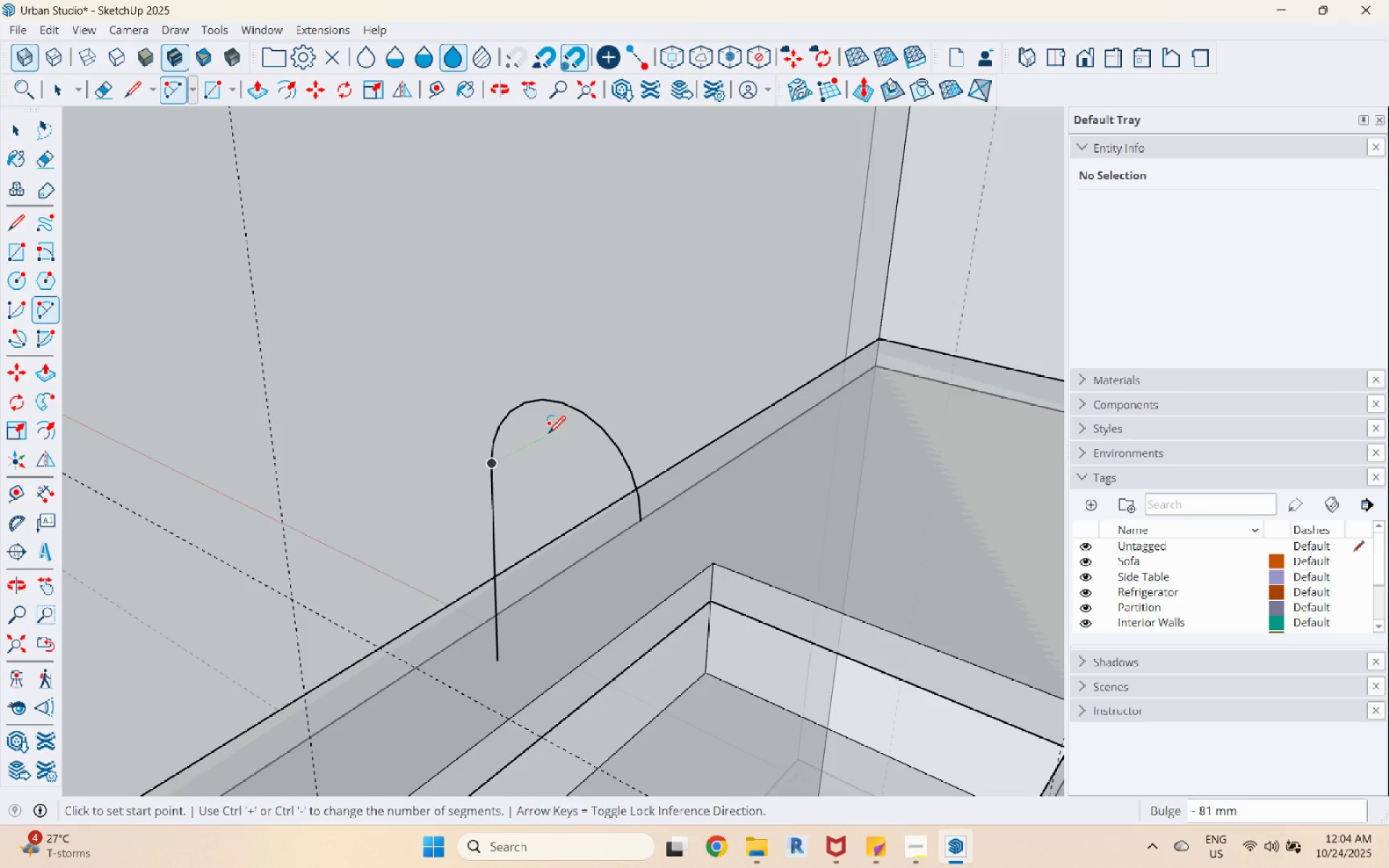 
scroll: coordinate [573, 475], scroll_direction: down, amount: 4.0
 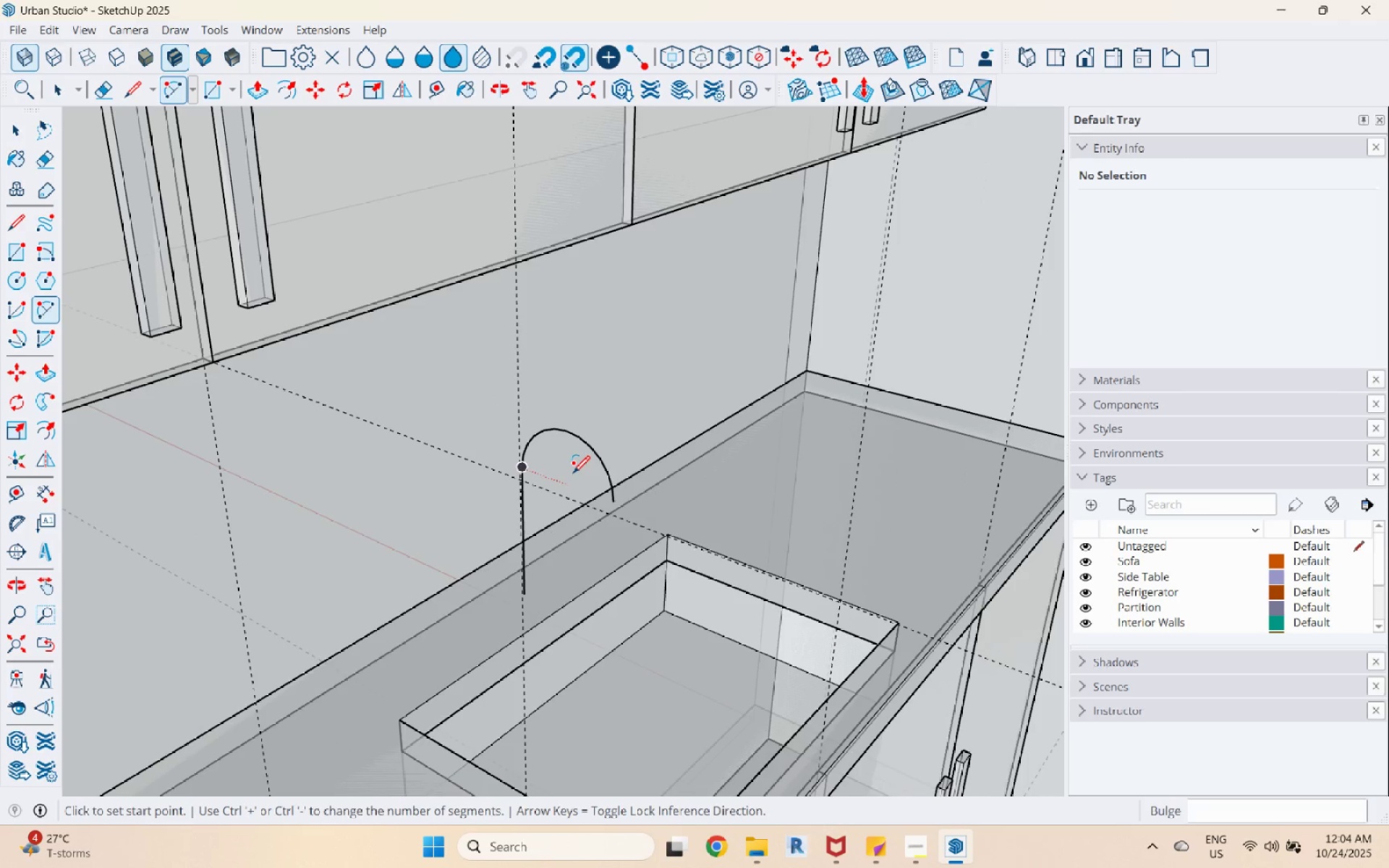 
key(Space)
 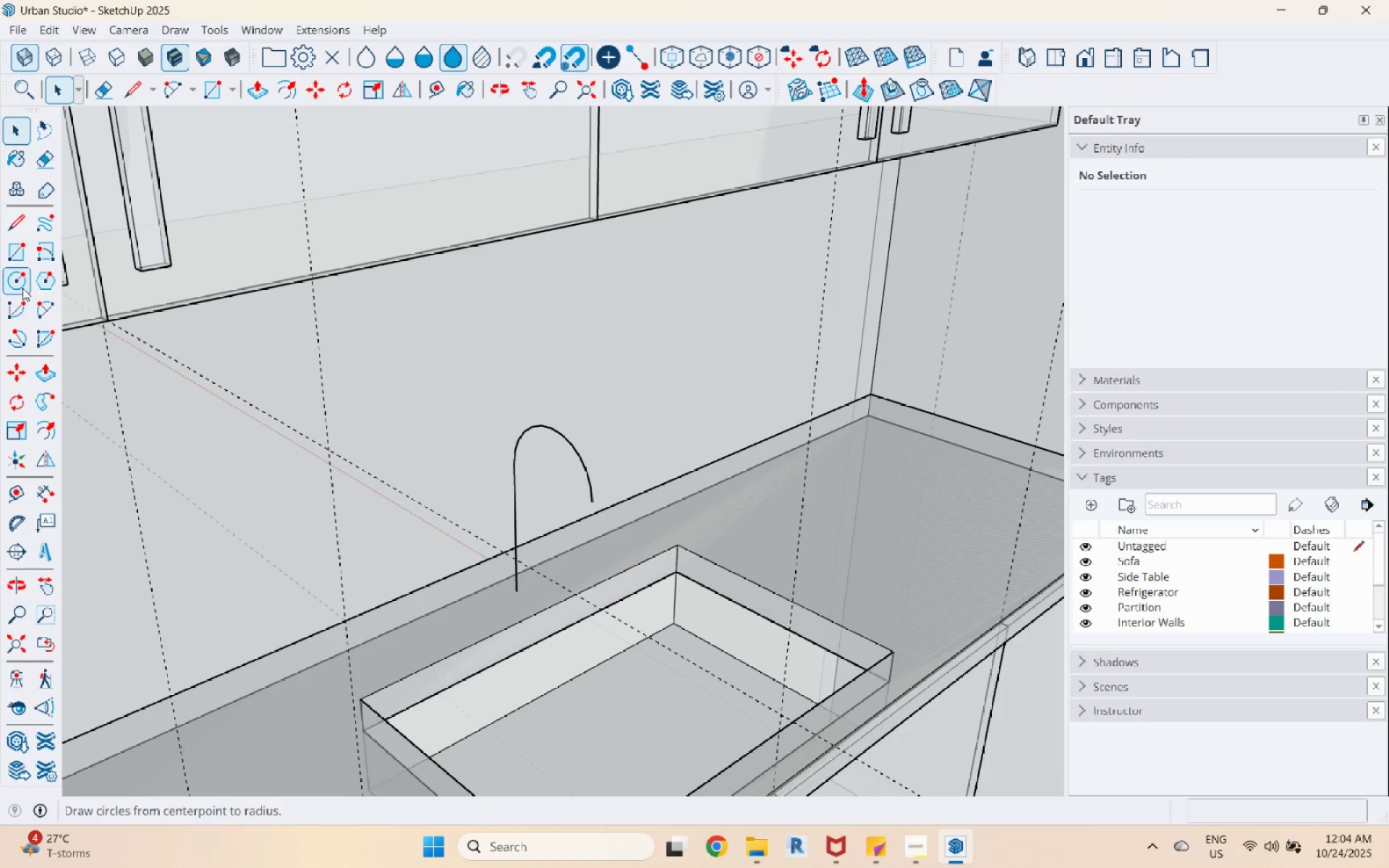 
left_click([22, 288])
 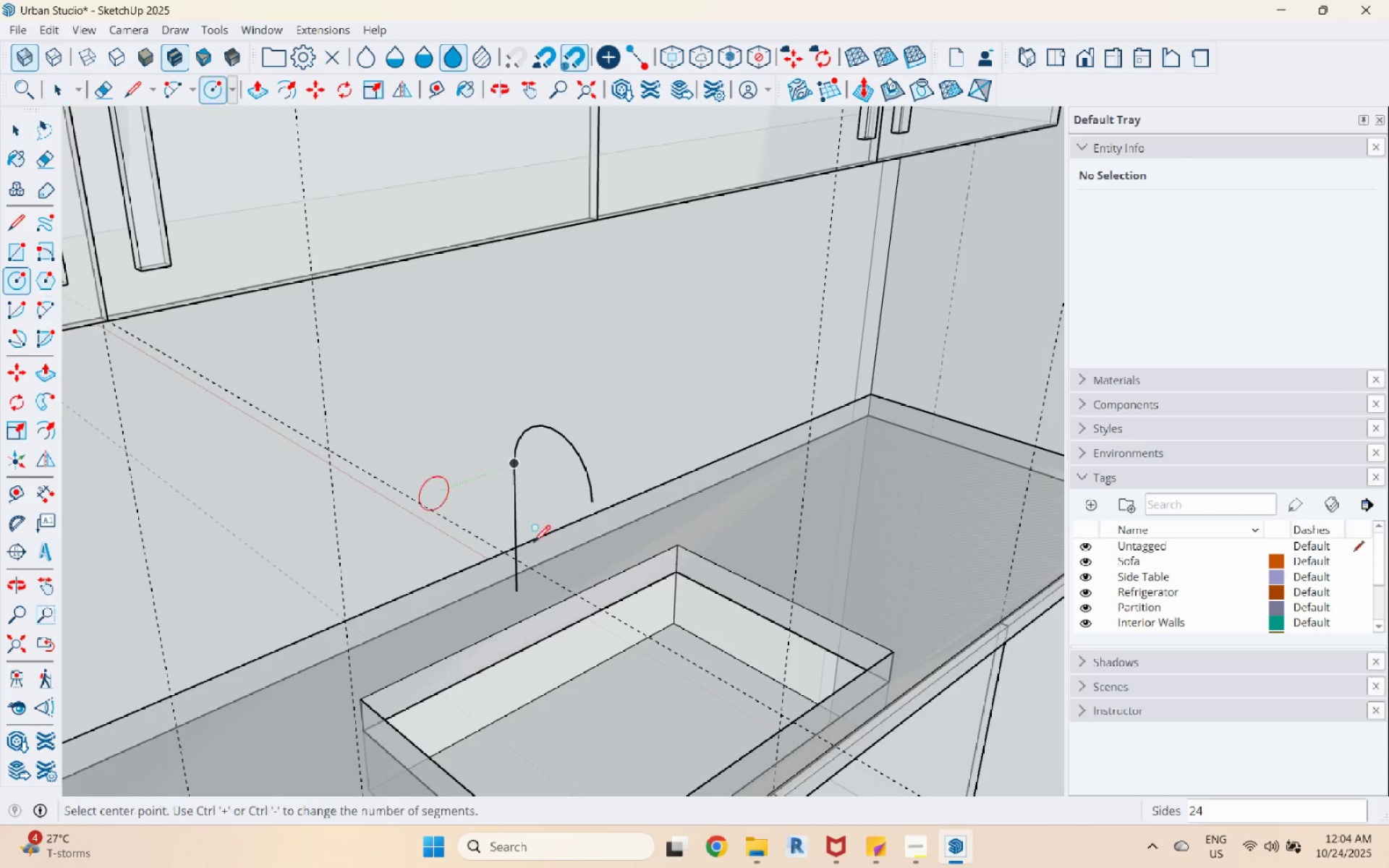 
scroll: coordinate [522, 588], scroll_direction: up, amount: 8.0
 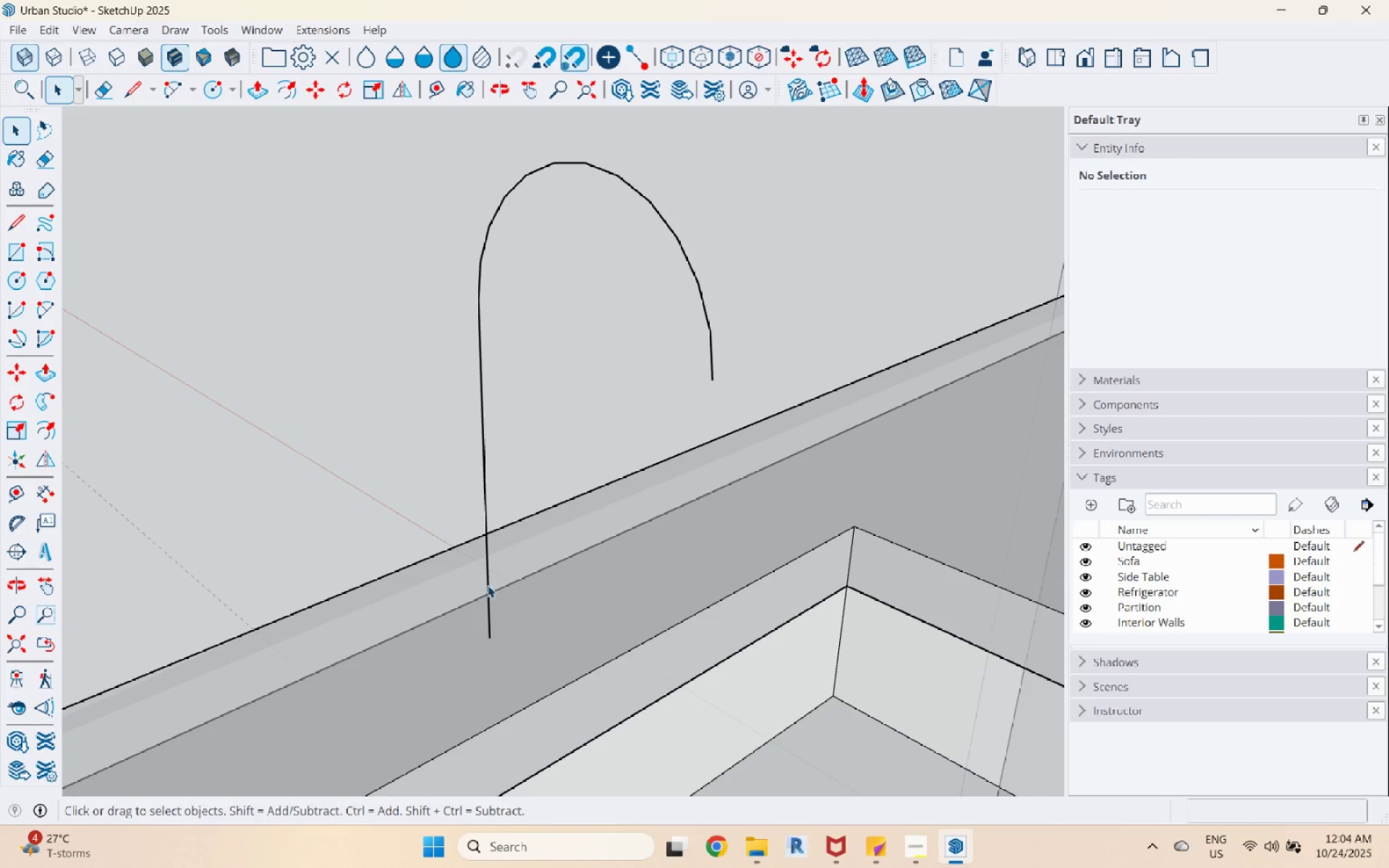 
key(Space)
 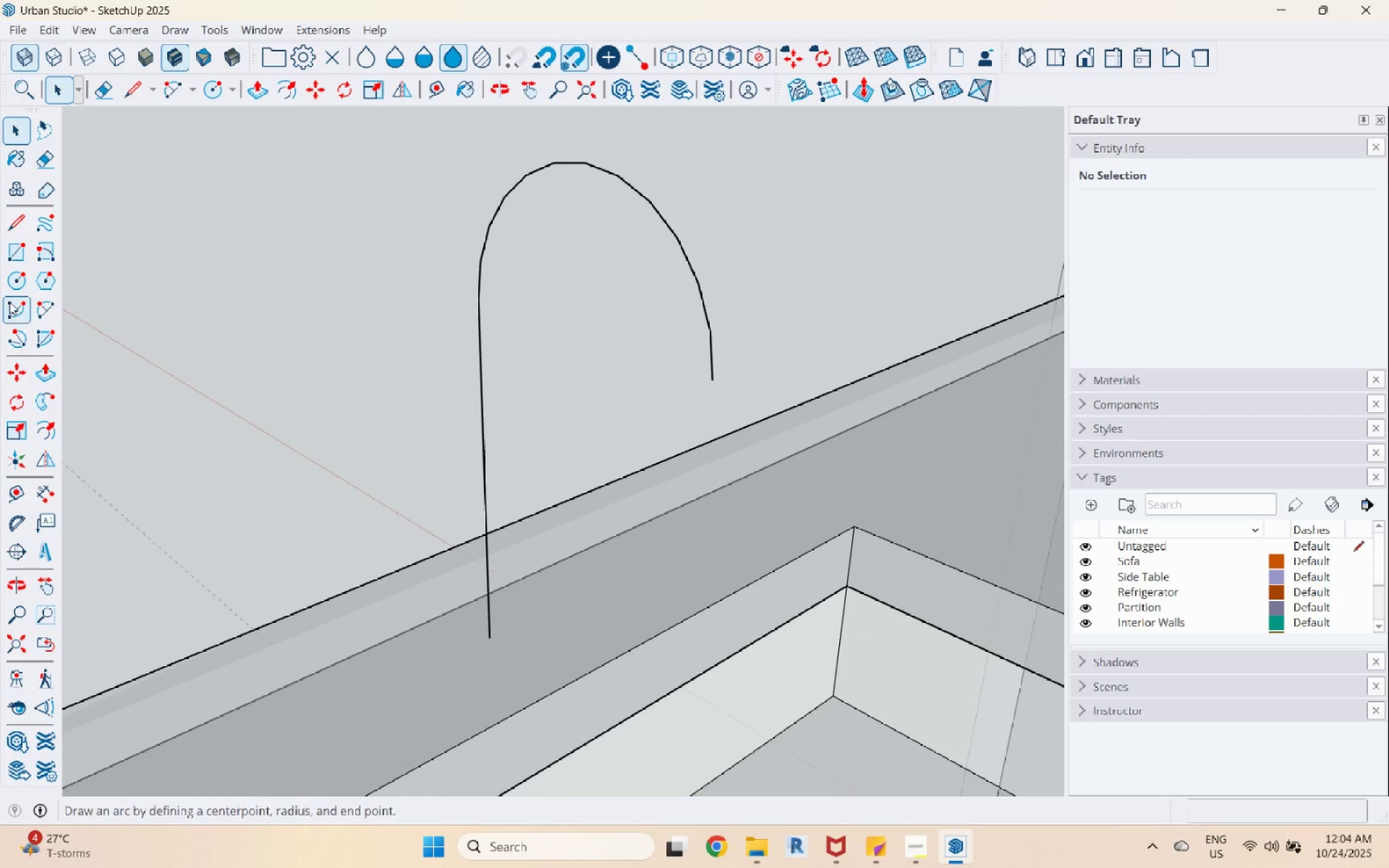 
left_click([19, 289])
 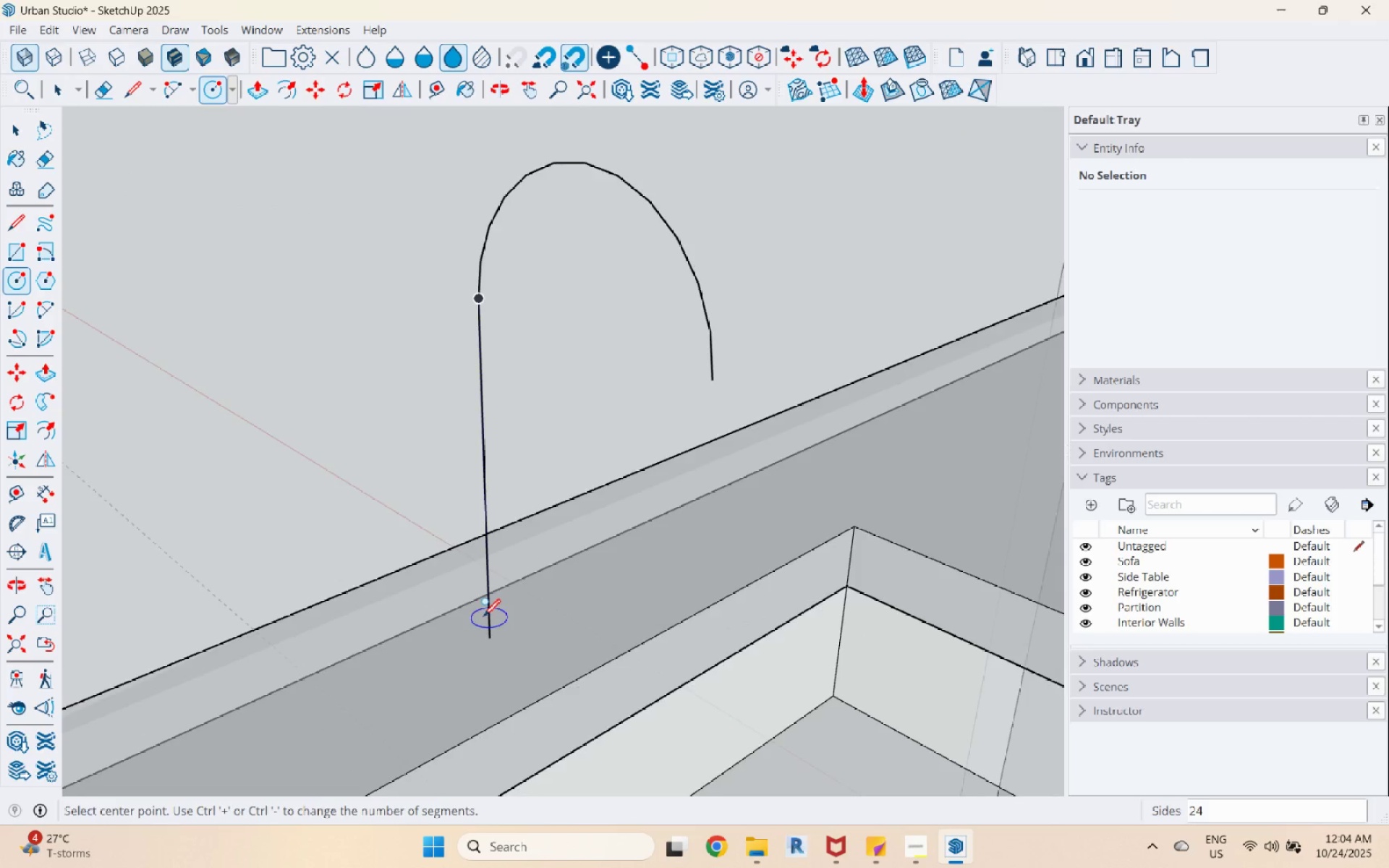 
scroll: coordinate [483, 620], scroll_direction: up, amount: 4.0
 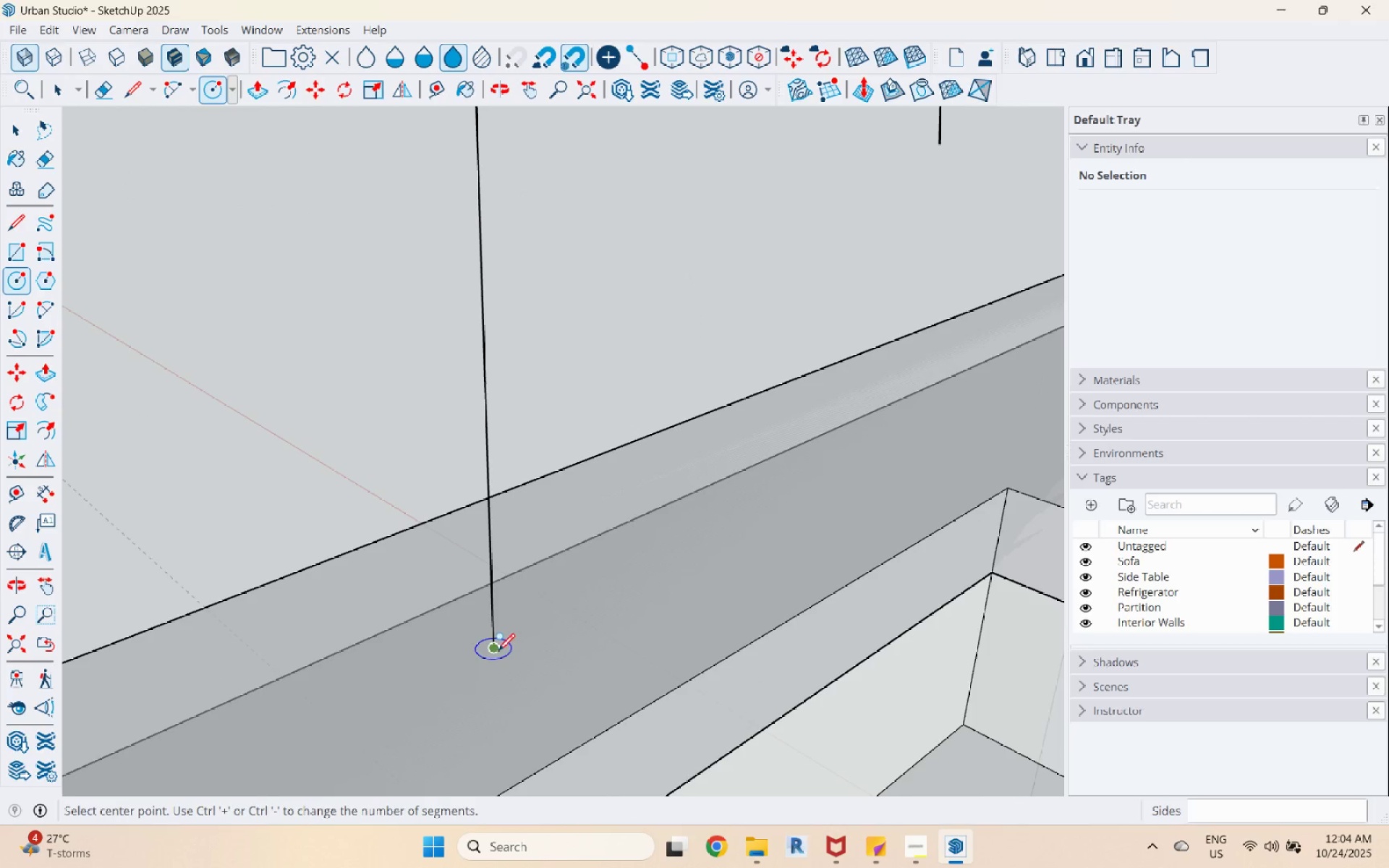 
left_click([498, 652])
 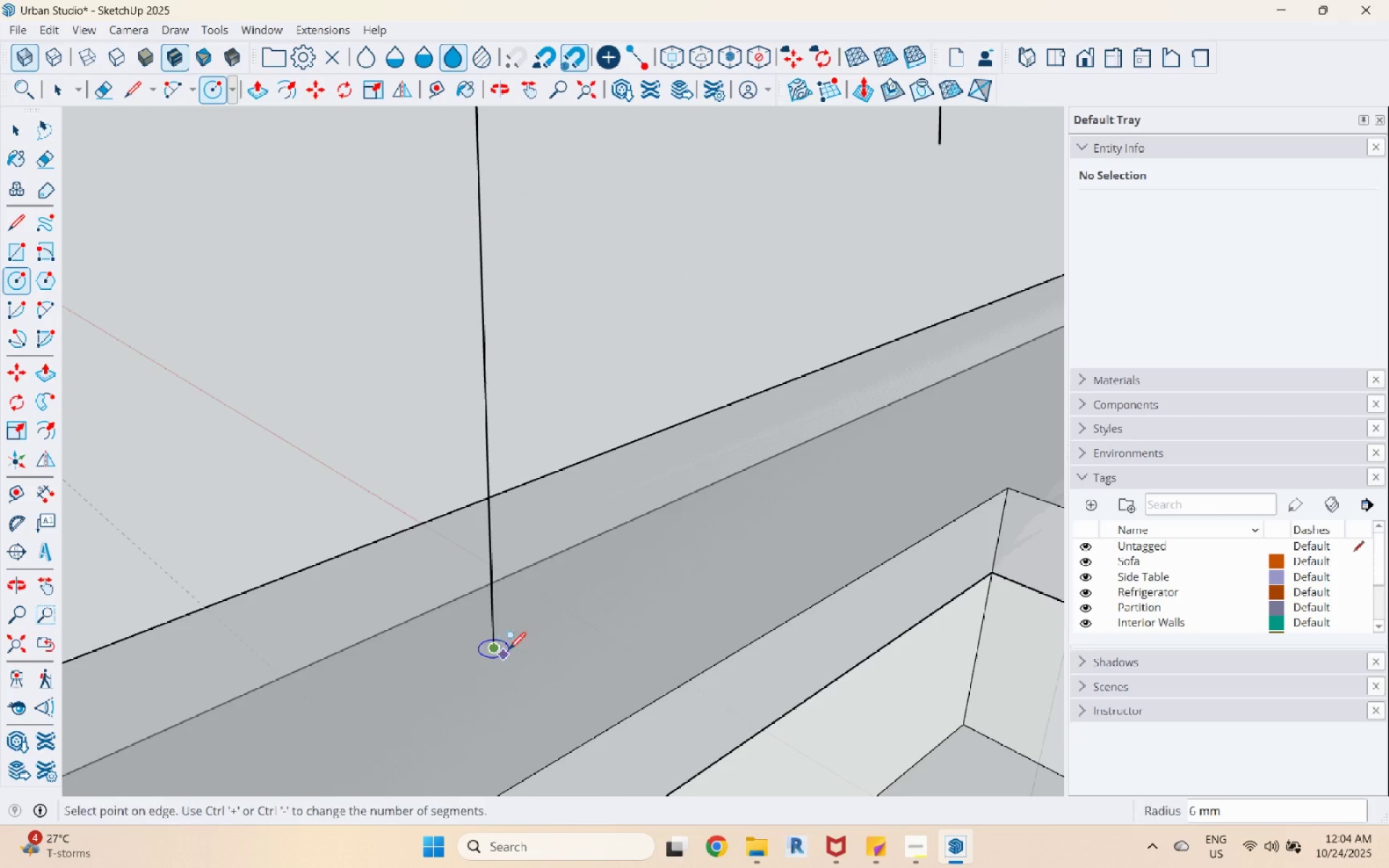 
mouse_move([526, 650])
 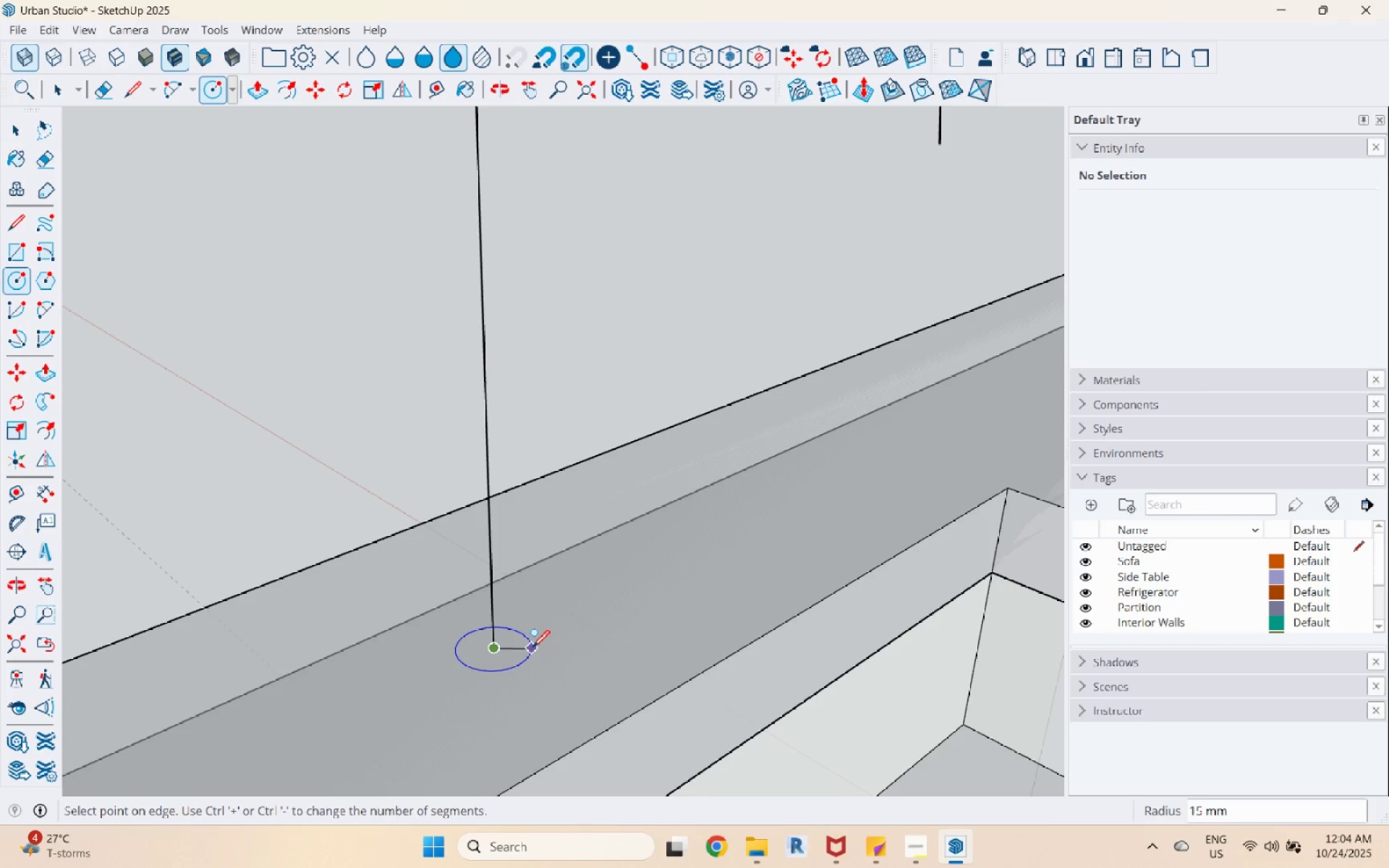 
left_click([532, 649])
 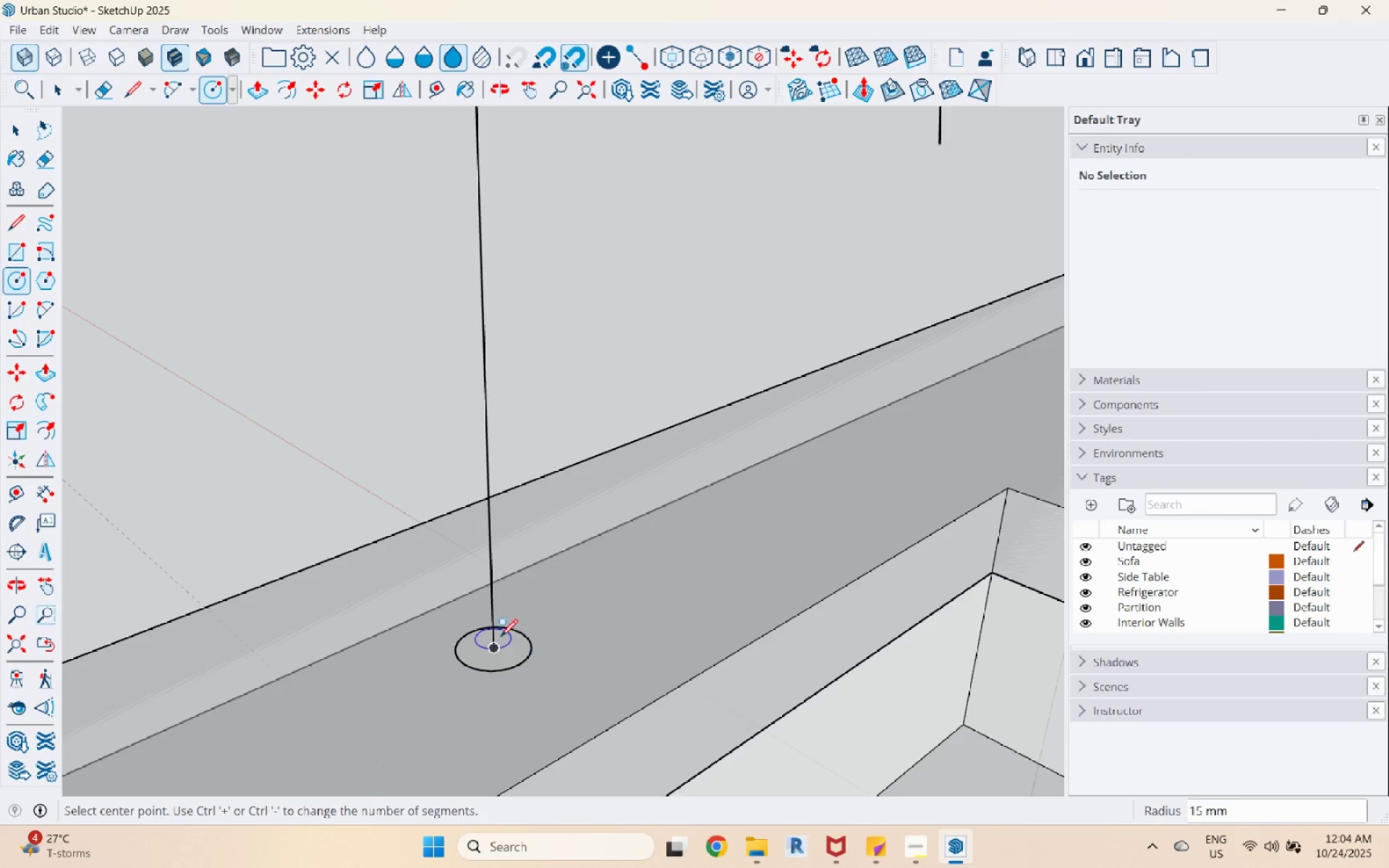 
scroll: coordinate [488, 661], scroll_direction: down, amount: 10.0
 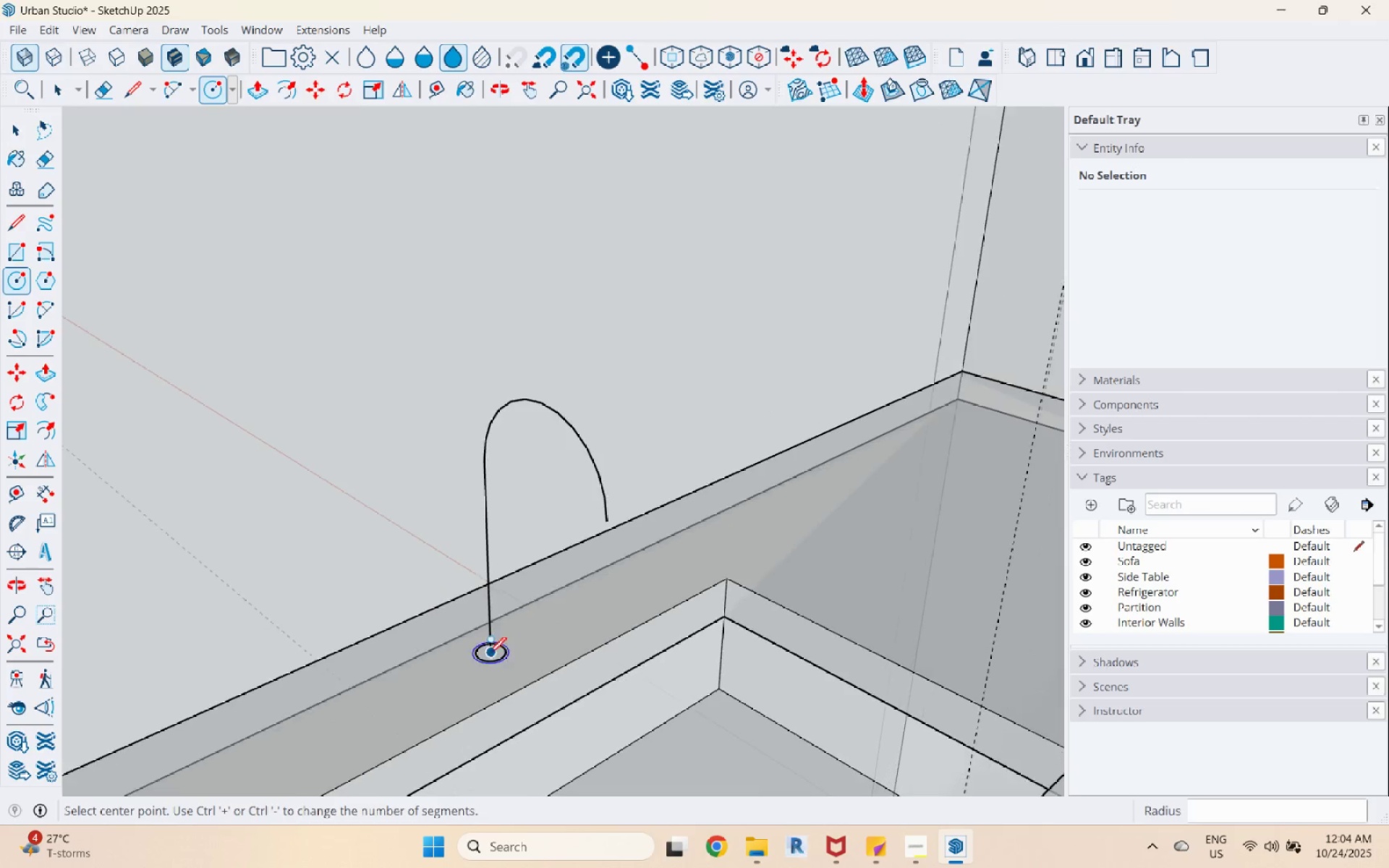 
key(Space)
 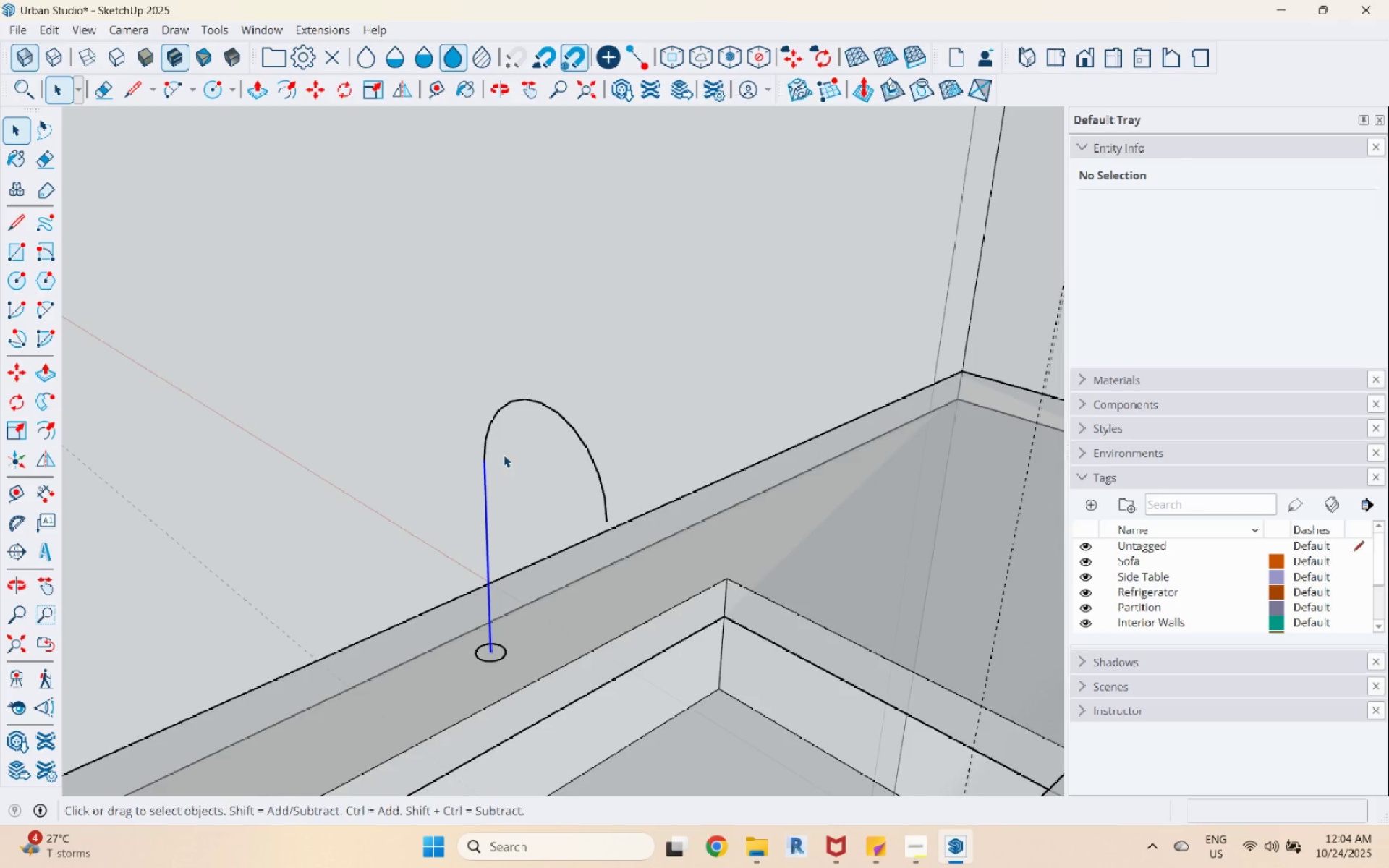 
hold_key(key=ControlLeft, duration=1.51)
left_click([516, 407])
 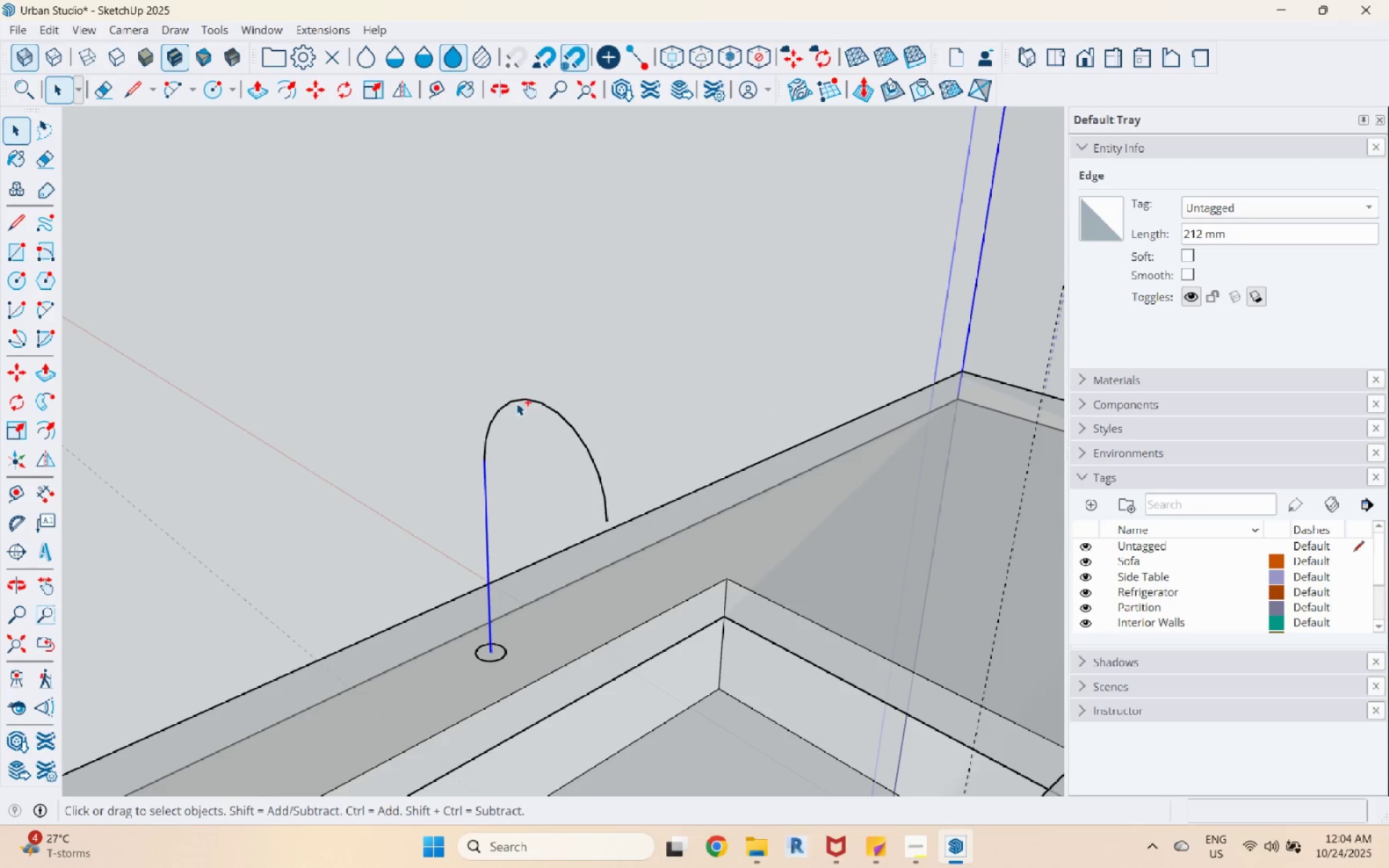 
double_click([517, 403])
 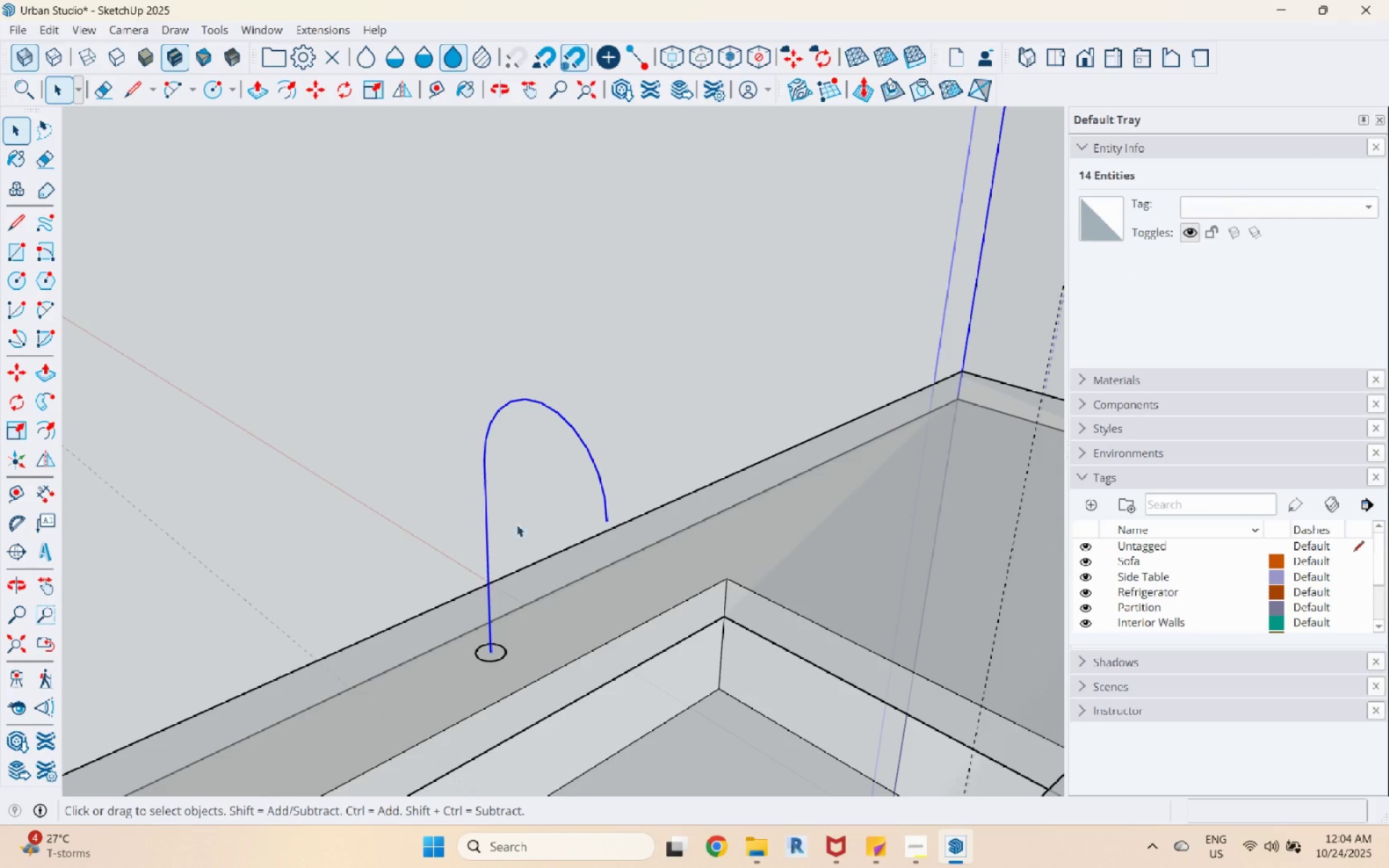 
scroll: coordinate [511, 582], scroll_direction: down, amount: 3.0
 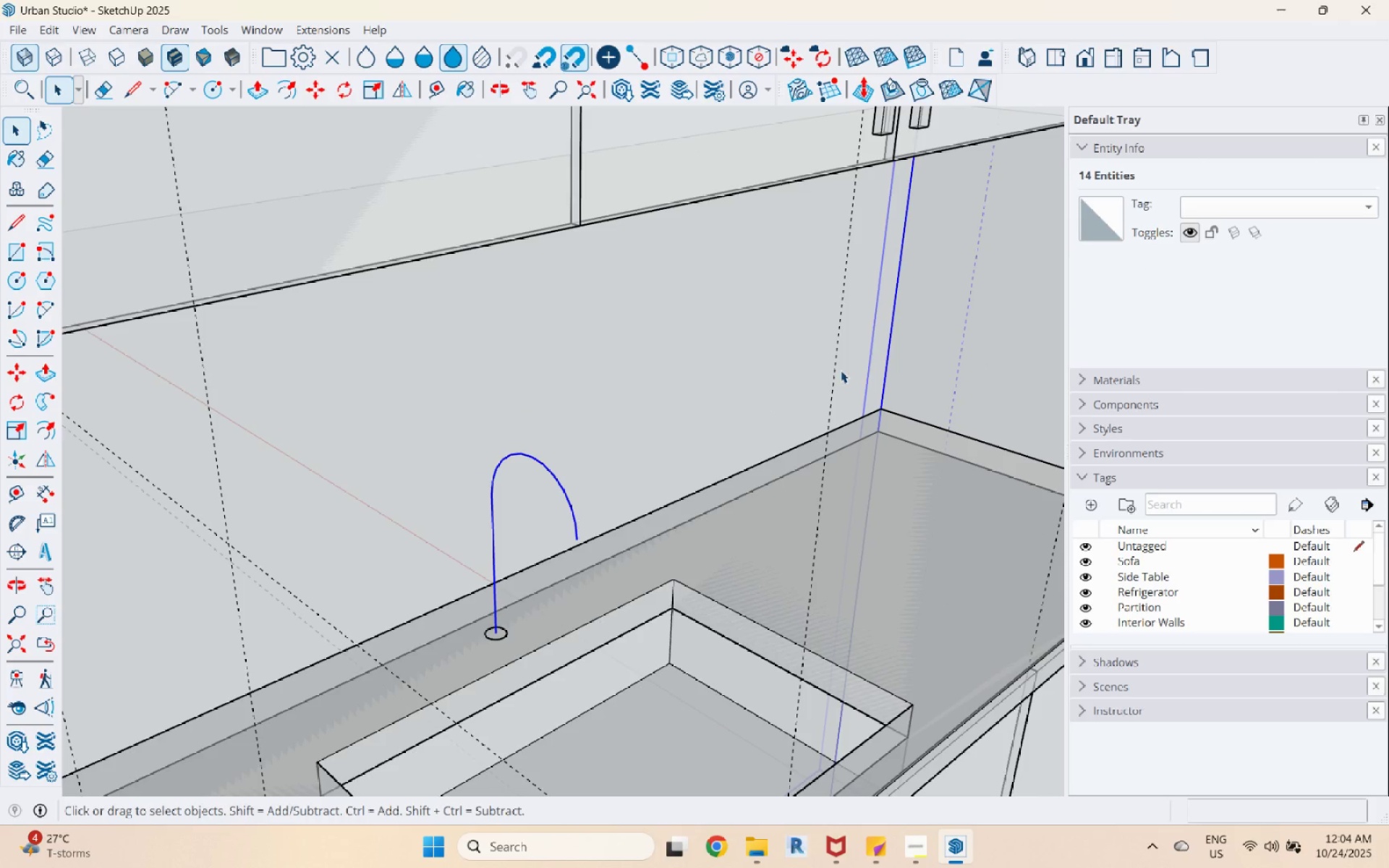 
hold_key(key=ShiftLeft, duration=1.44)
hold_key(key=ControlLeft, duration=0.68)
left_click([891, 345])
 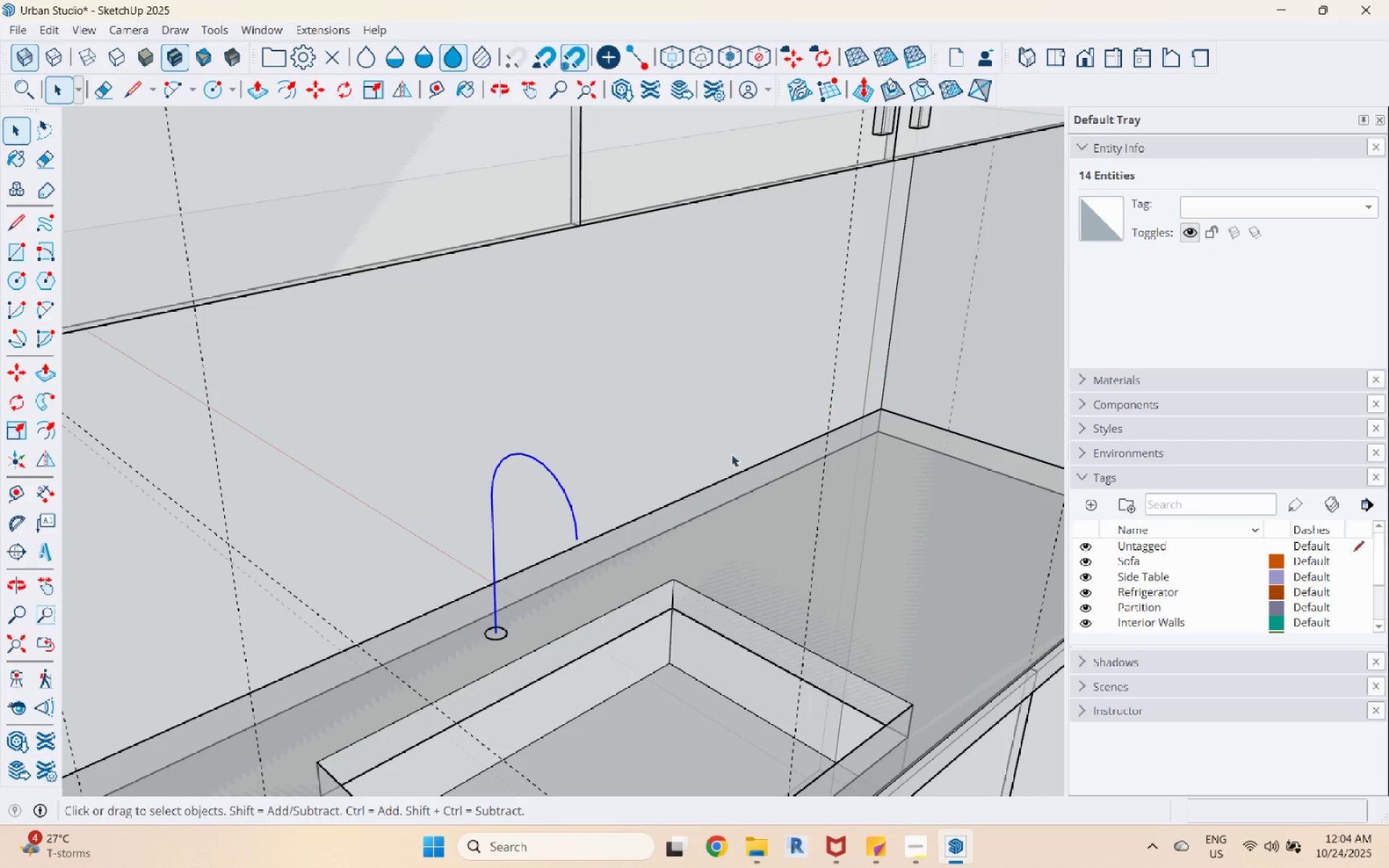 
scroll: coordinate [545, 532], scroll_direction: down, amount: 3.0
 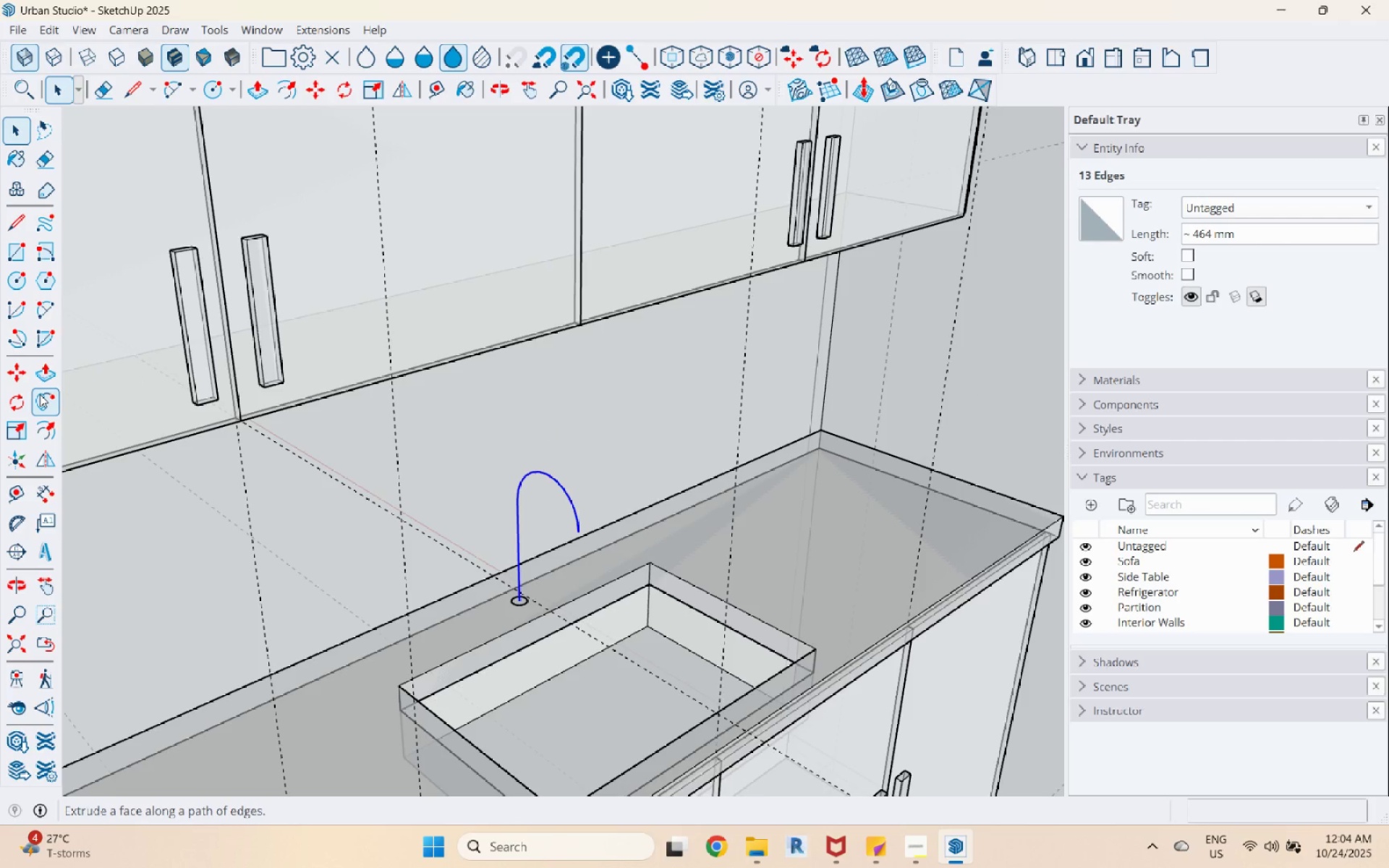 
left_click([40, 394])
 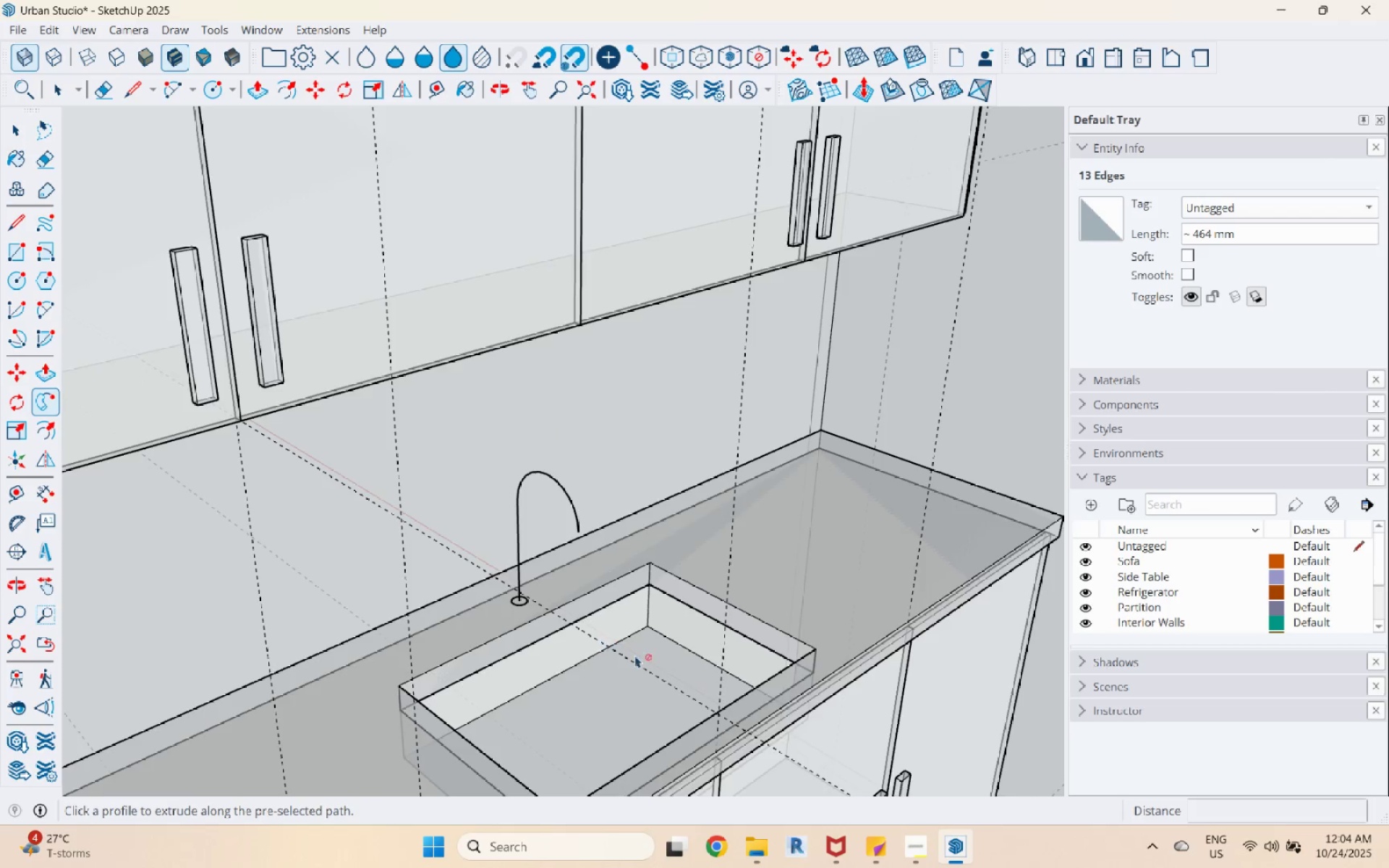 
scroll: coordinate [512, 599], scroll_direction: up, amount: 11.0
 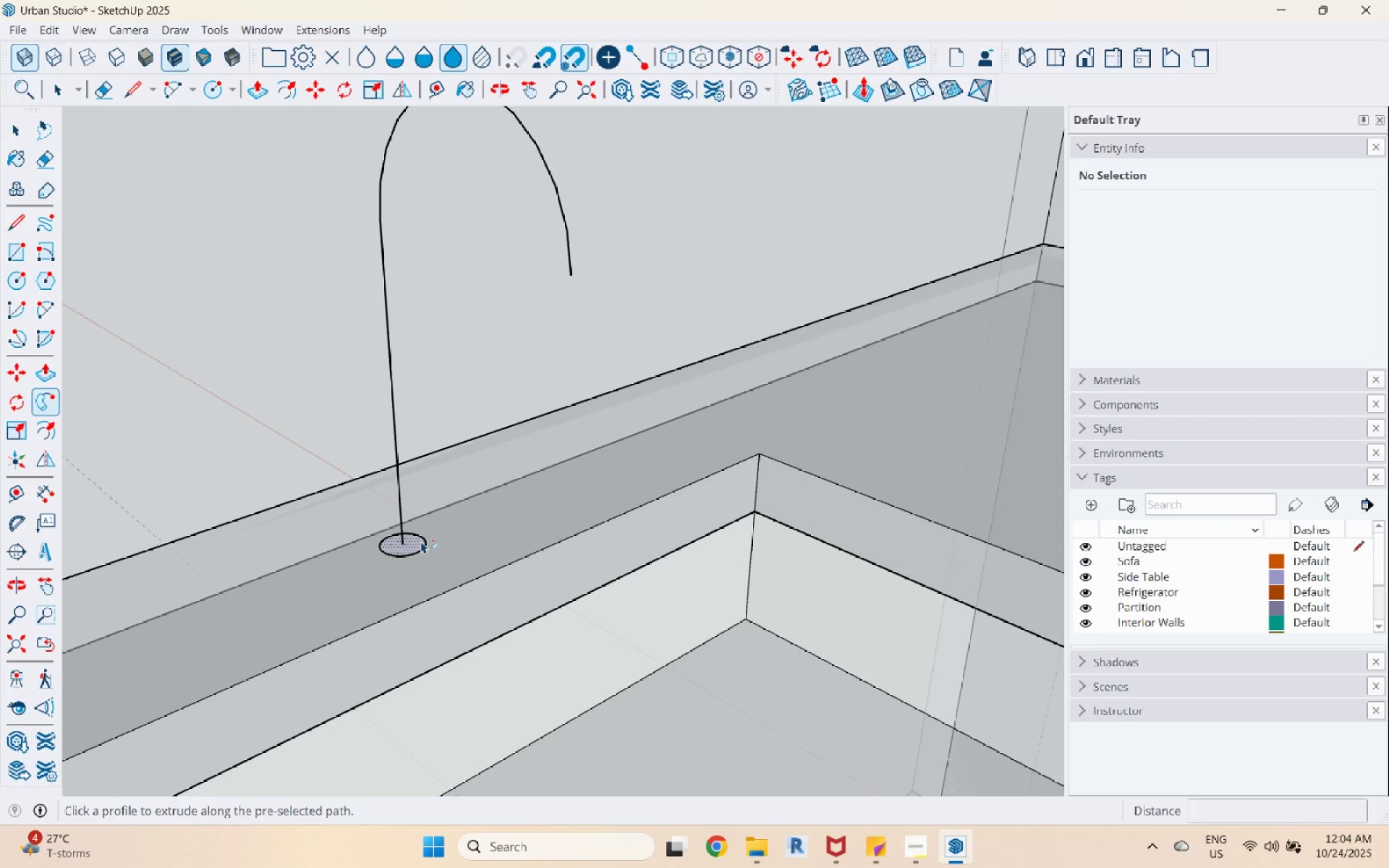 
left_click([421, 541])
 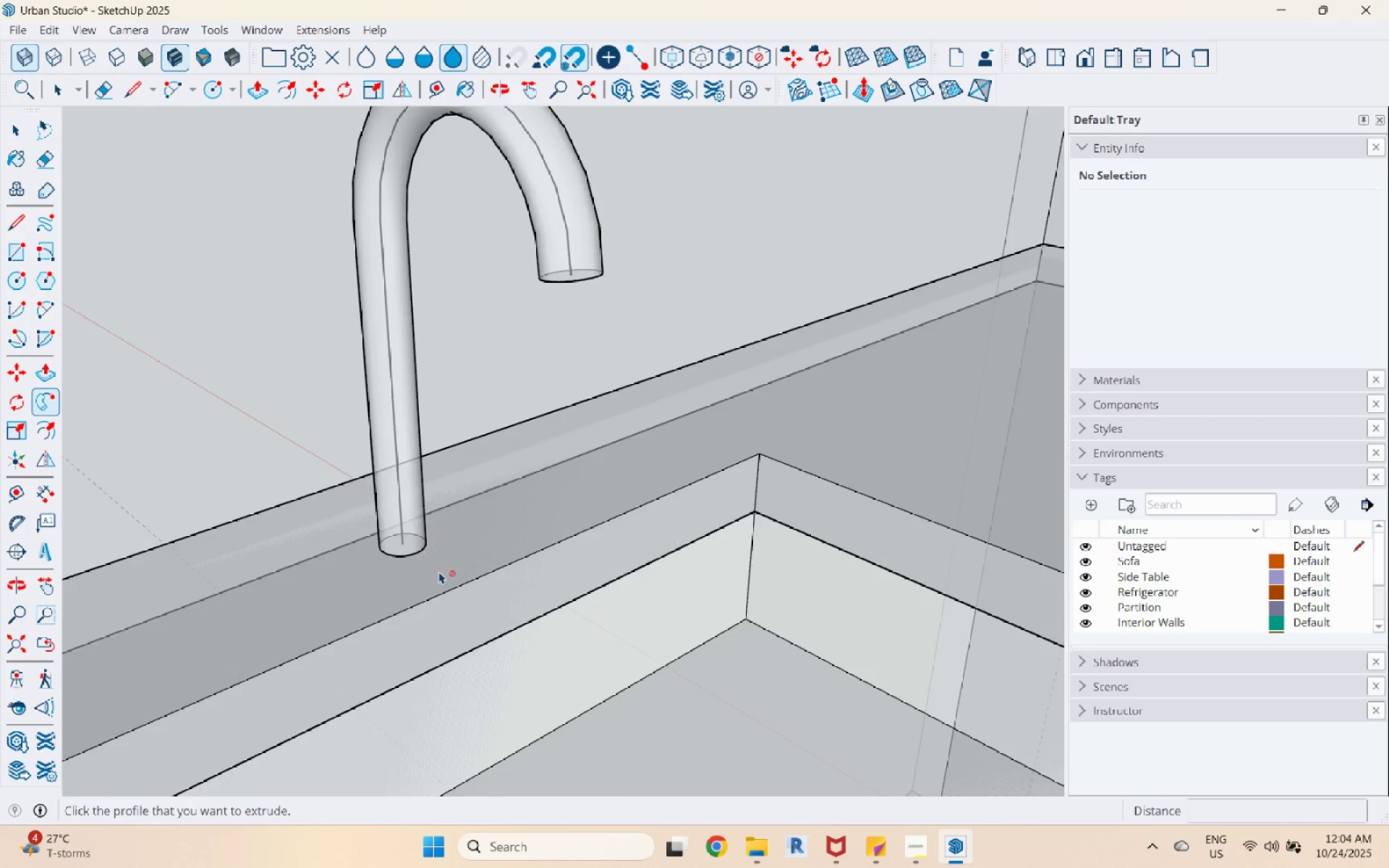 
scroll: coordinate [514, 539], scroll_direction: down, amount: 20.0
 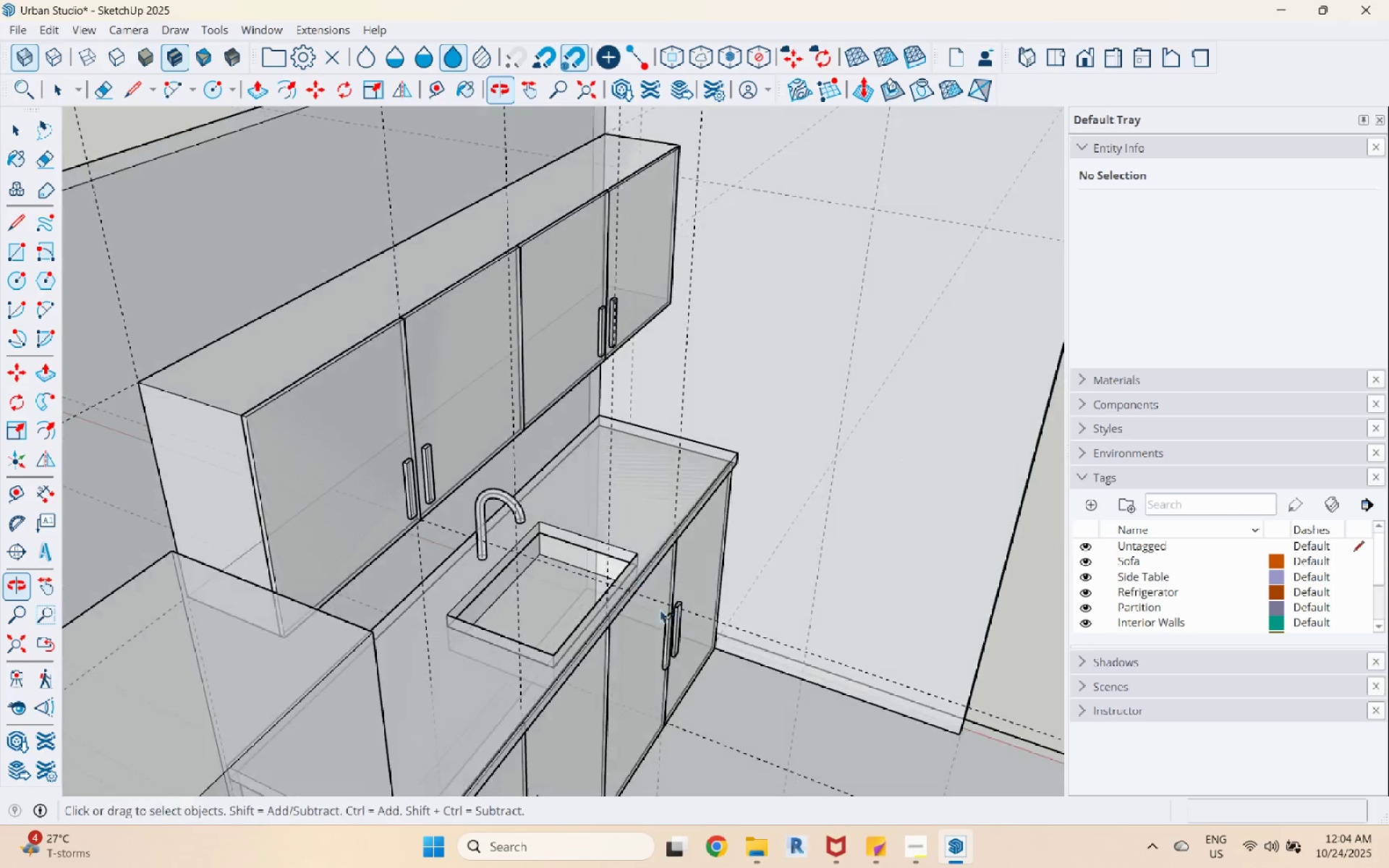 
key(Space)
 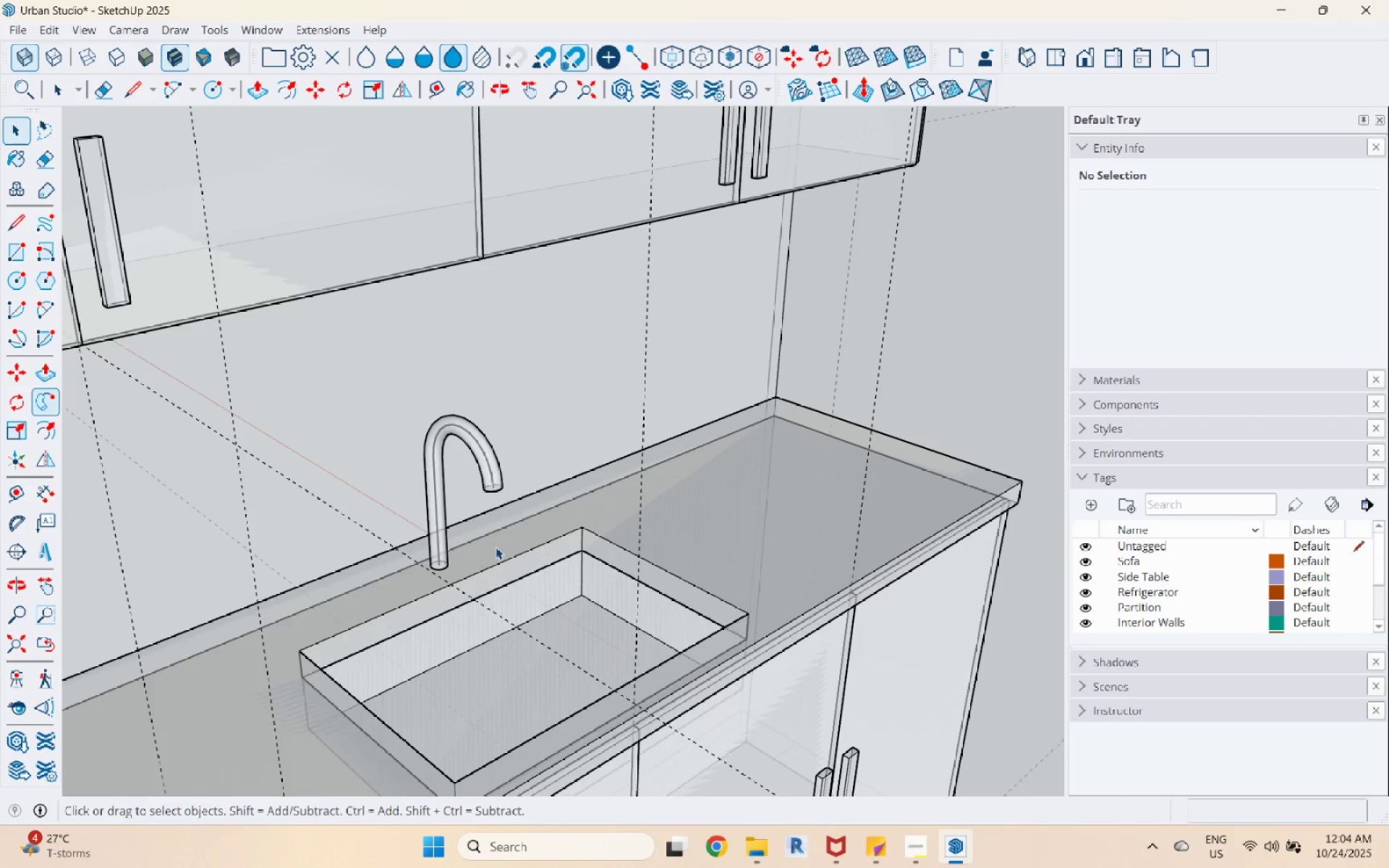 
key(Escape)
 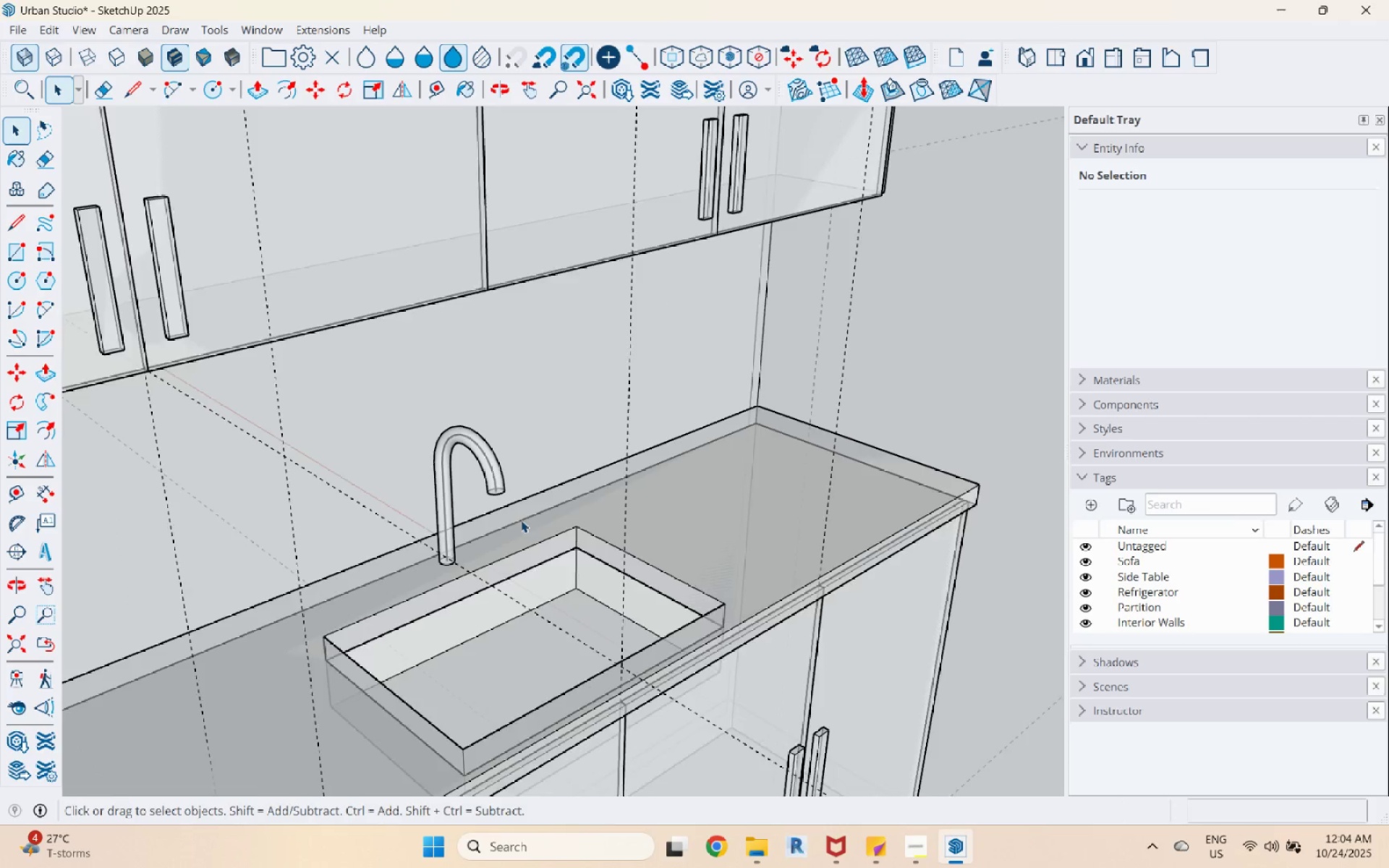 
key(Escape)
 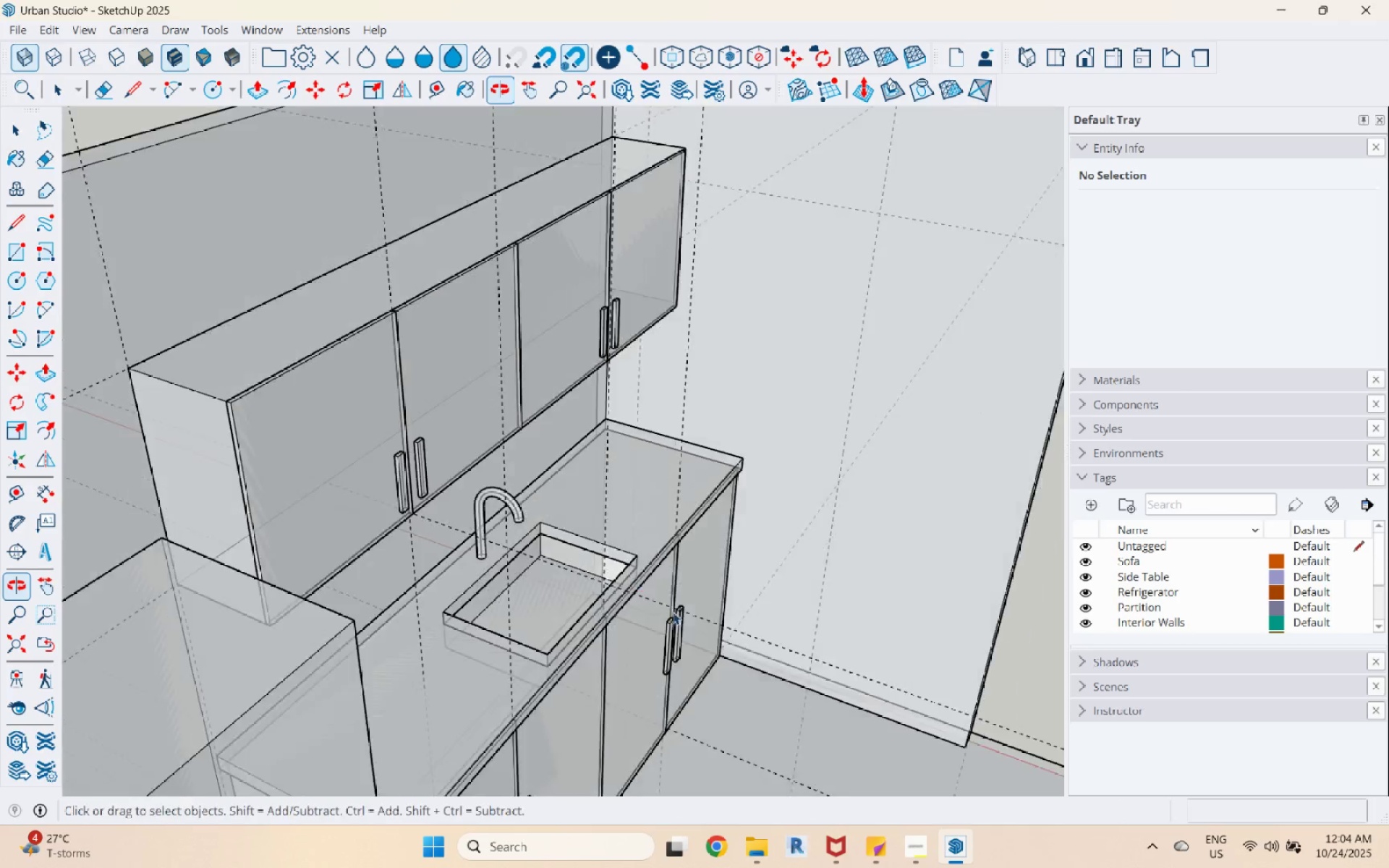 
scroll: coordinate [484, 485], scroll_direction: down, amount: 21.0
 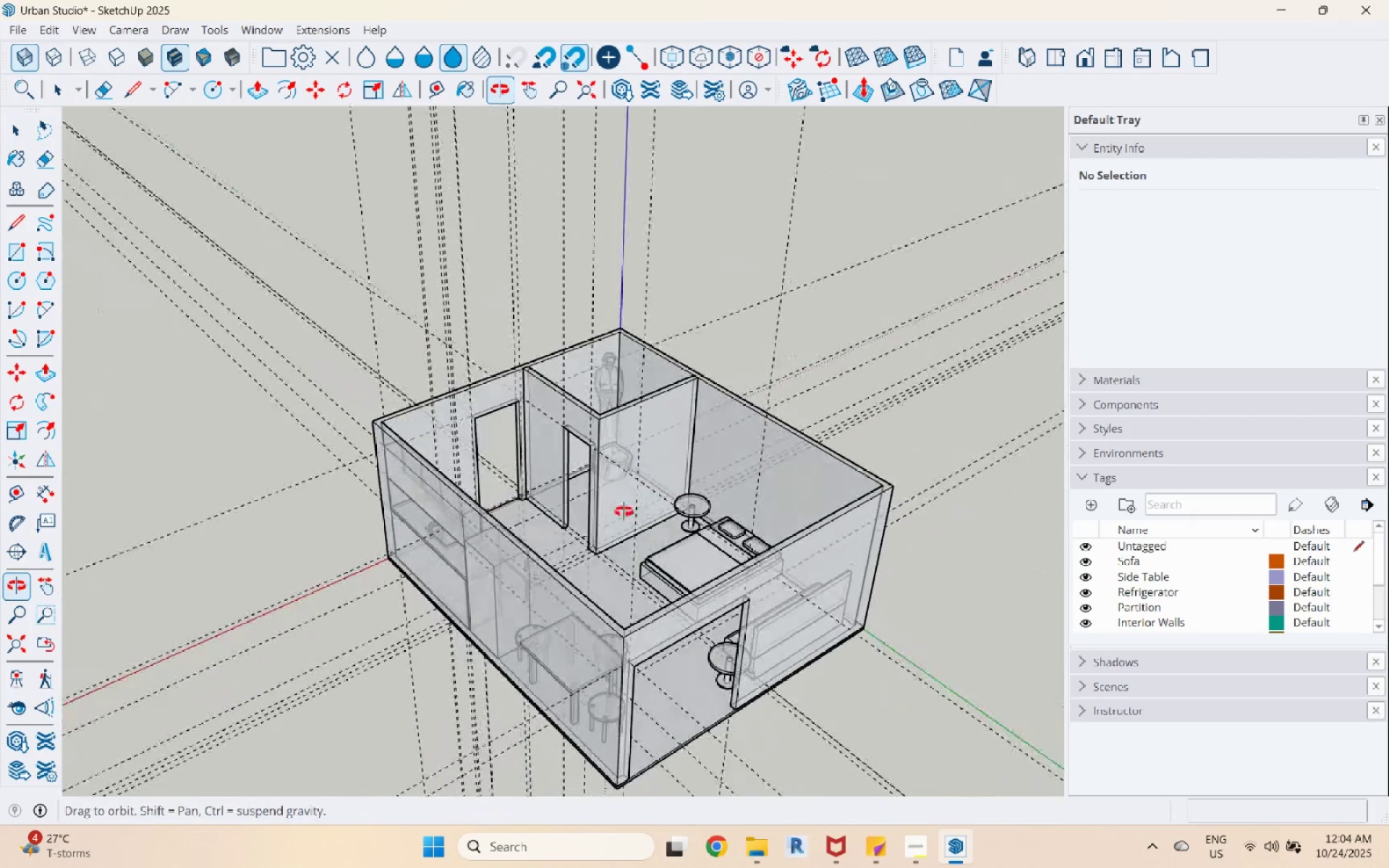 
scroll: coordinate [680, 392], scroll_direction: up, amount: 5.0
 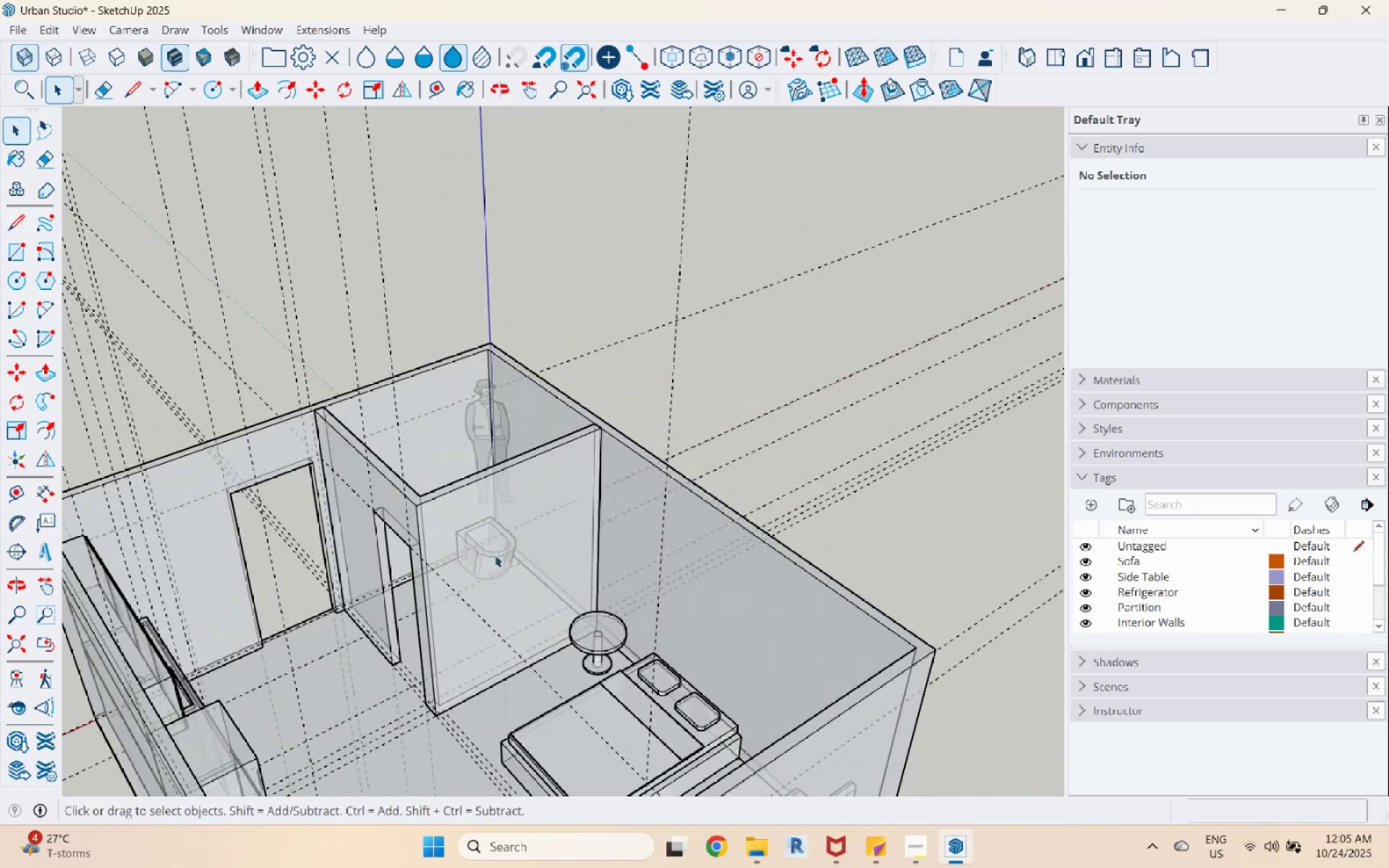 
middle_click([676, 390])
 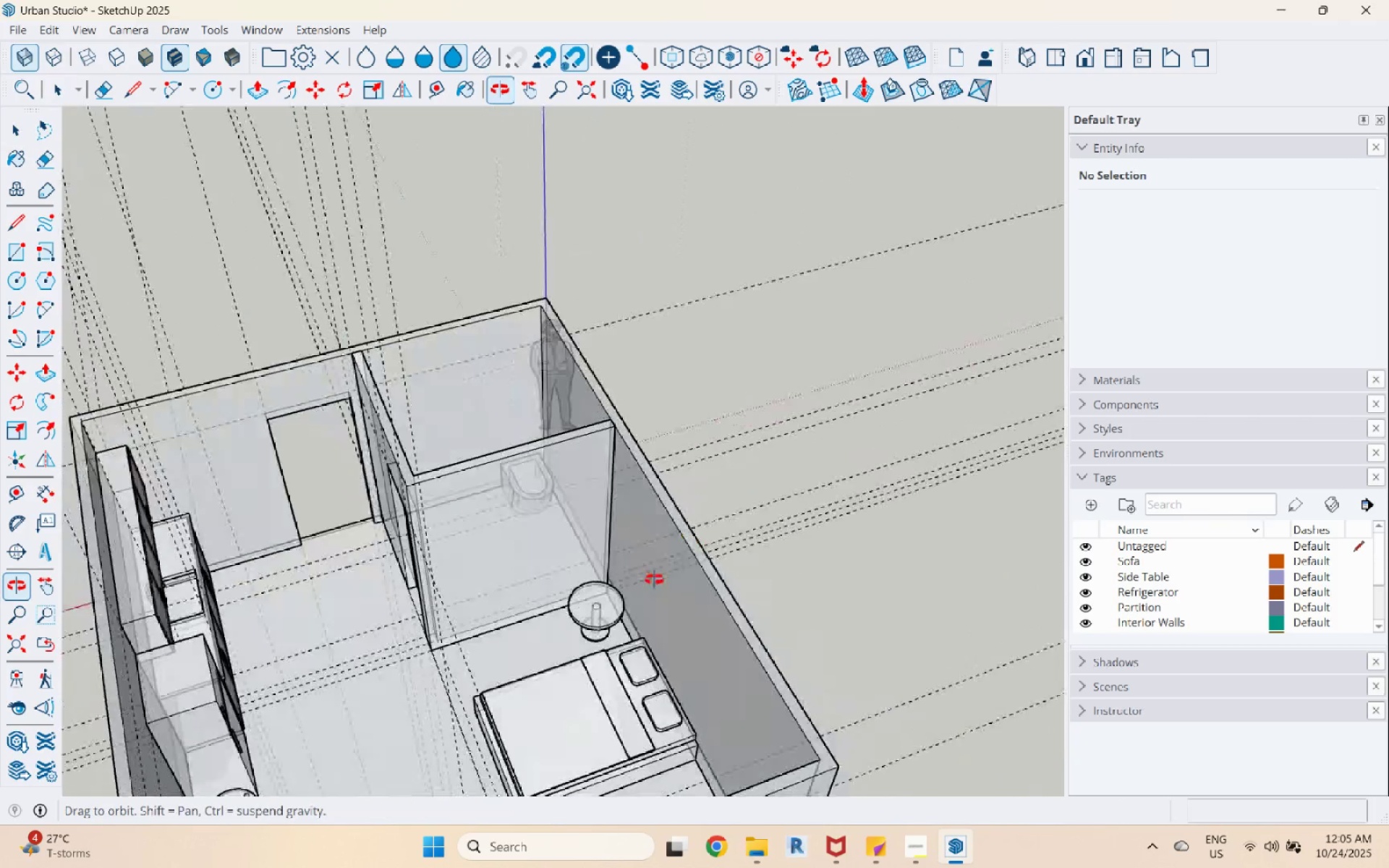 
scroll: coordinate [414, 427], scroll_direction: up, amount: 11.0
 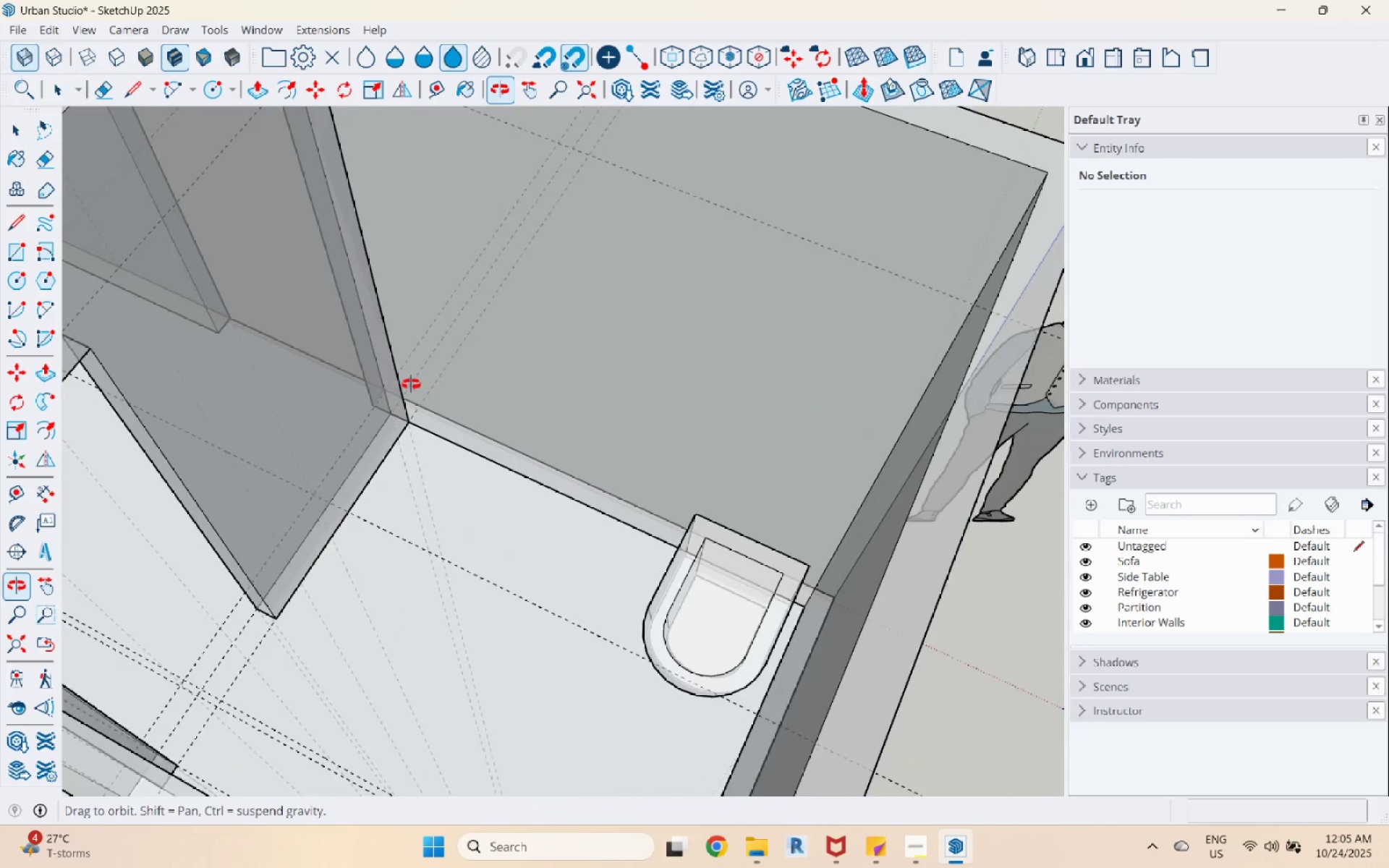 
scroll: coordinate [551, 586], scroll_direction: down, amount: 5.0
 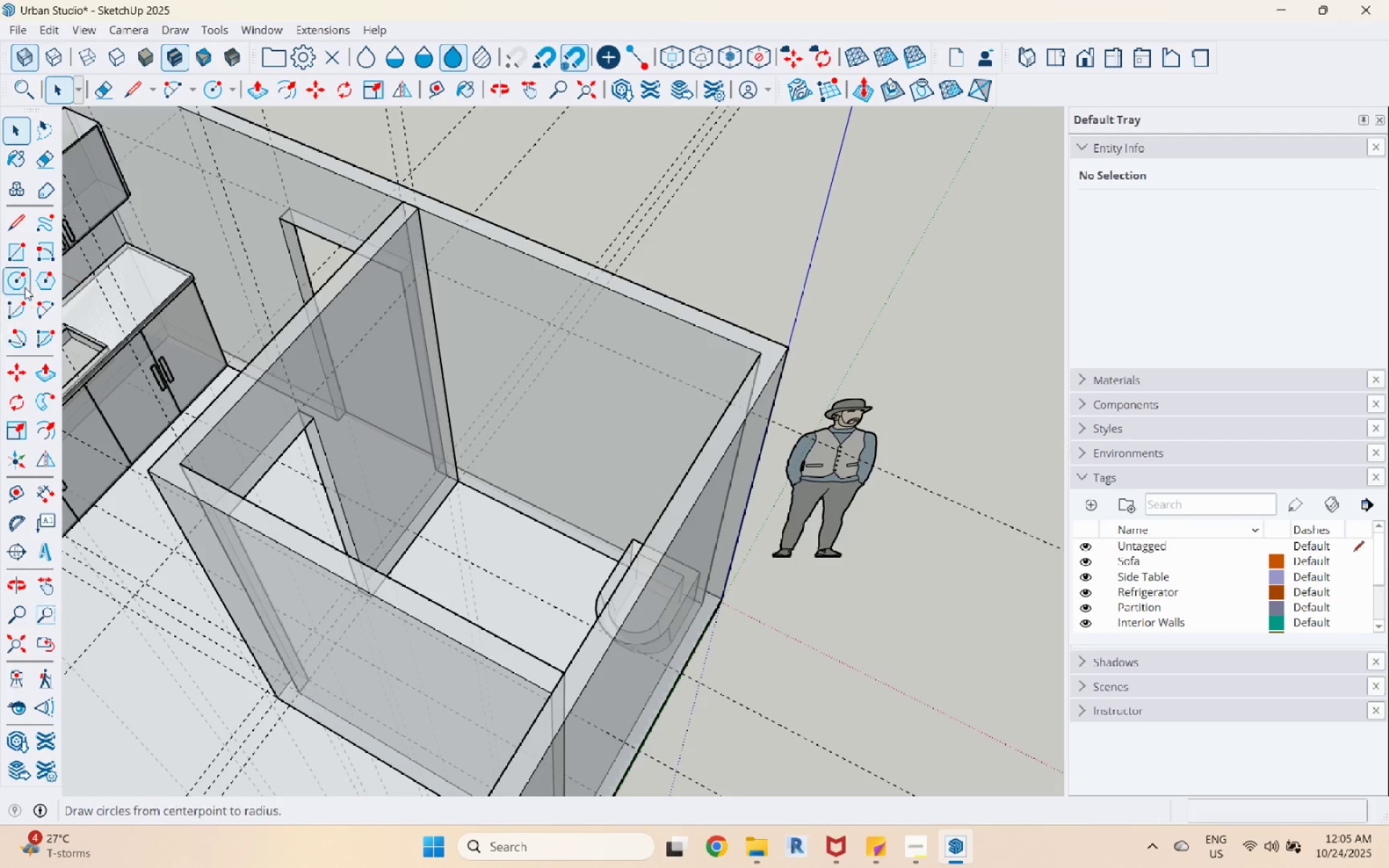 
left_click([18, 258])
 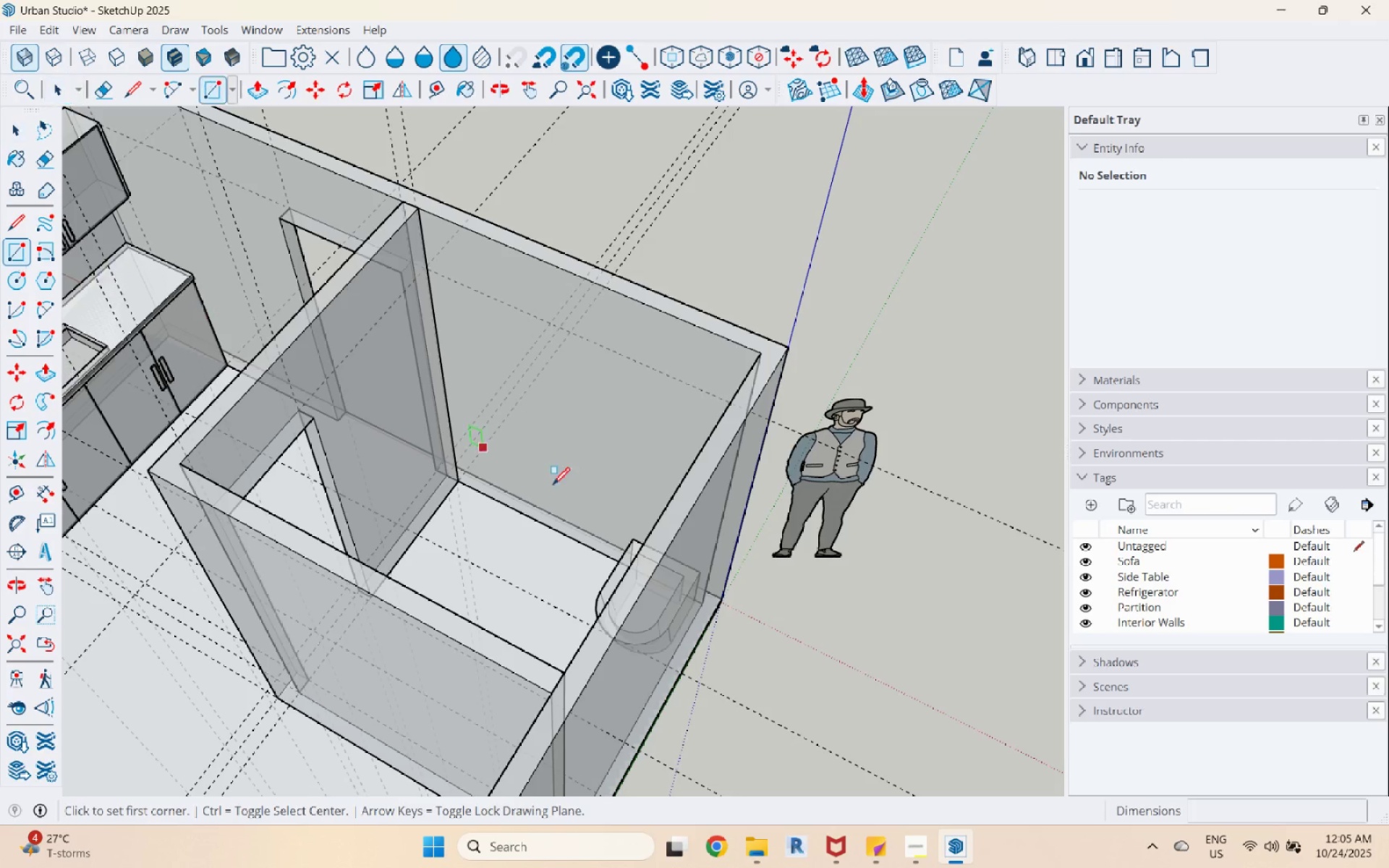 
scroll: coordinate [405, 501], scroll_direction: up, amount: 6.0
 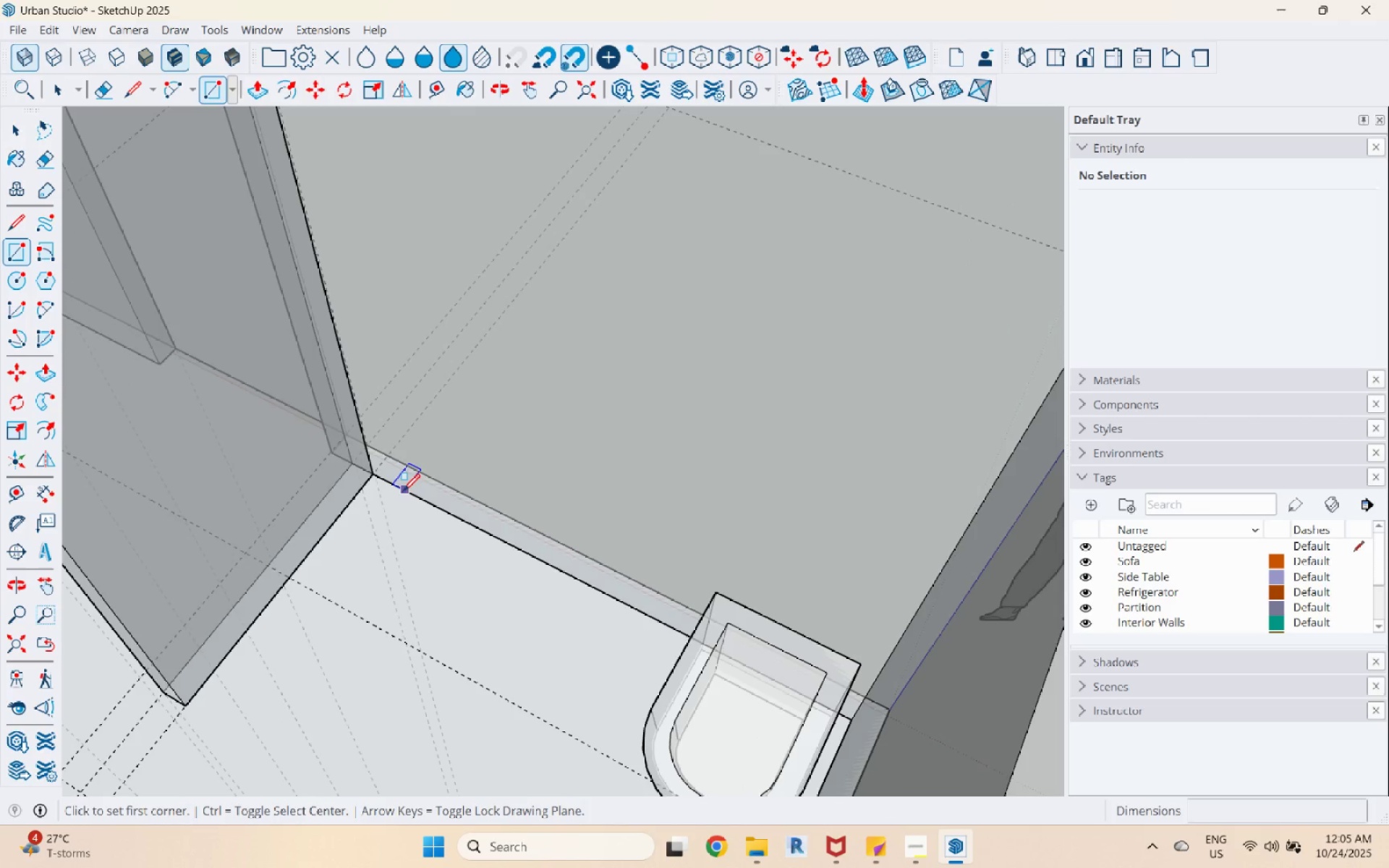 
left_click([402, 494])
 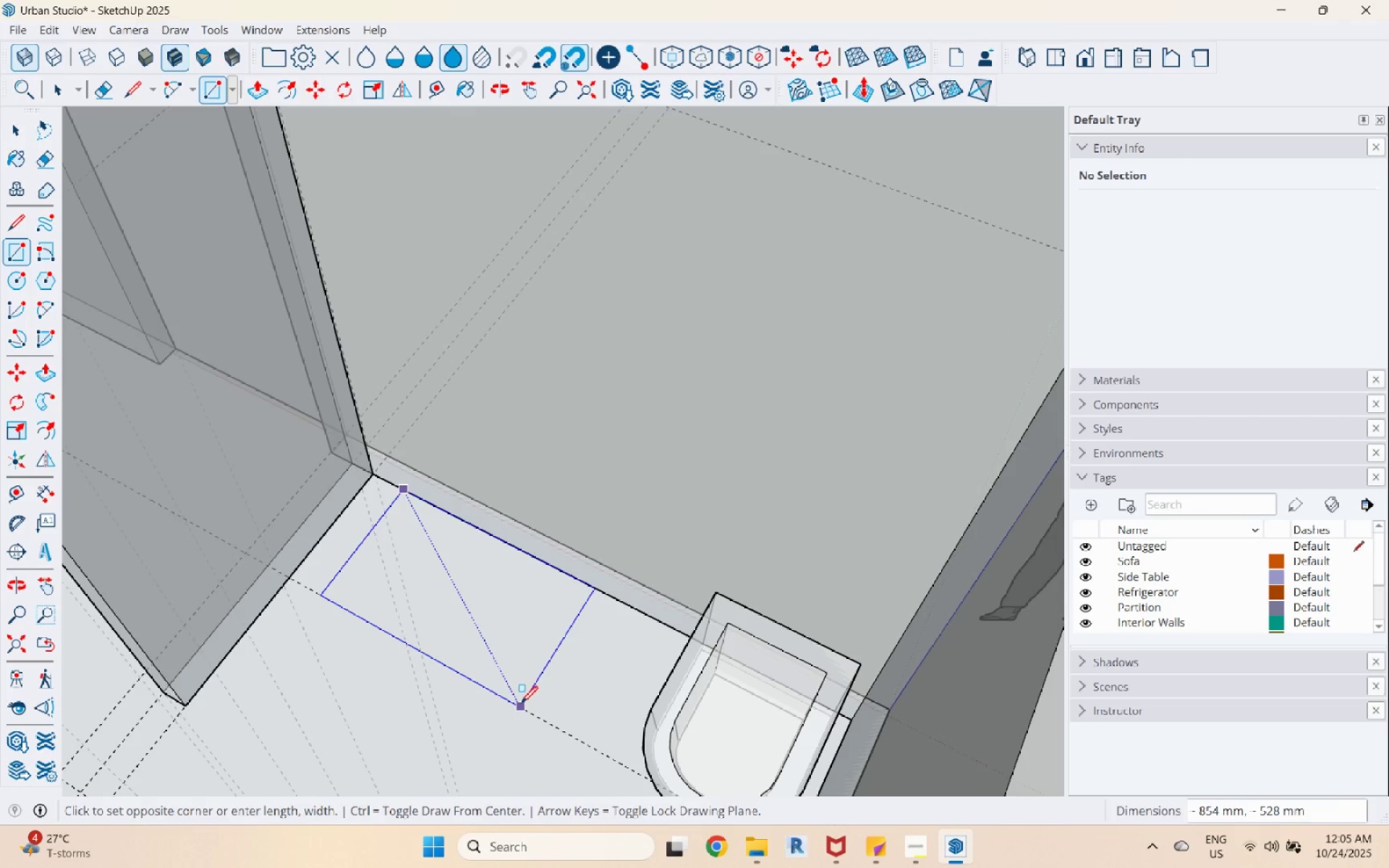 
left_click([521, 705])
 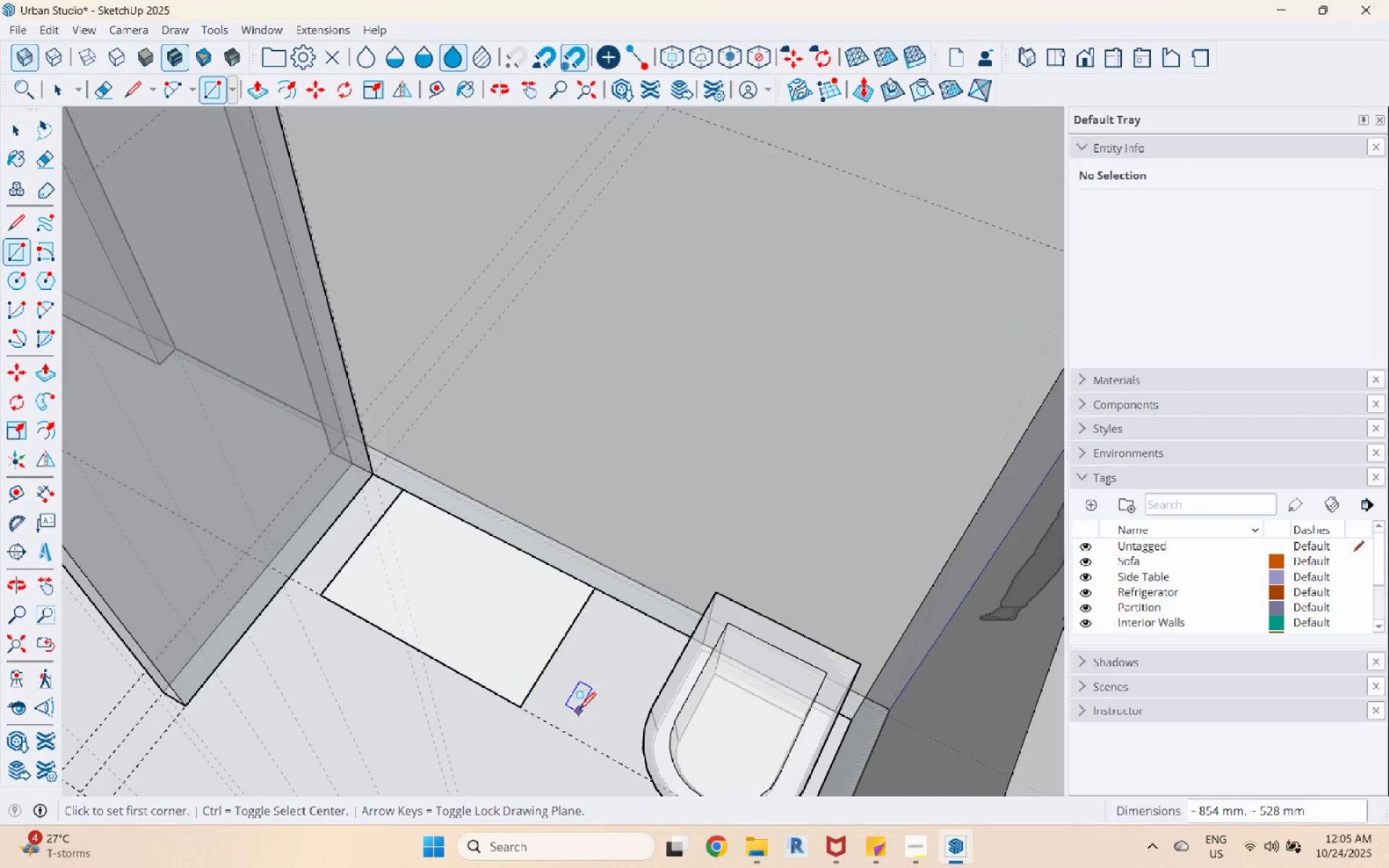 
scroll: coordinate [579, 708], scroll_direction: up, amount: 1.0
 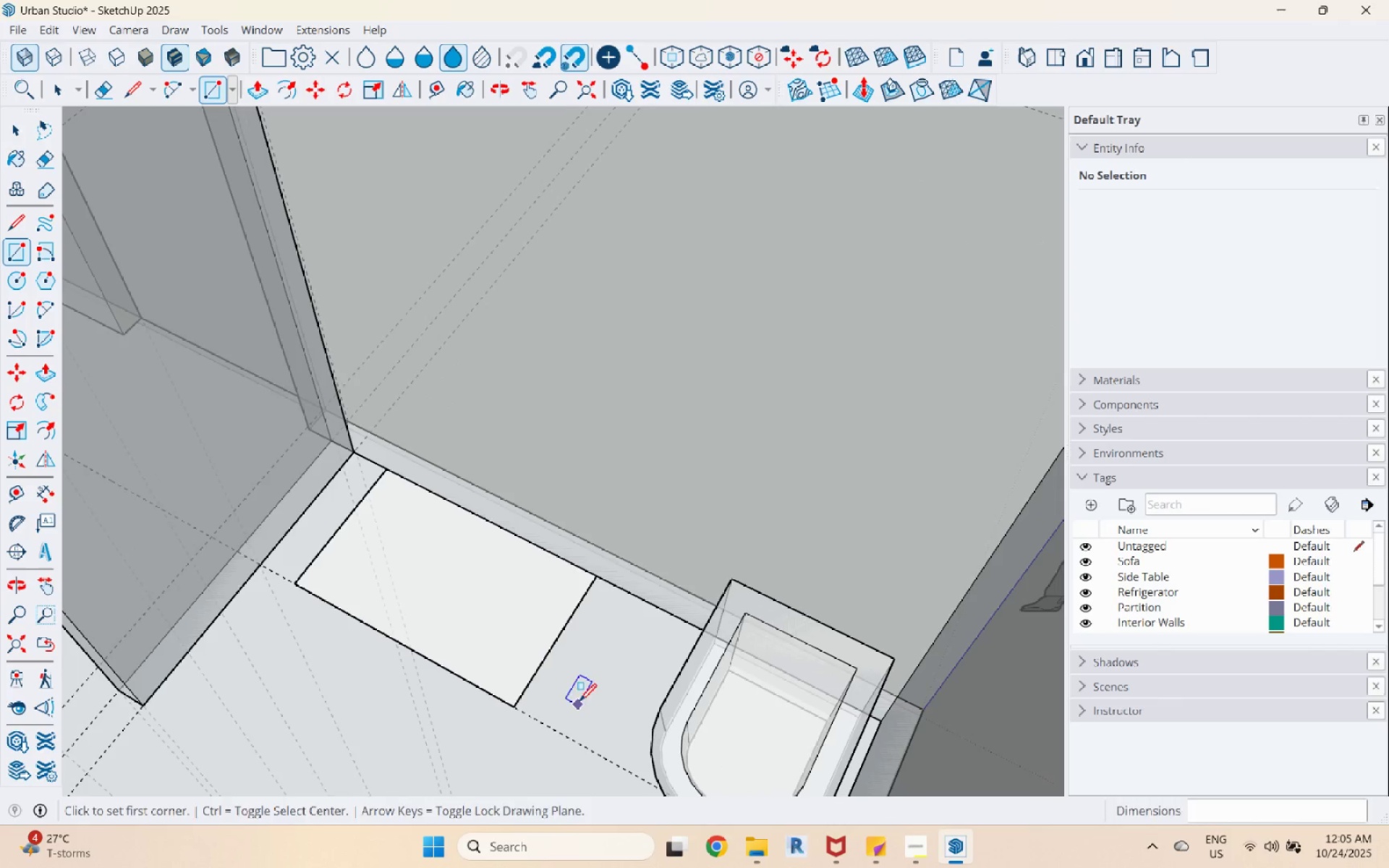 
key(Space)
 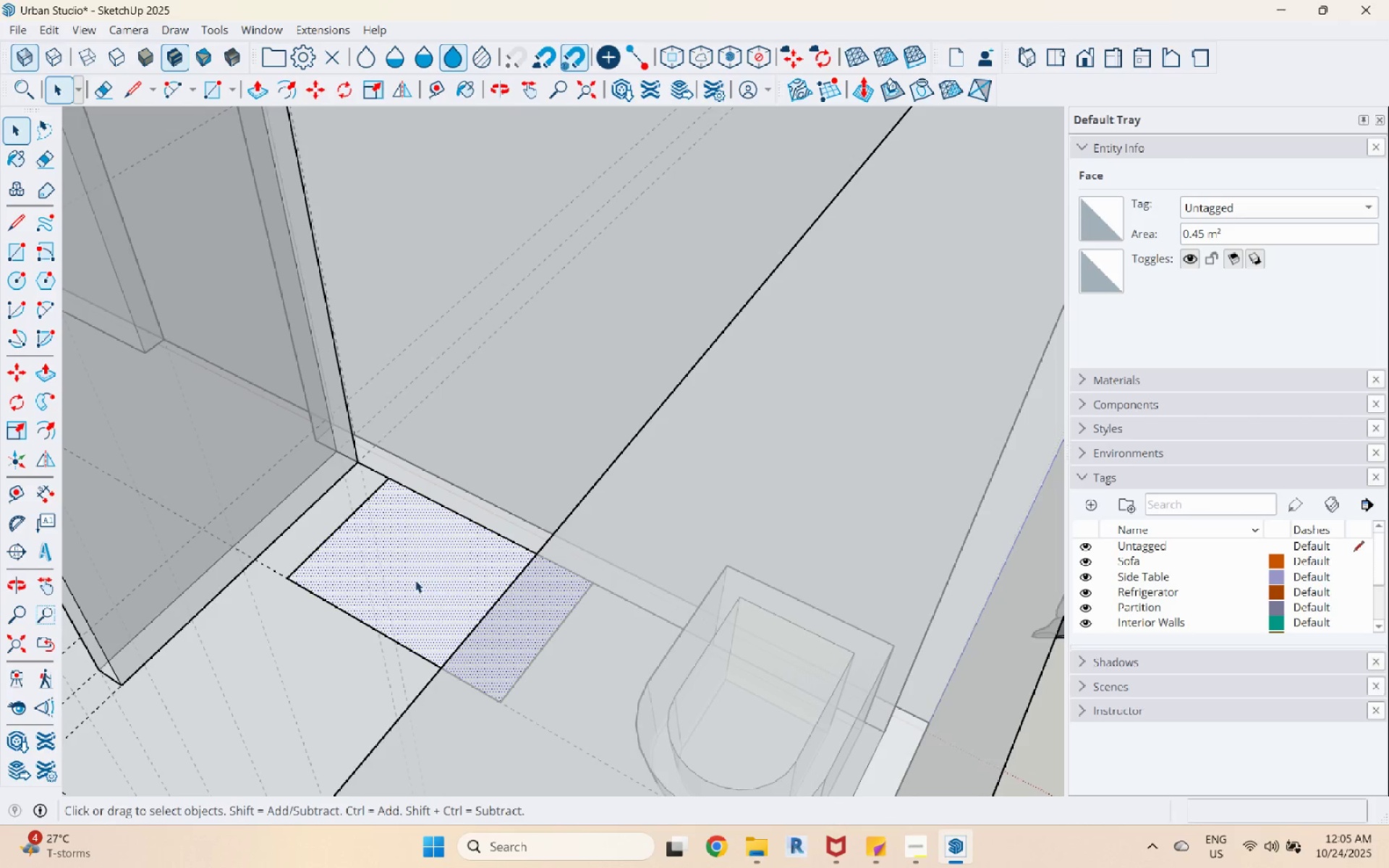 
scroll: coordinate [464, 597], scroll_direction: up, amount: 6.0
 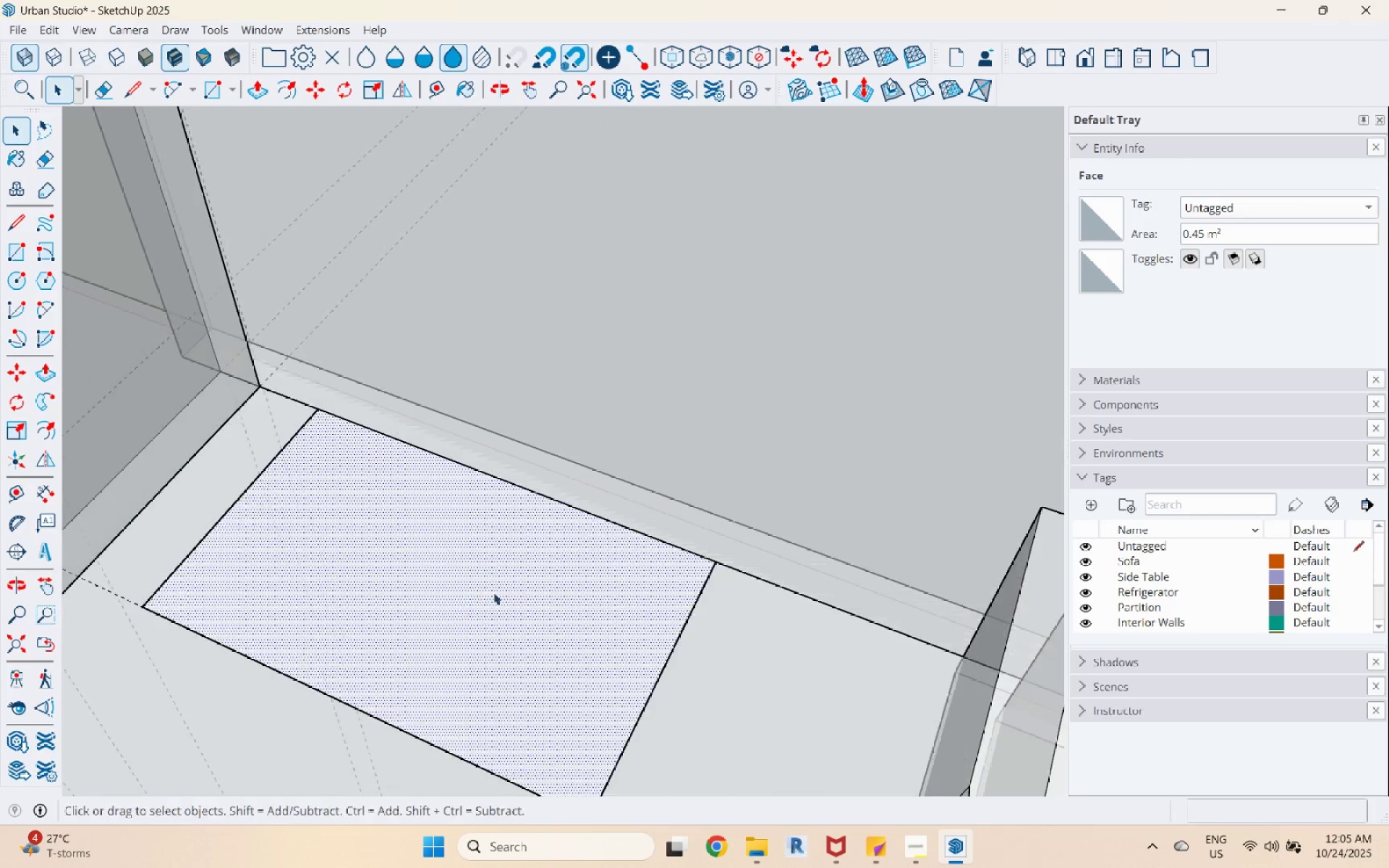 
left_click([493, 592])
 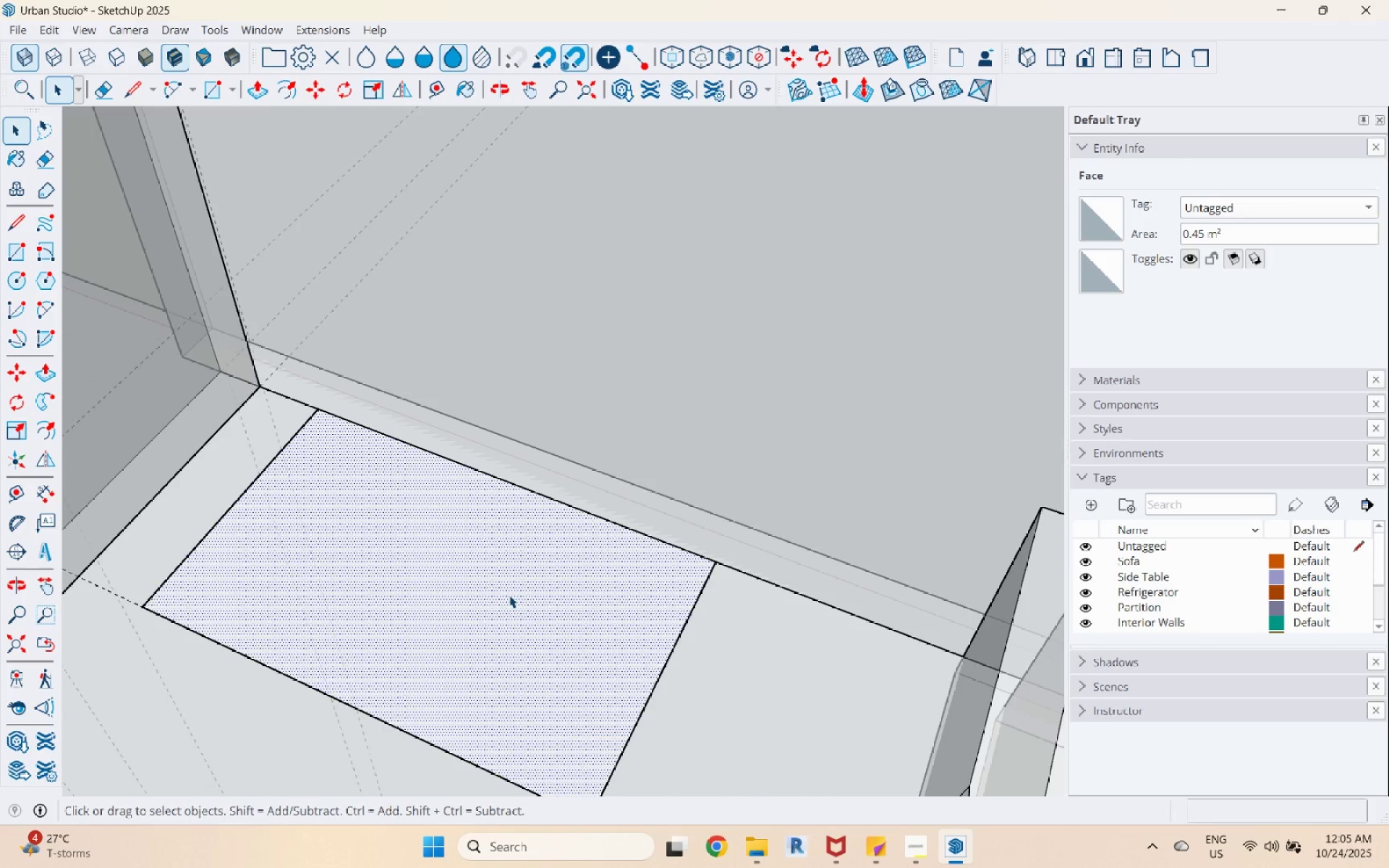 
key(P)
 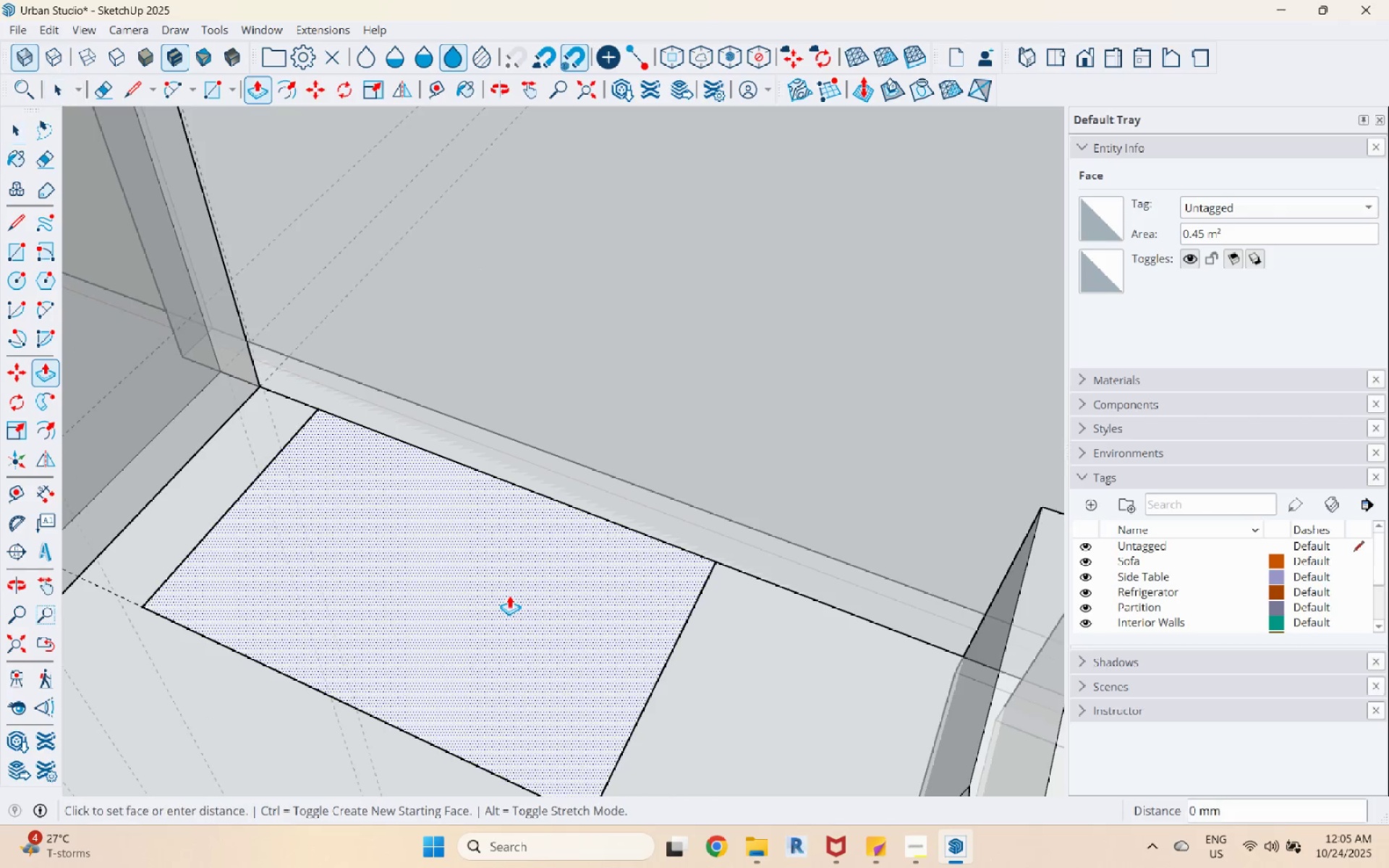 
left_click([509, 595])
 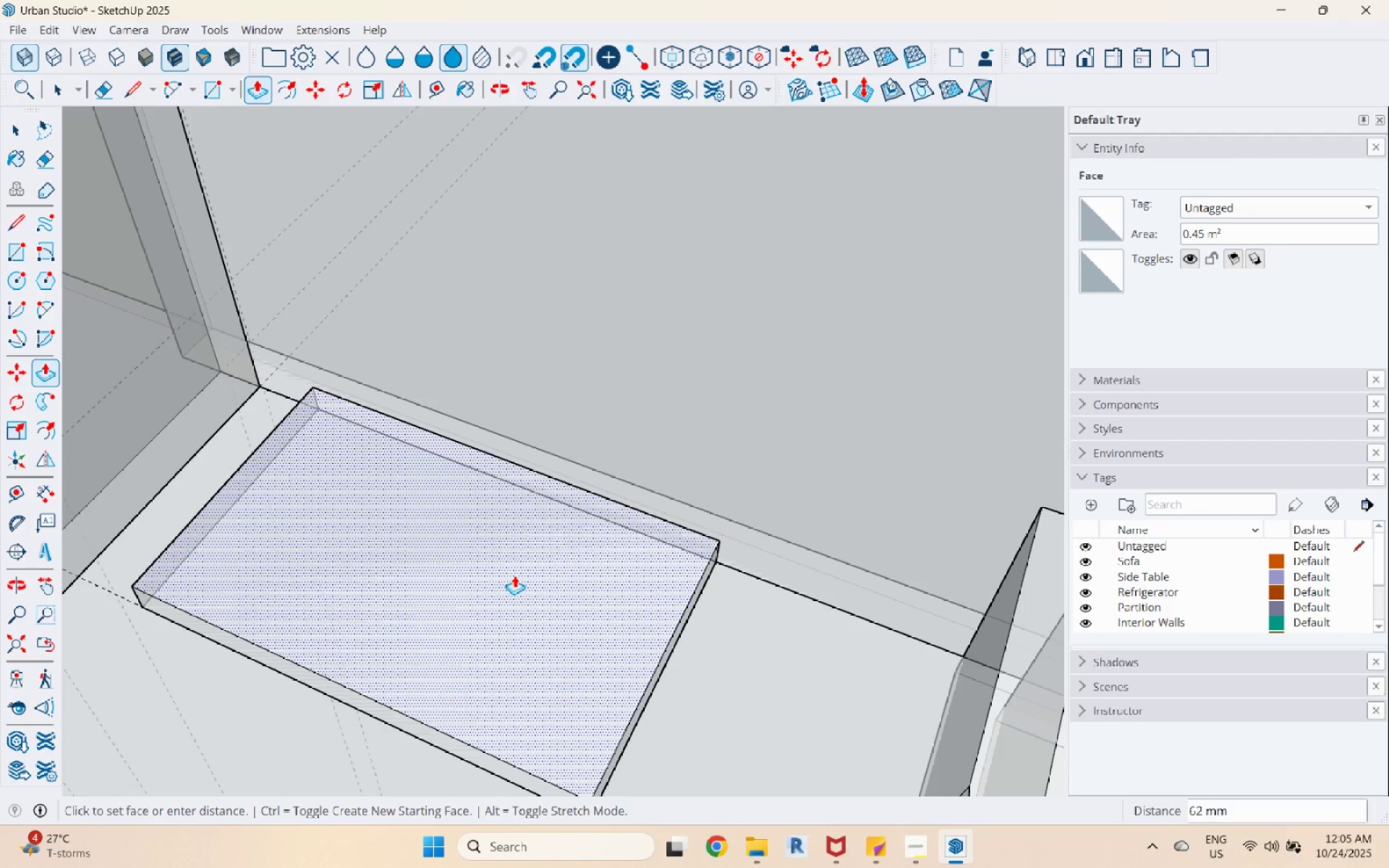 
key(Numpad5)
 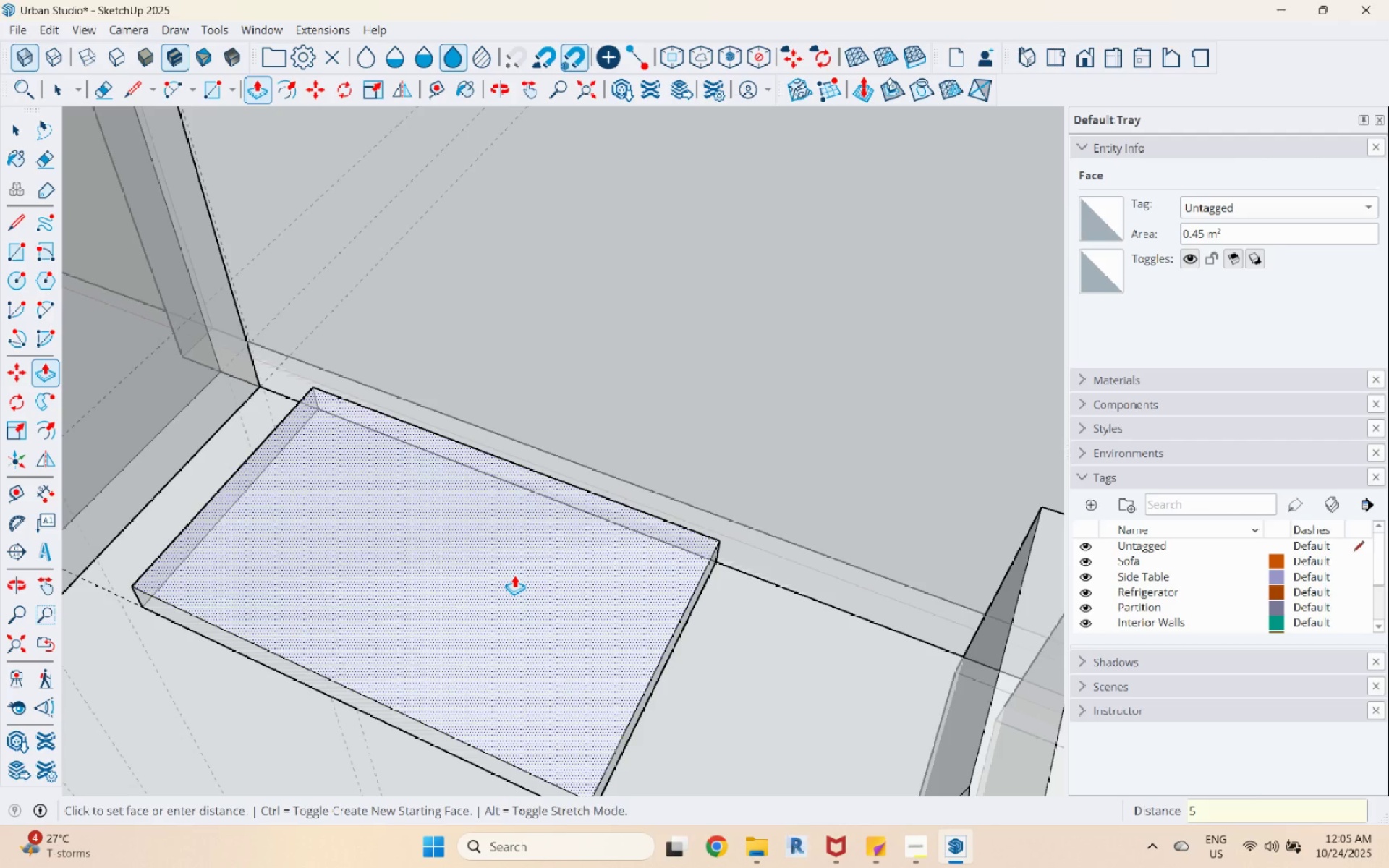 
key(Numpad0)
 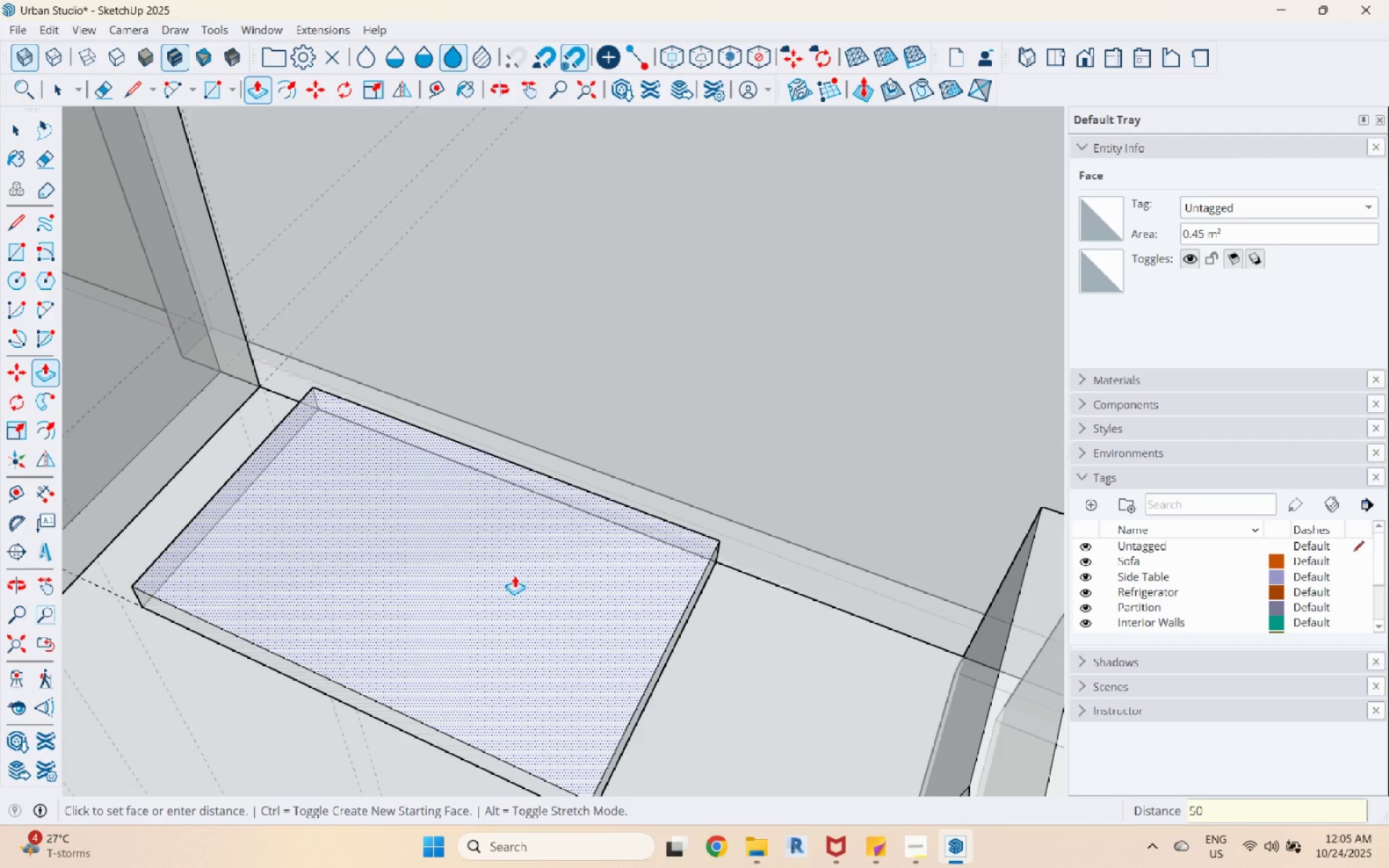 
key(Enter)
 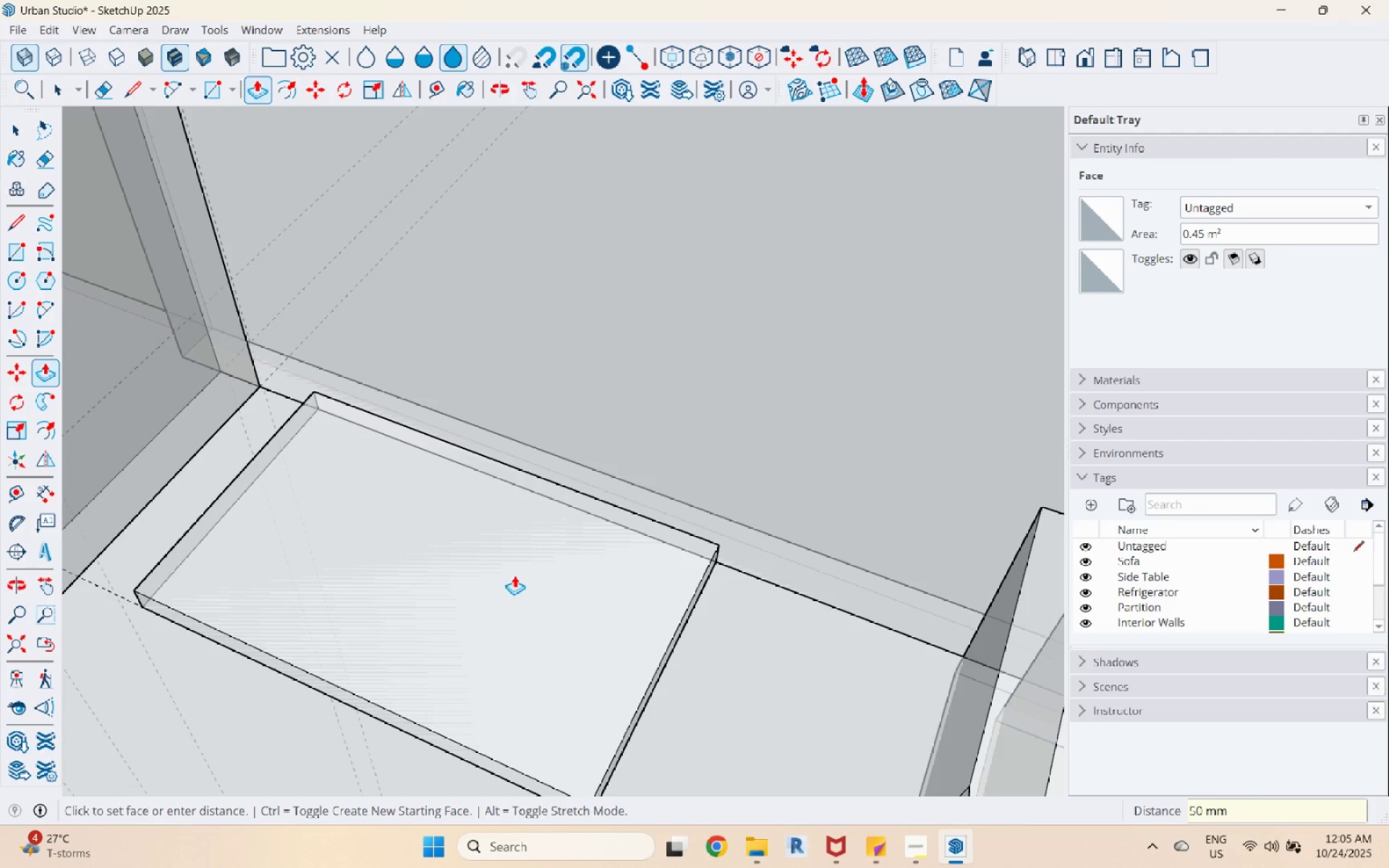 
key(Space)
 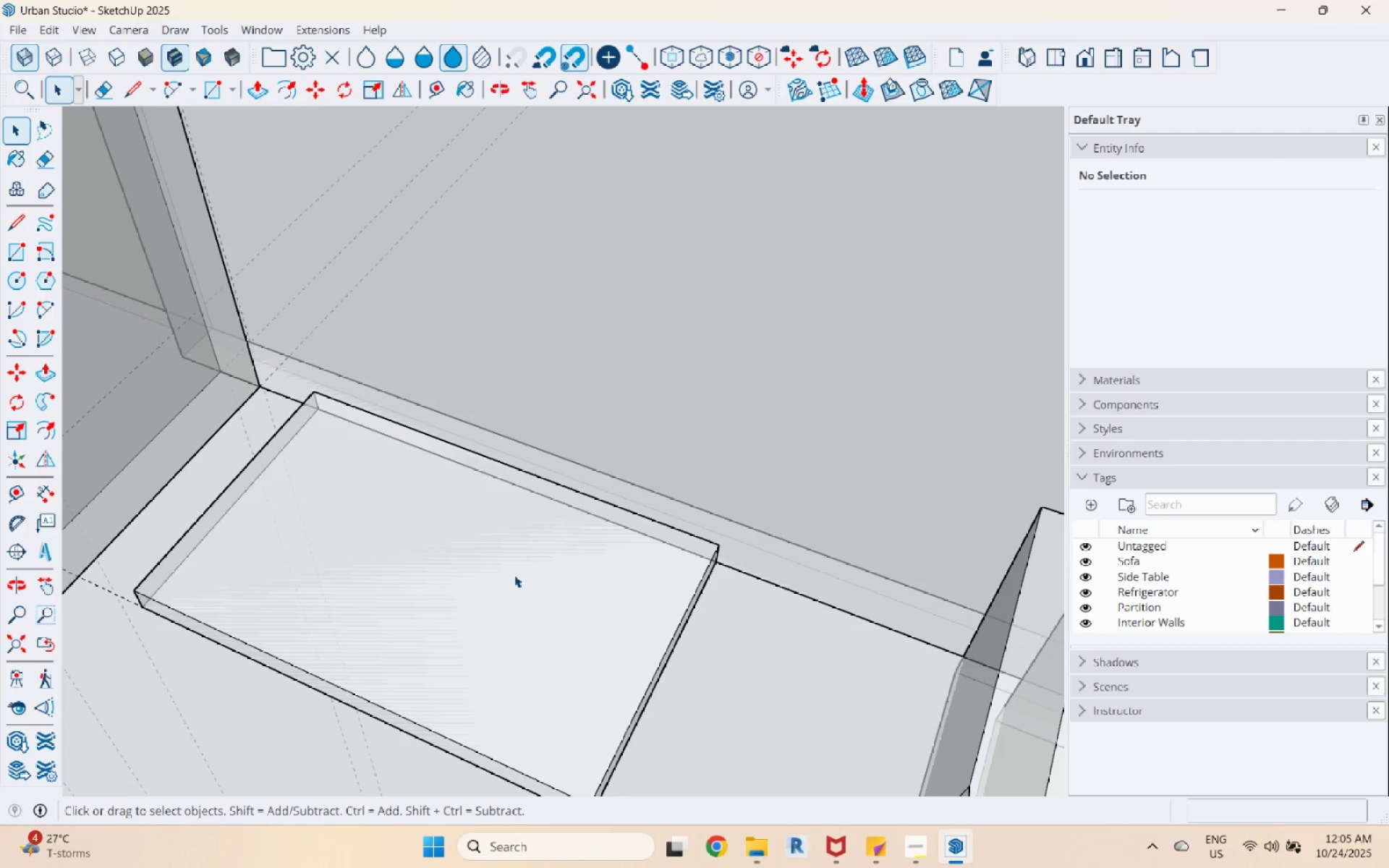 
double_click([514, 575])
 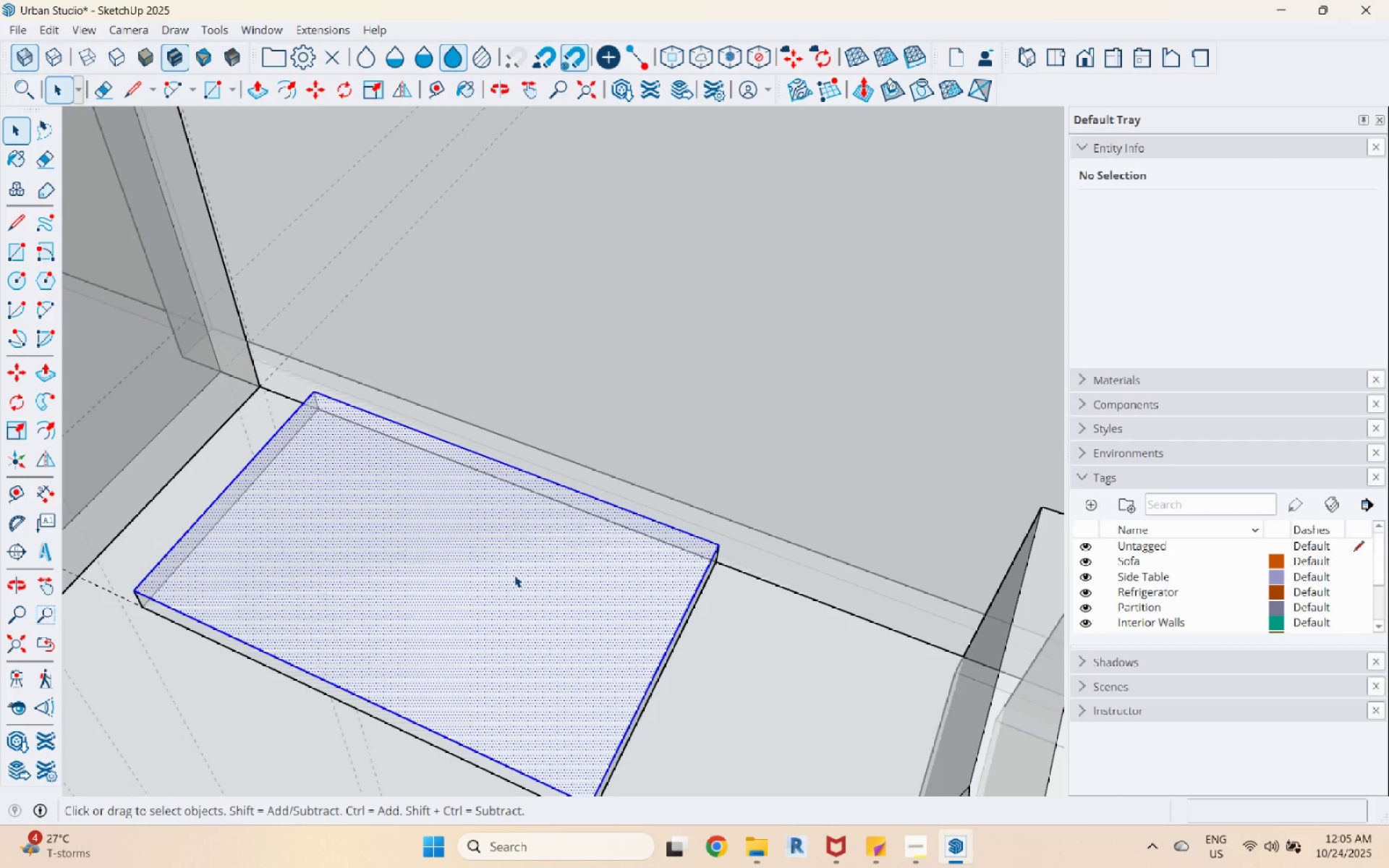 
triple_click([514, 575])
 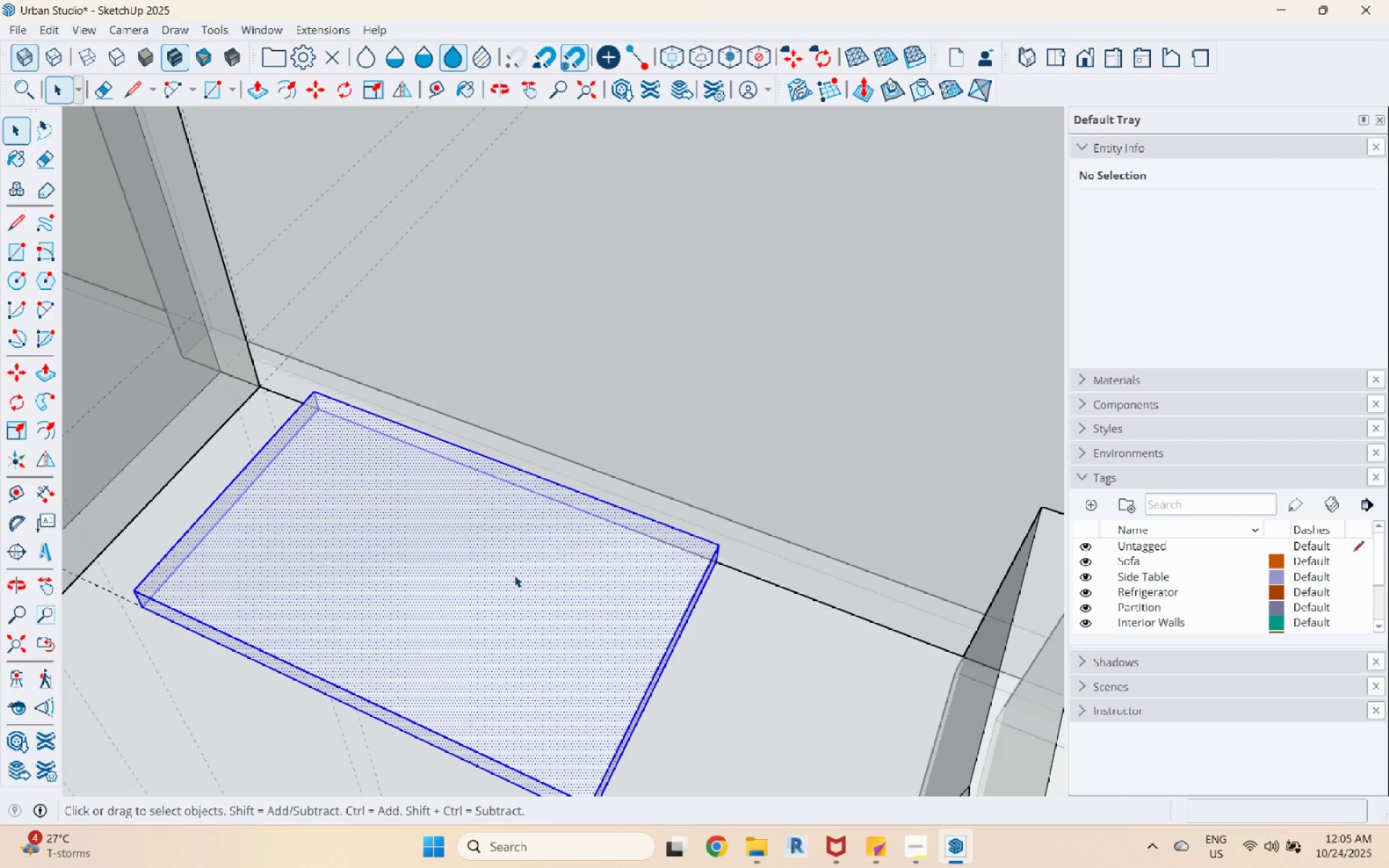 
right_click([514, 575])
 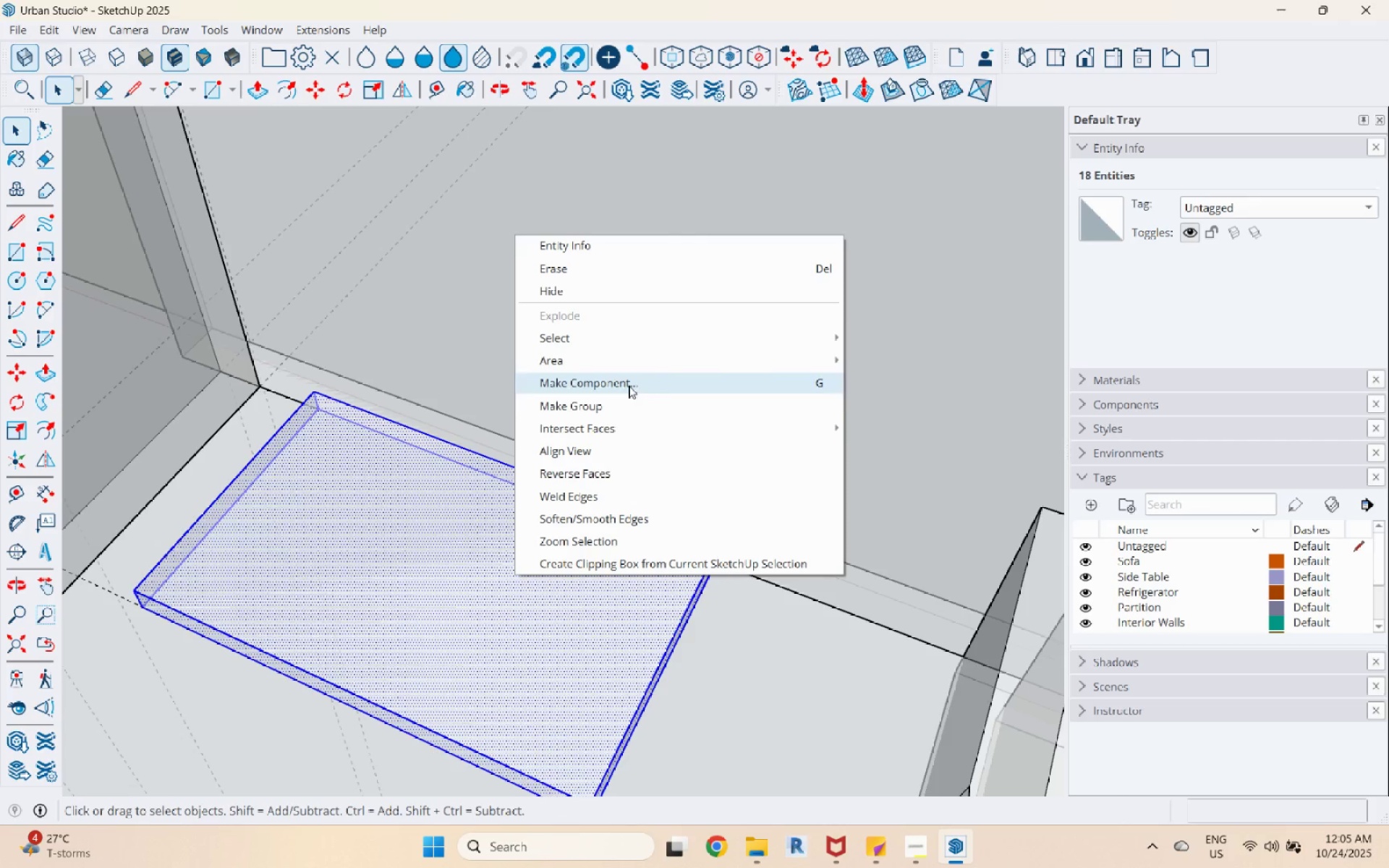 
left_click([625, 400])
 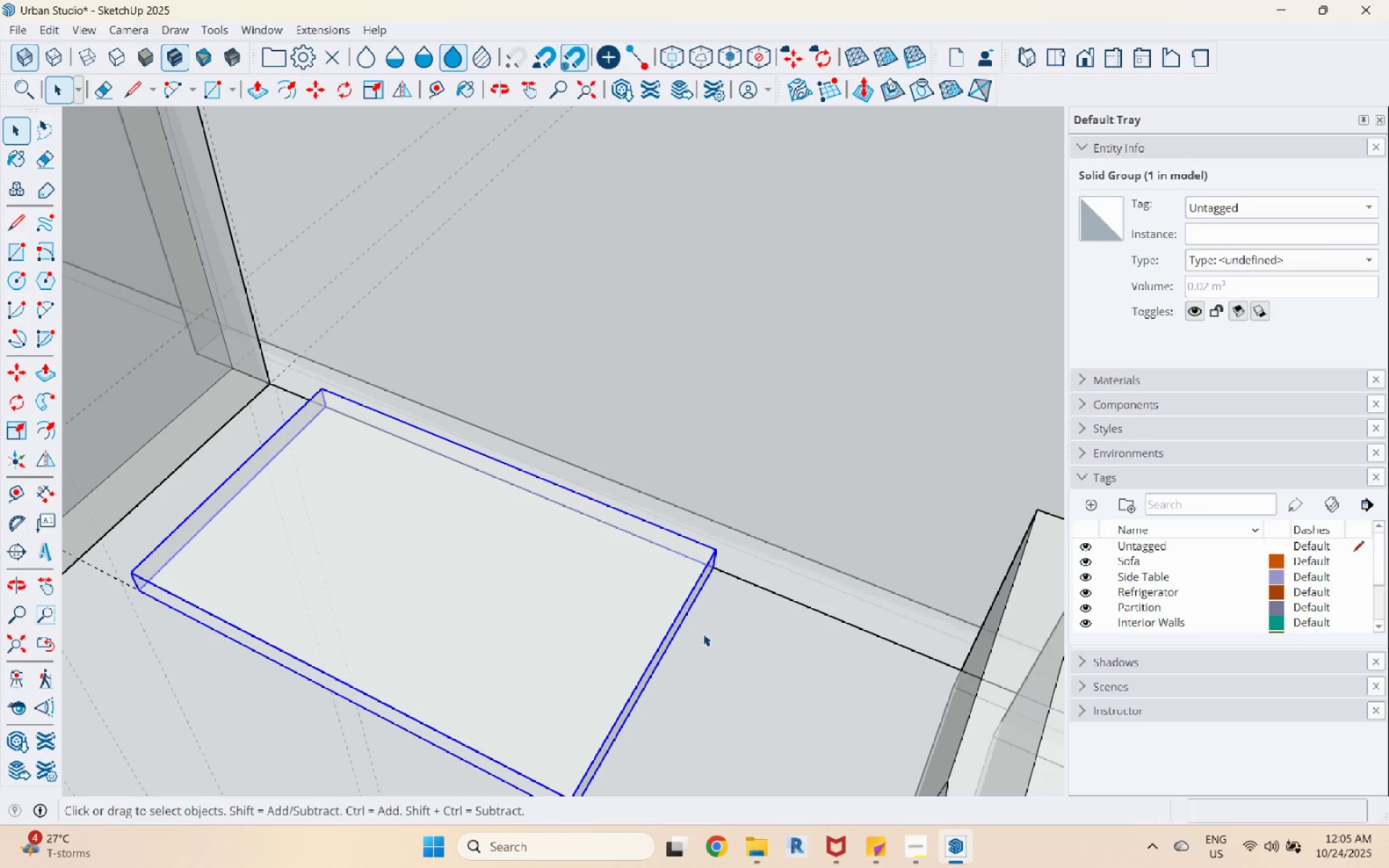 
key(M)
 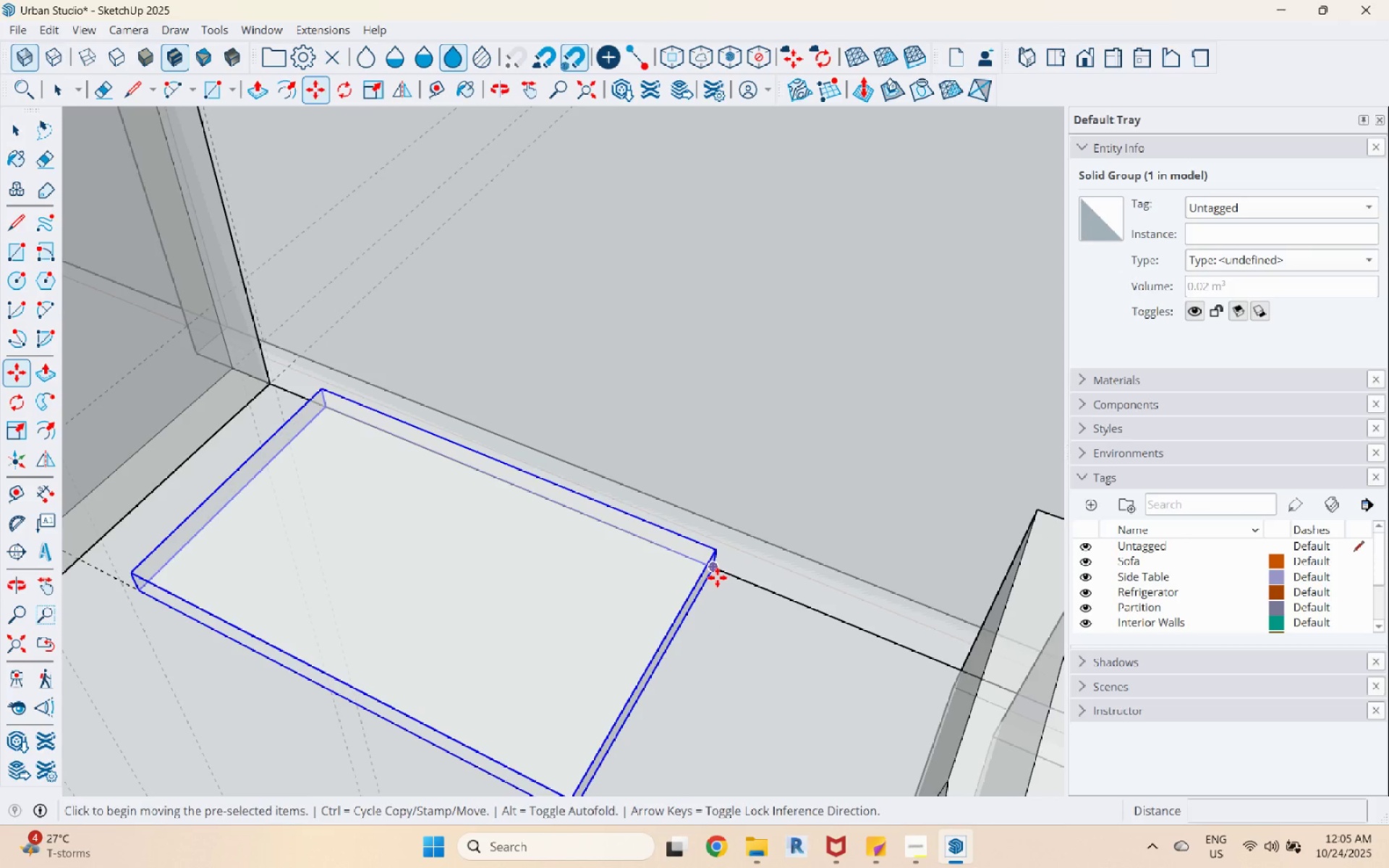 
left_click([717, 577])
 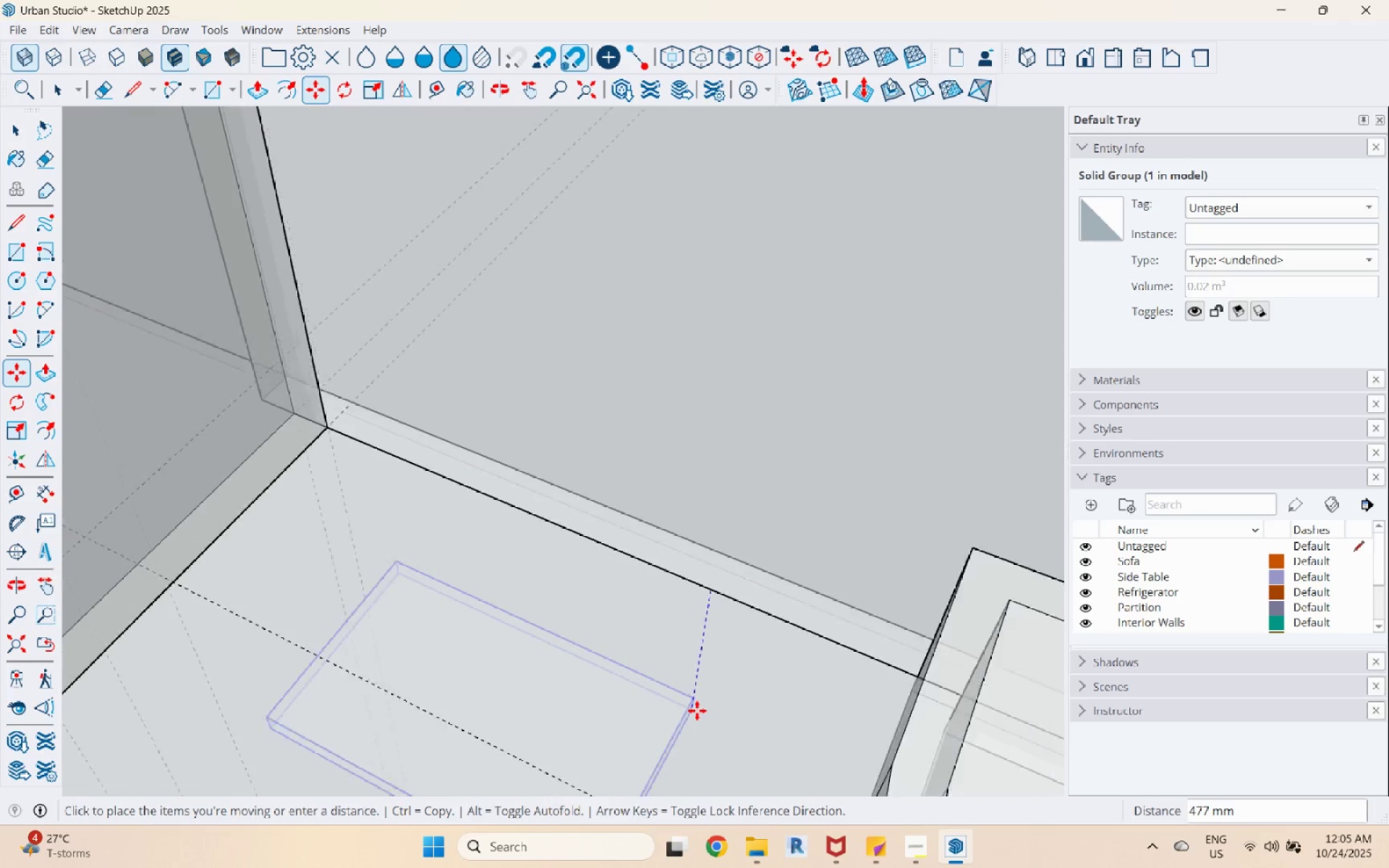 
scroll: coordinate [697, 708], scroll_direction: down, amount: 8.0
 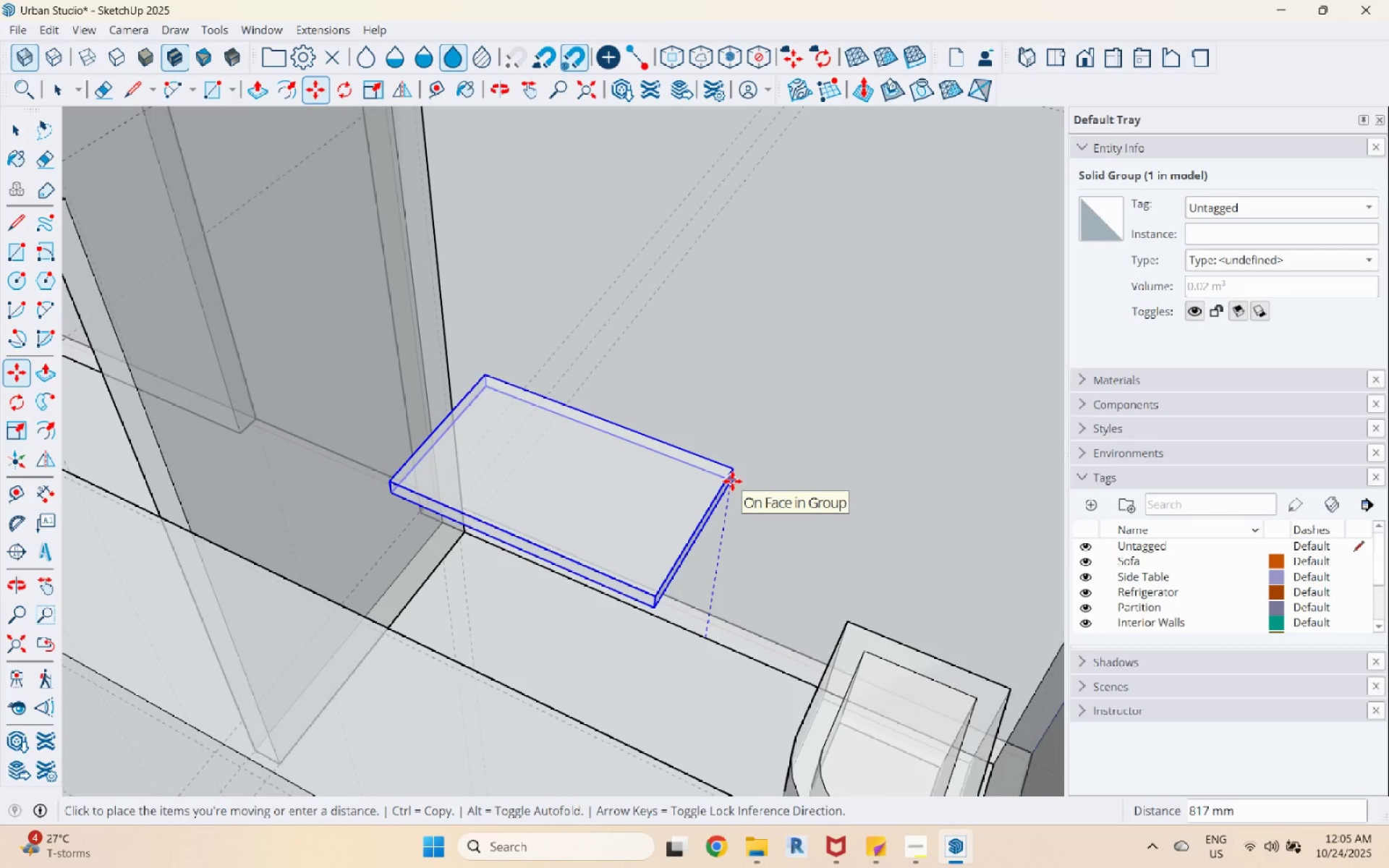 
key(Numpad9)
 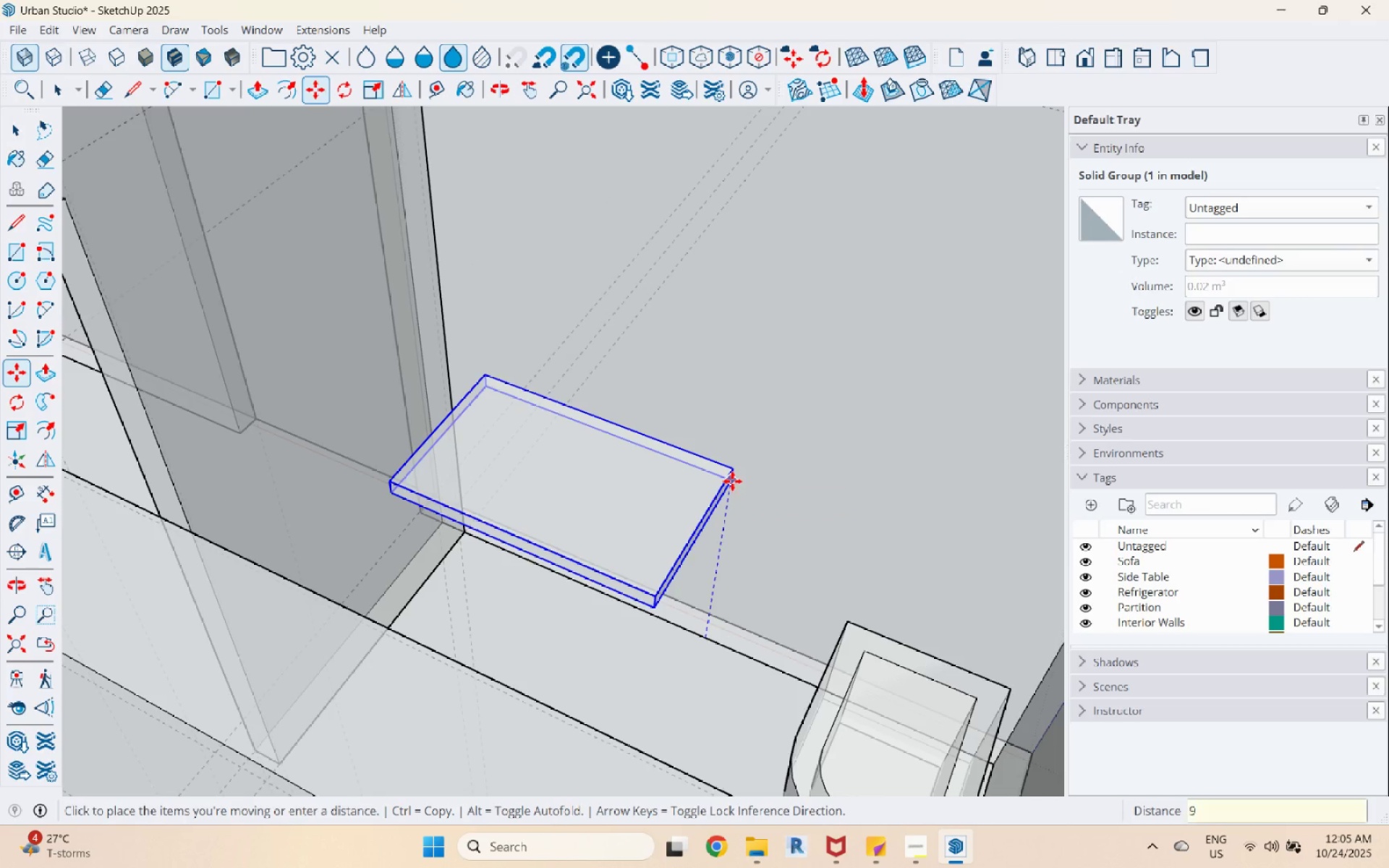 
key(Numpad5)
 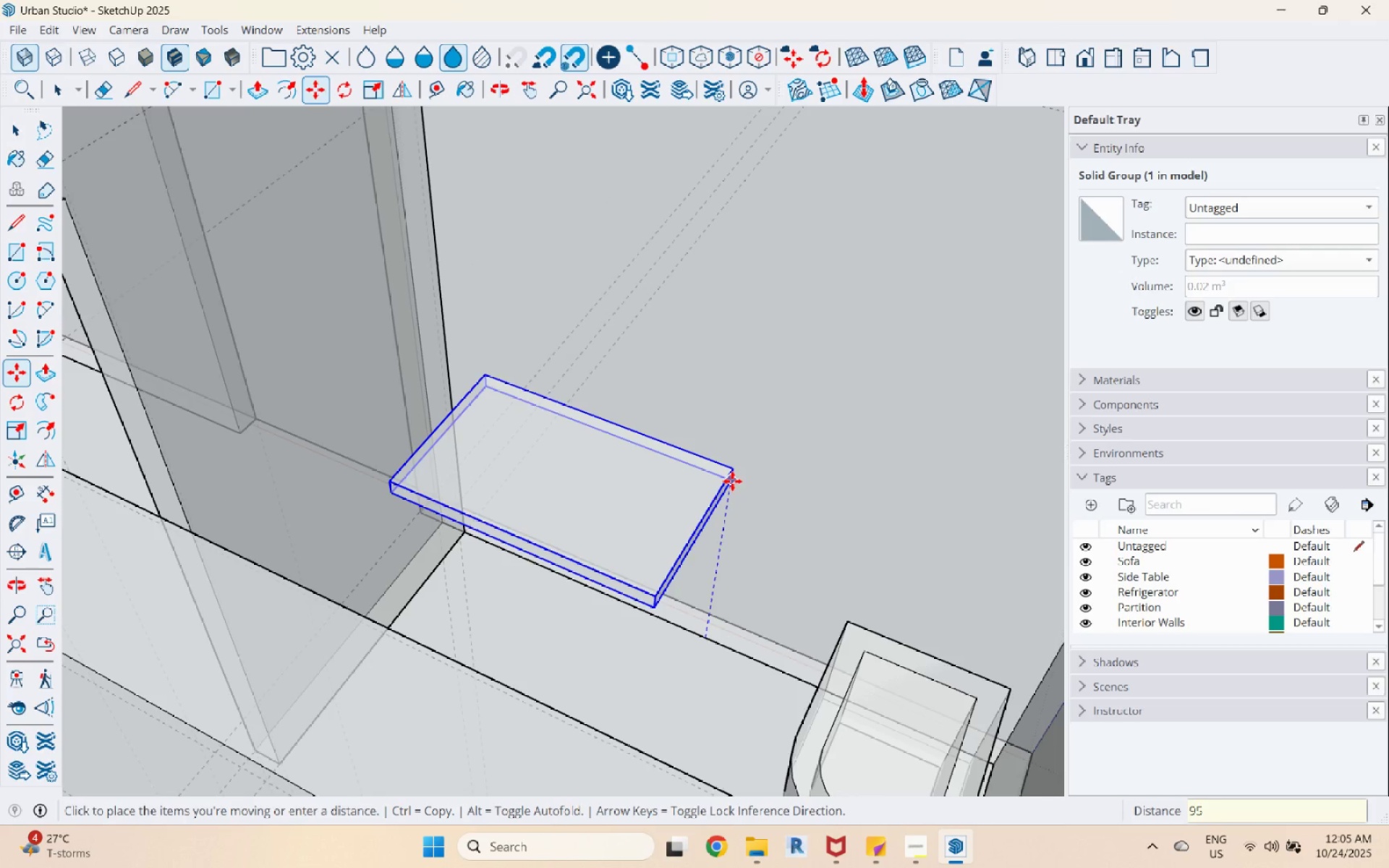 
key(Numpad0)
 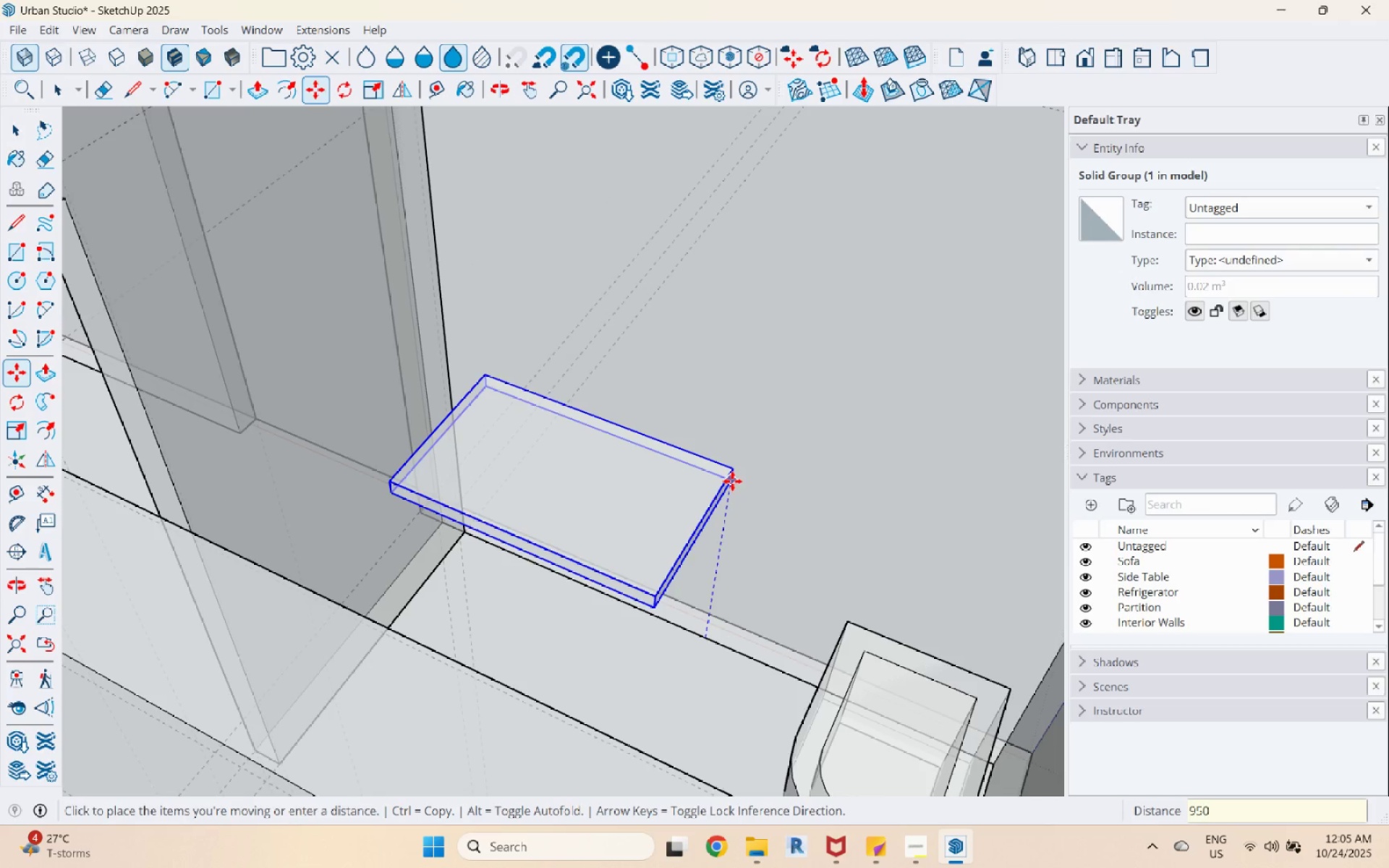 
key(Enter)
 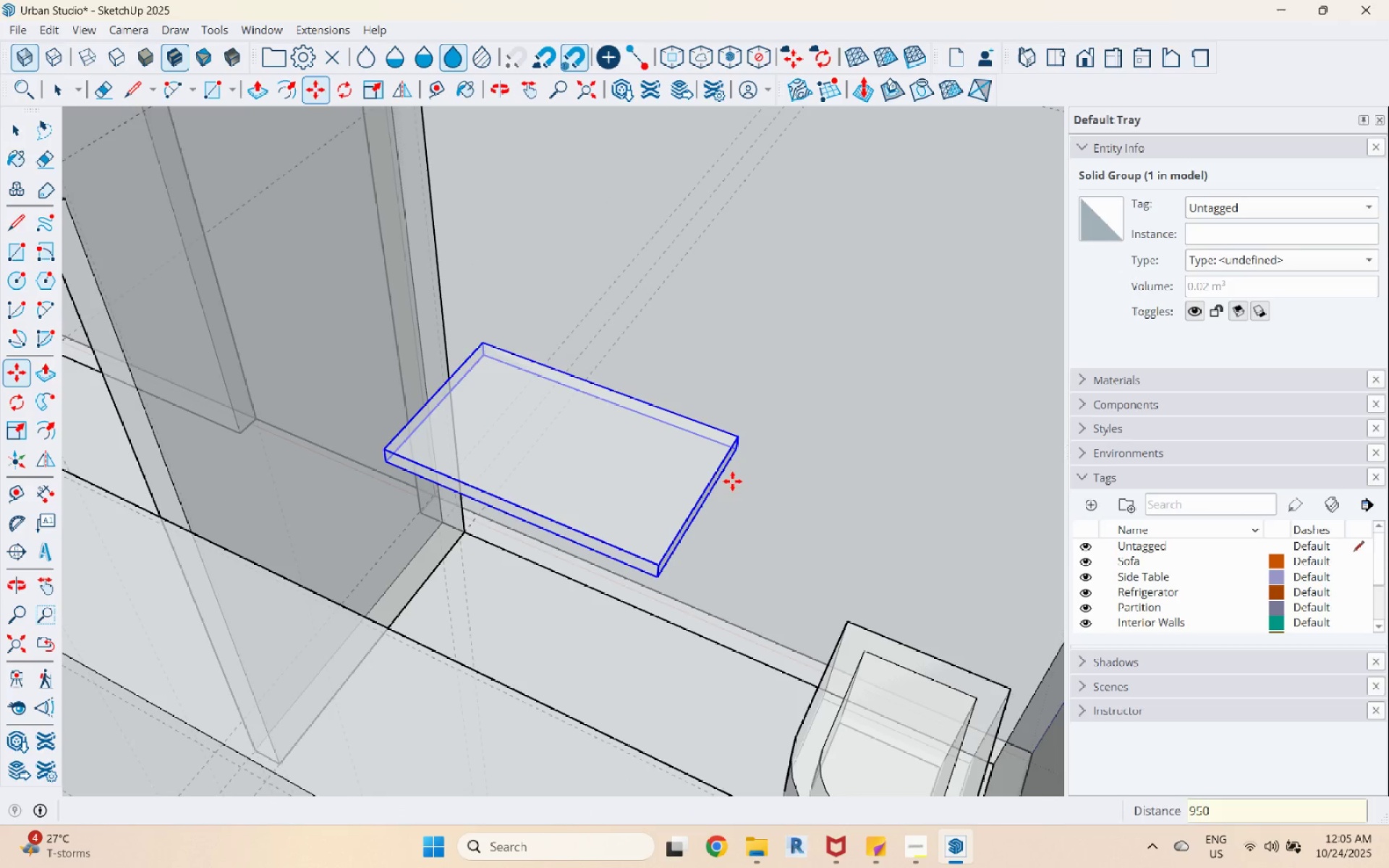 
key(Space)
 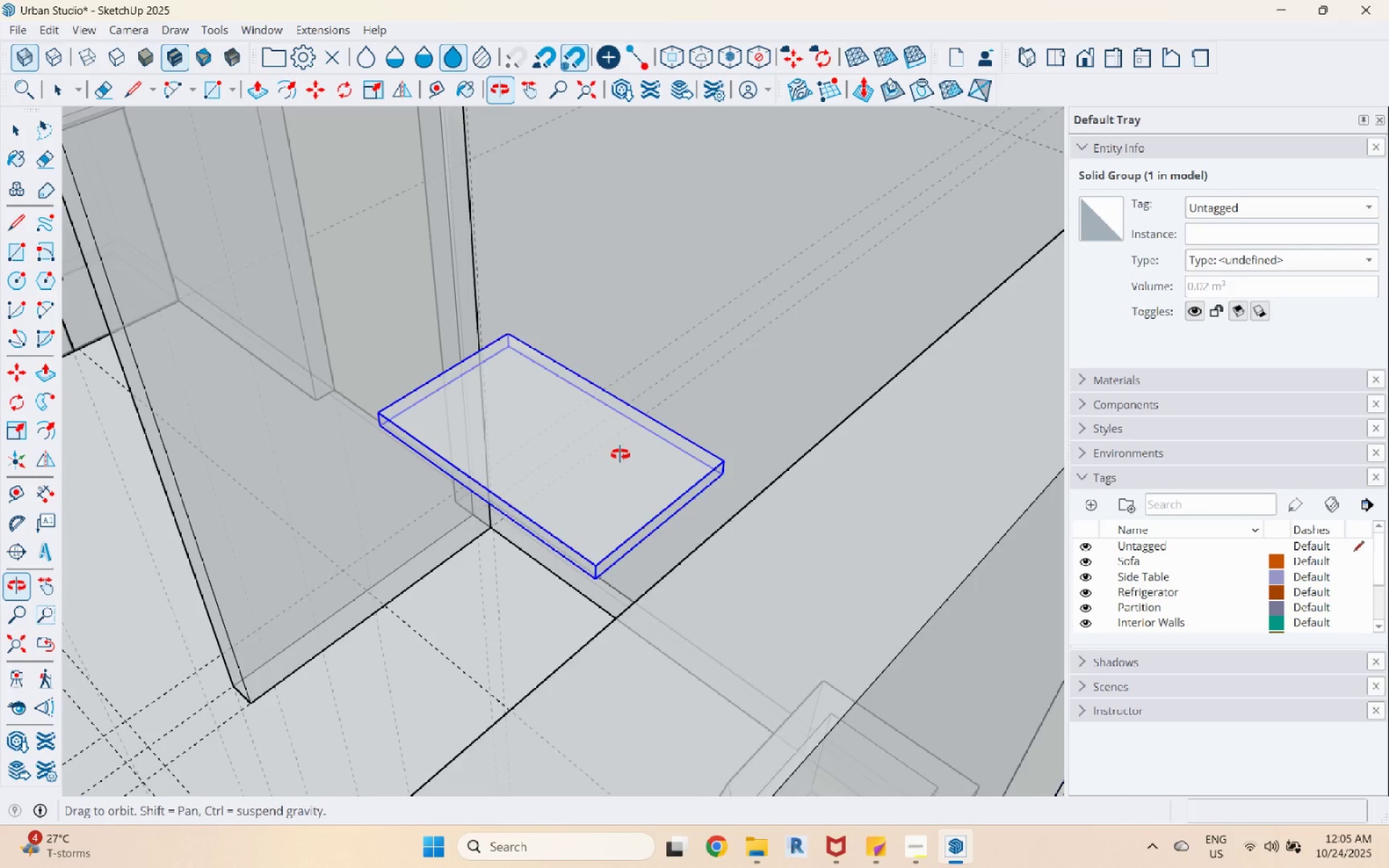 
scroll: coordinate [695, 588], scroll_direction: down, amount: 4.0
 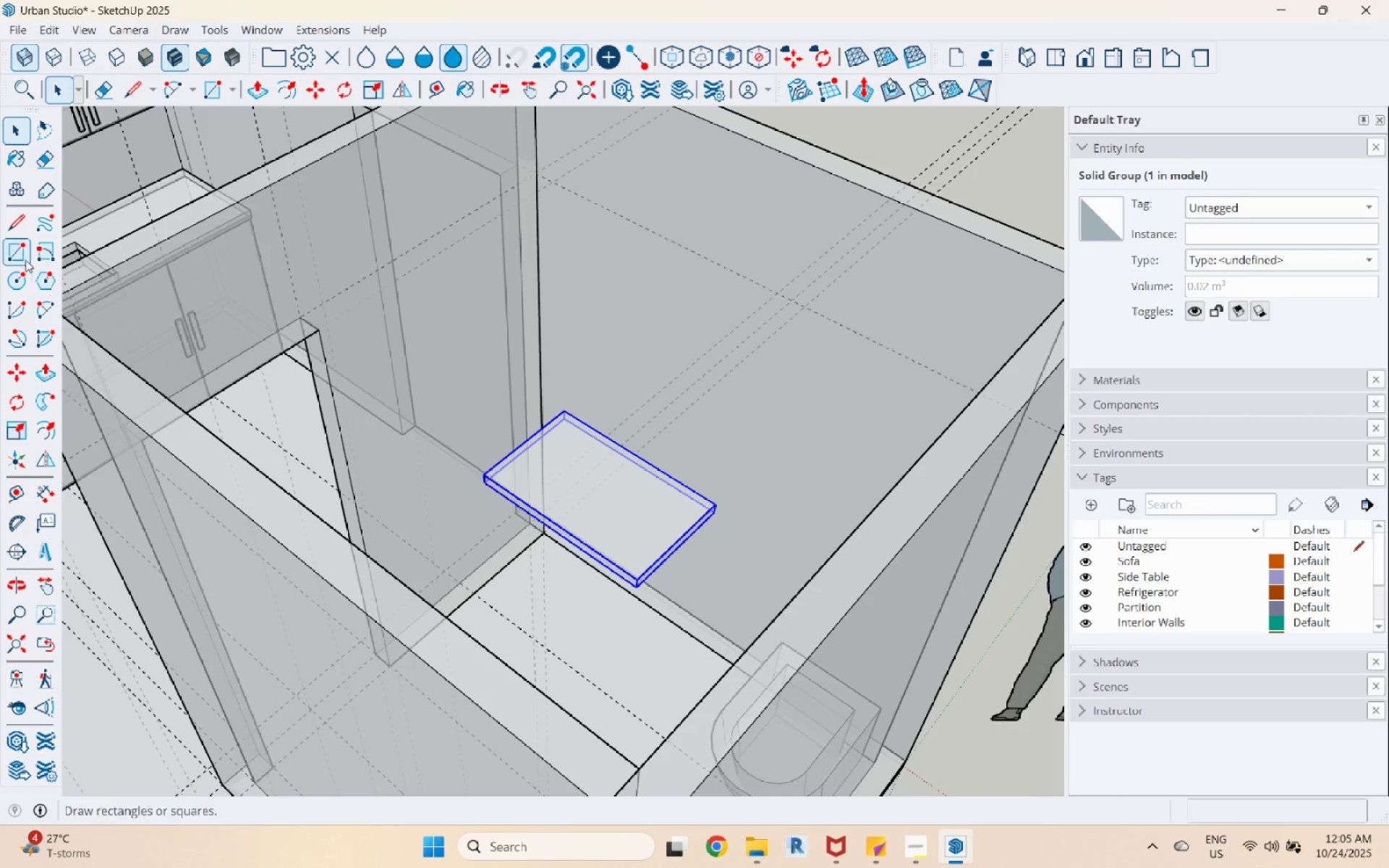 
left_click([17, 254])
 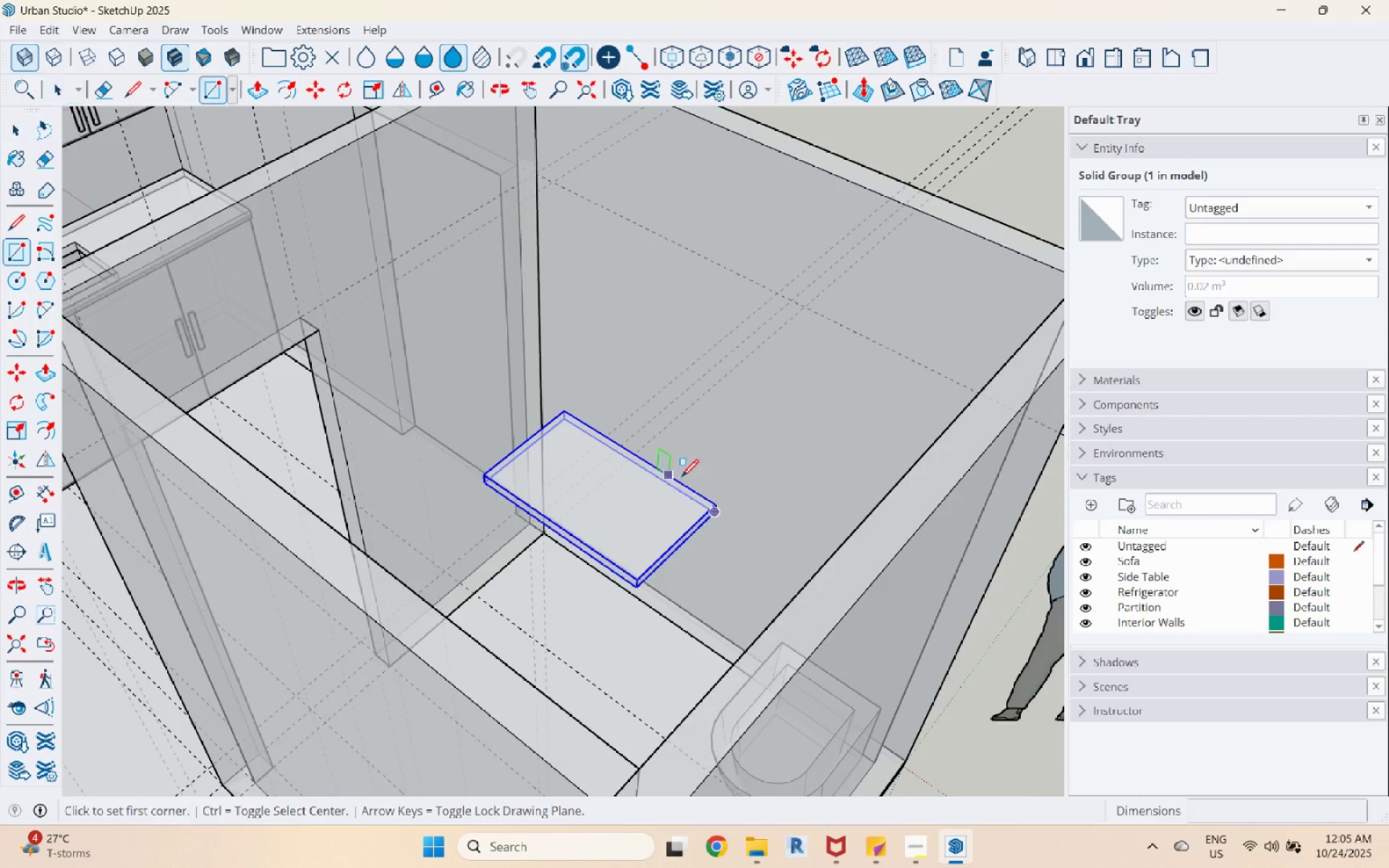 
scroll: coordinate [527, 431], scroll_direction: up, amount: 7.0
 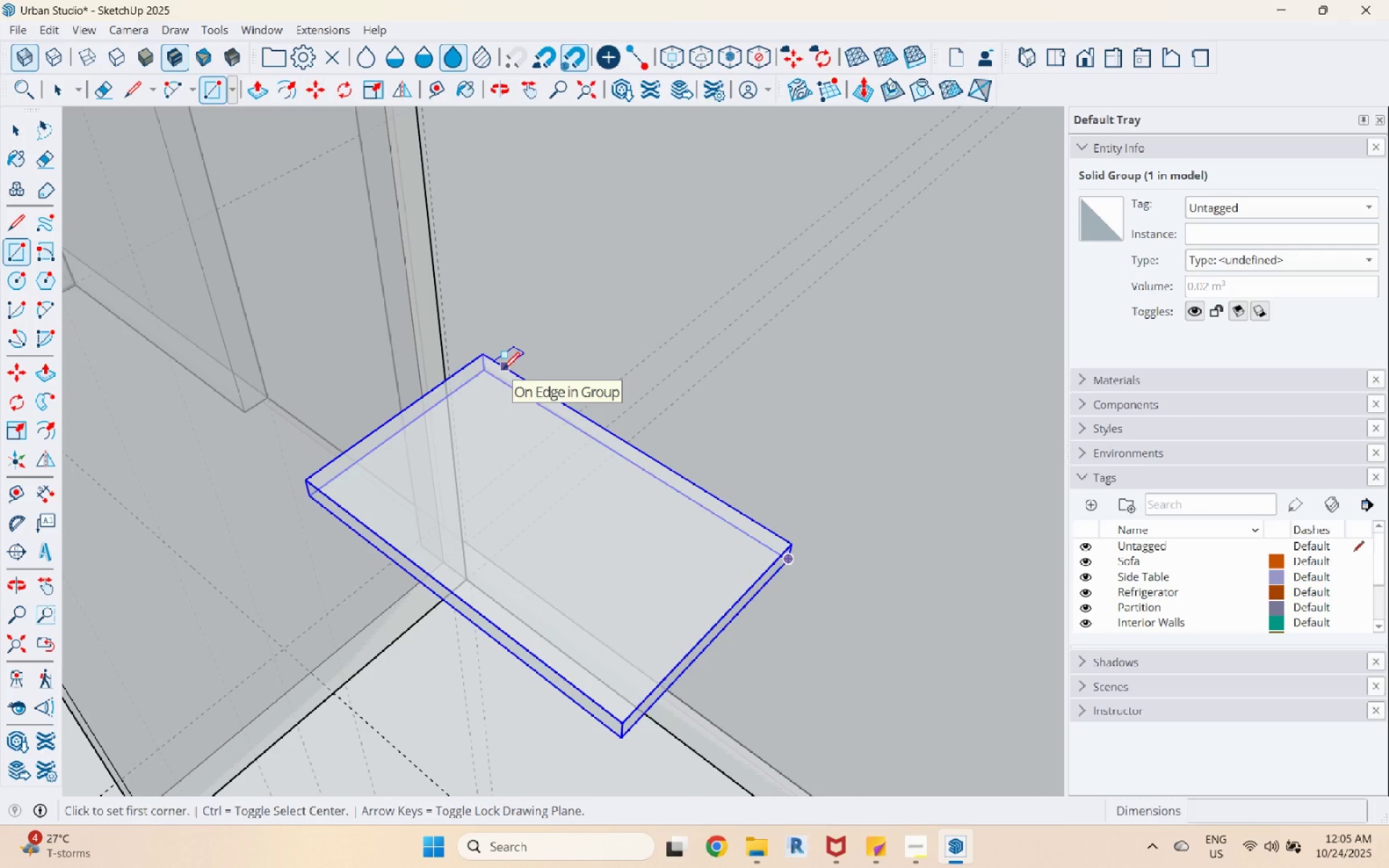 
left_click([503, 371])
 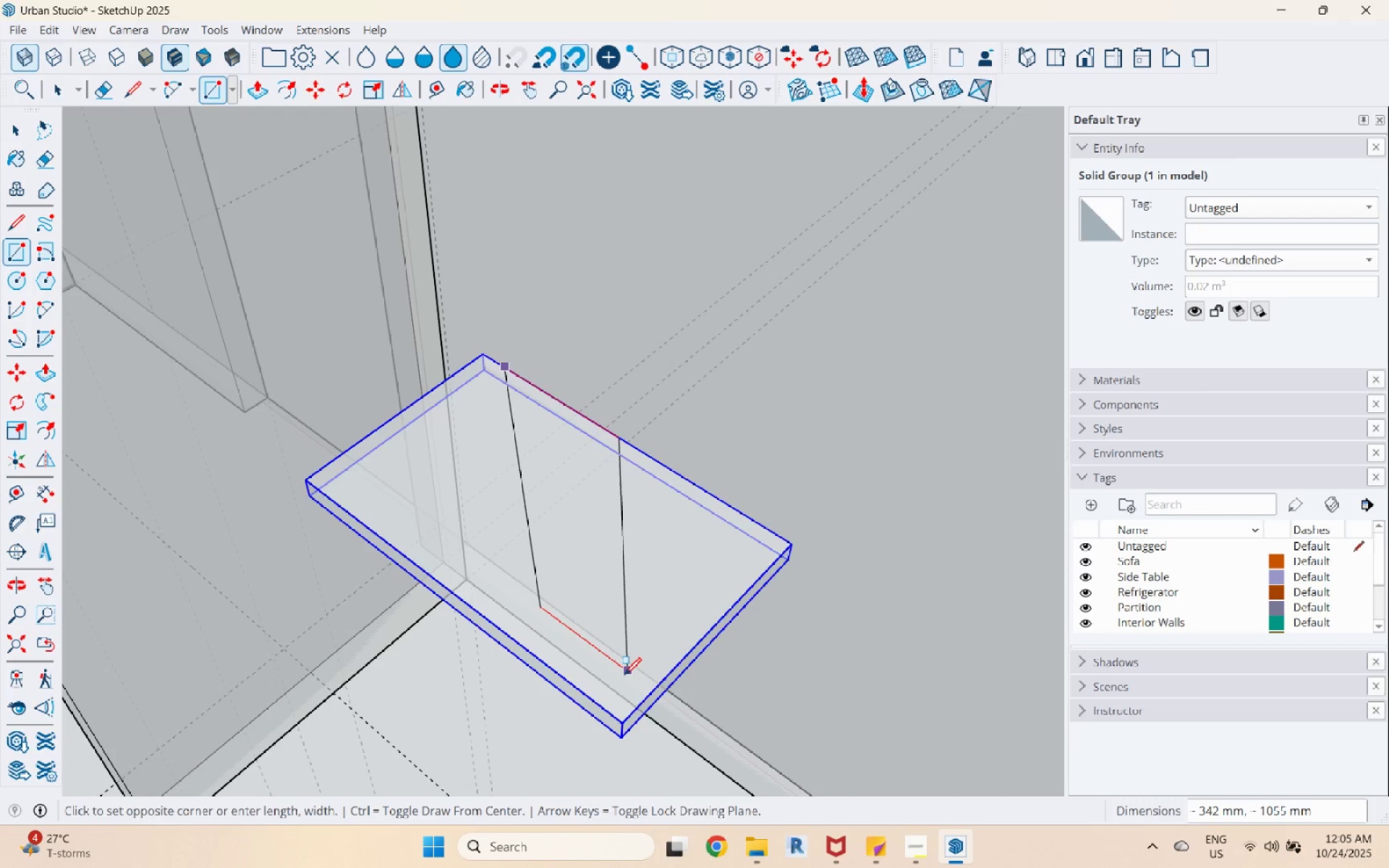 
wait(13.83)
 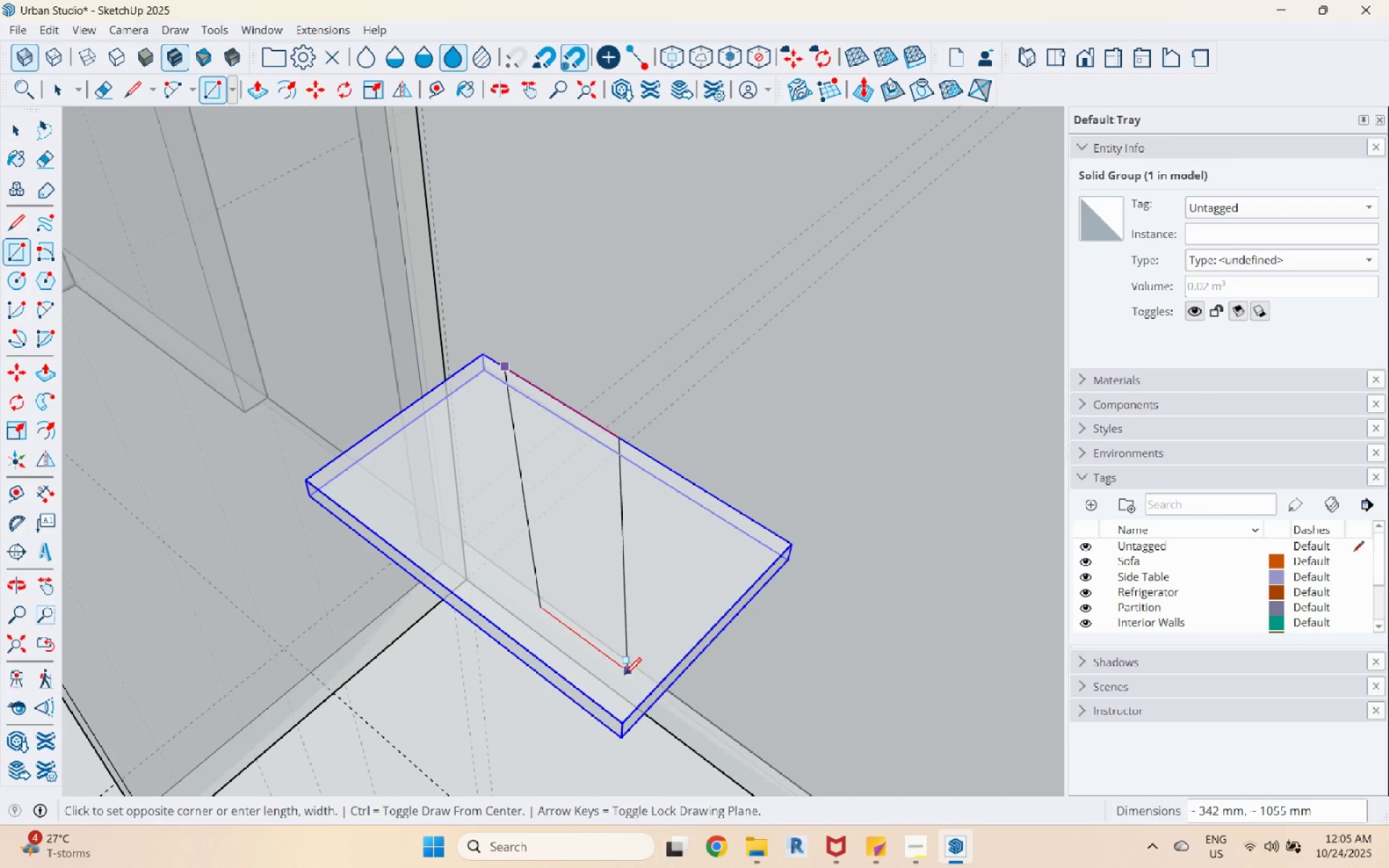 
key(Numpad7)
 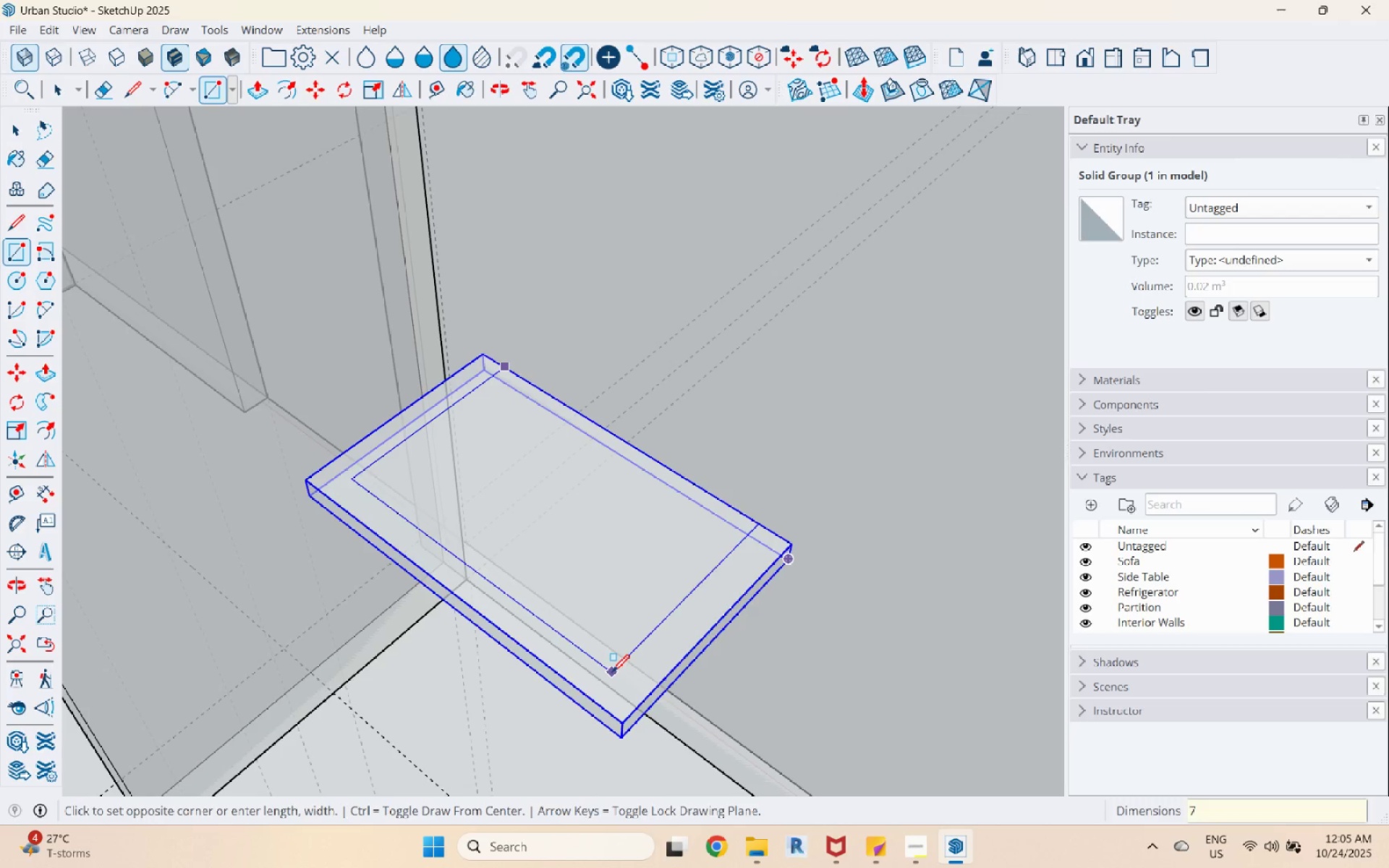 
key(Numpad0)
 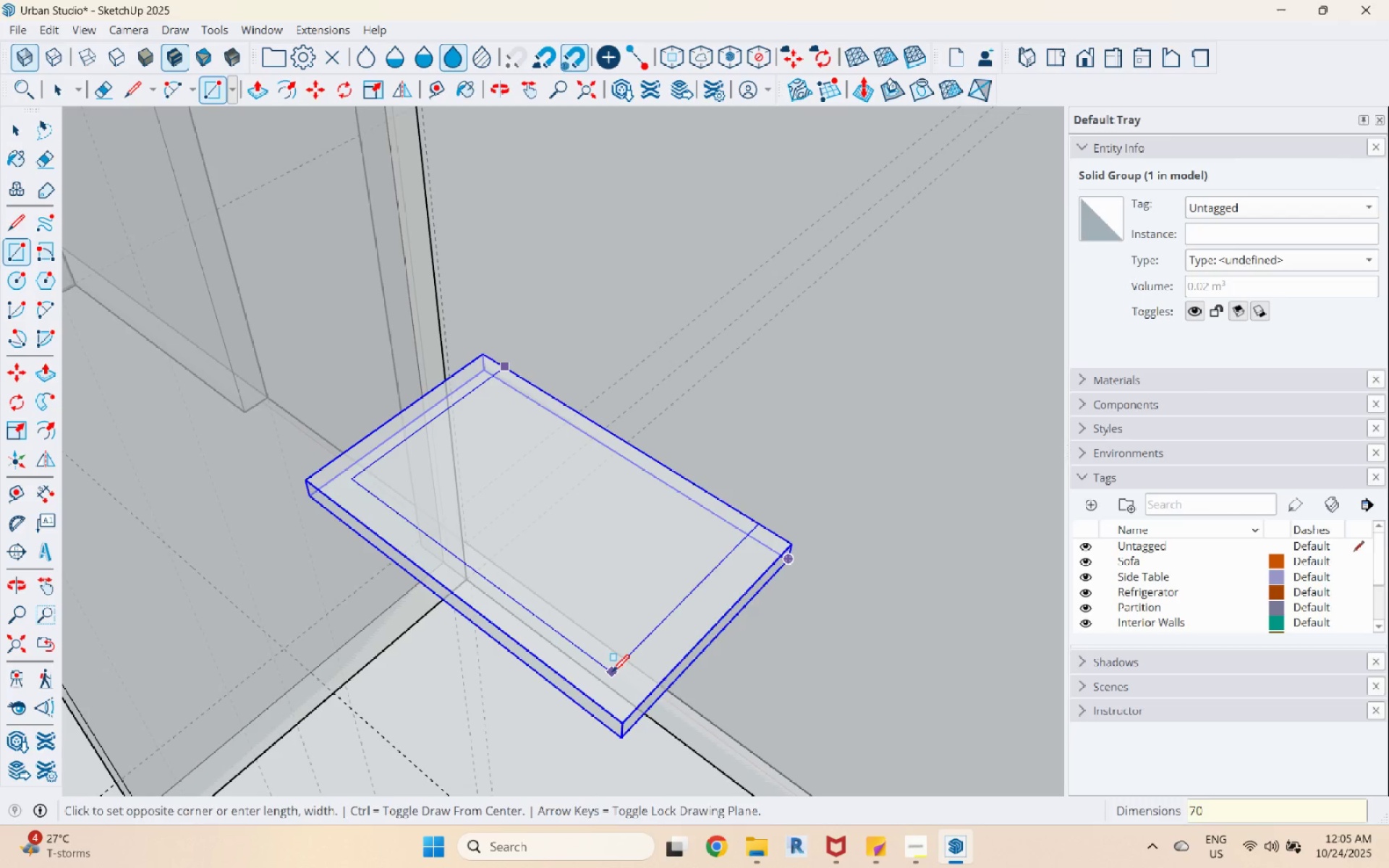 
key(Numpad0)
 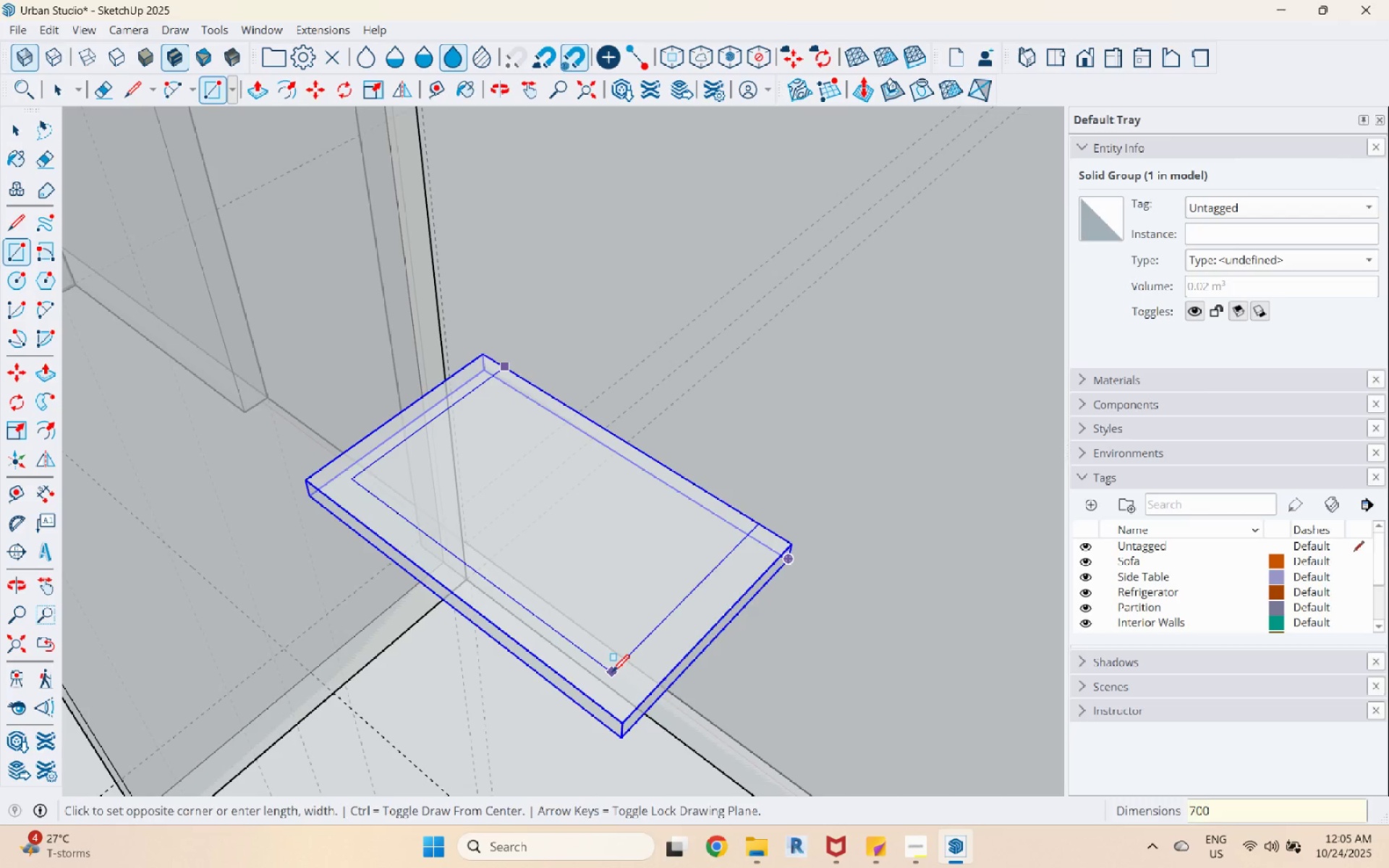 
key(Comma)
 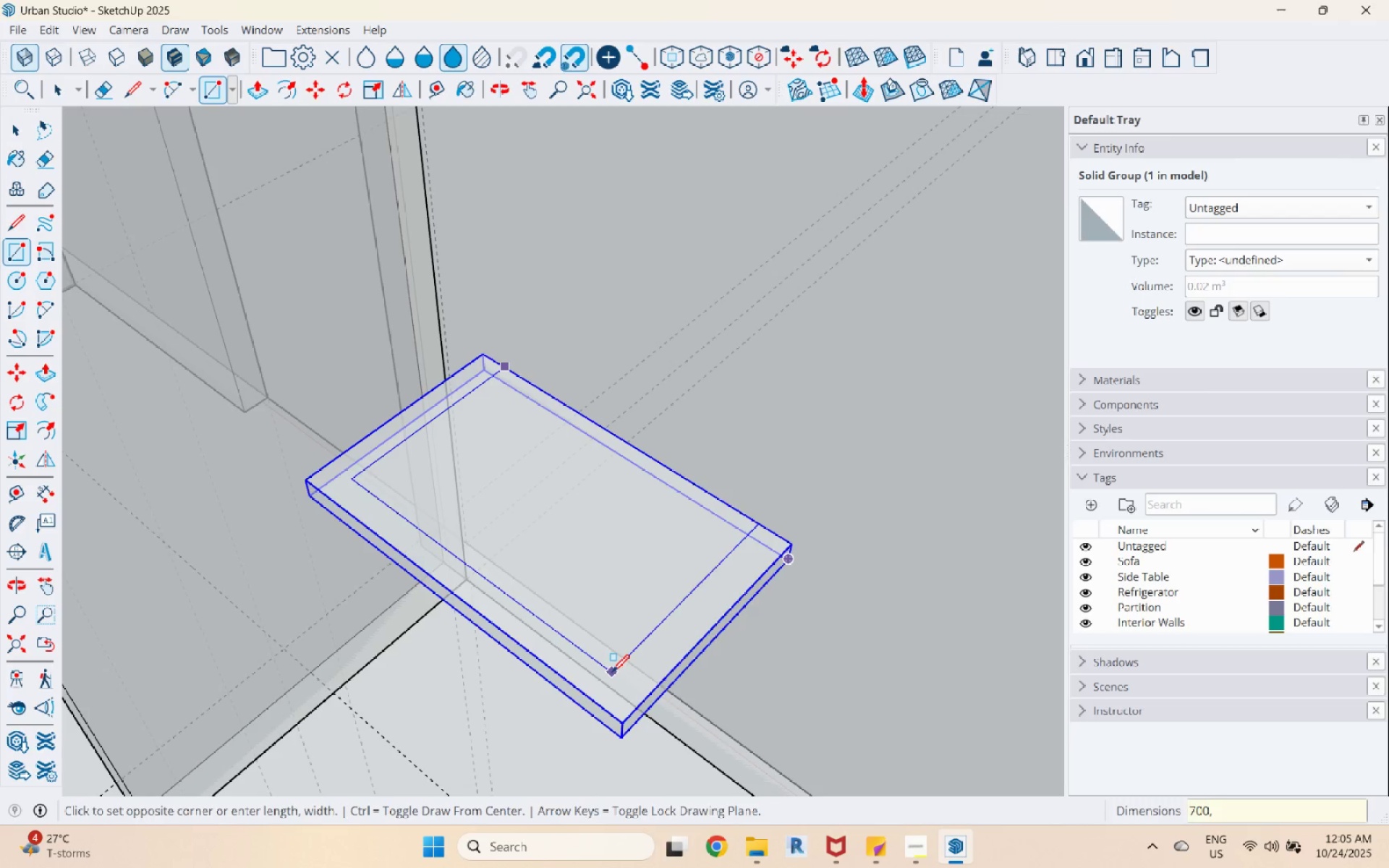 
key(Numpad4)
 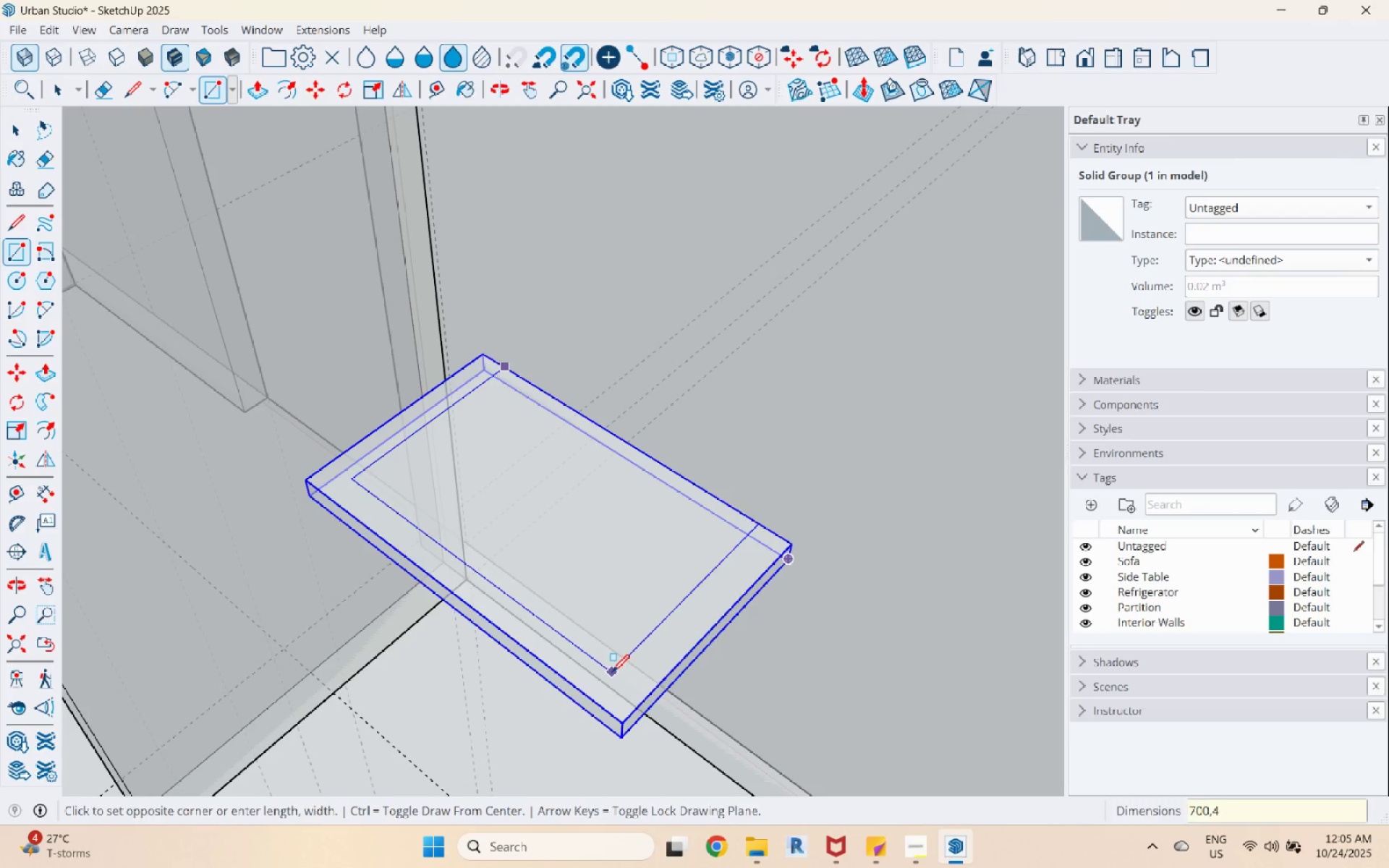 
key(Numpad5)
 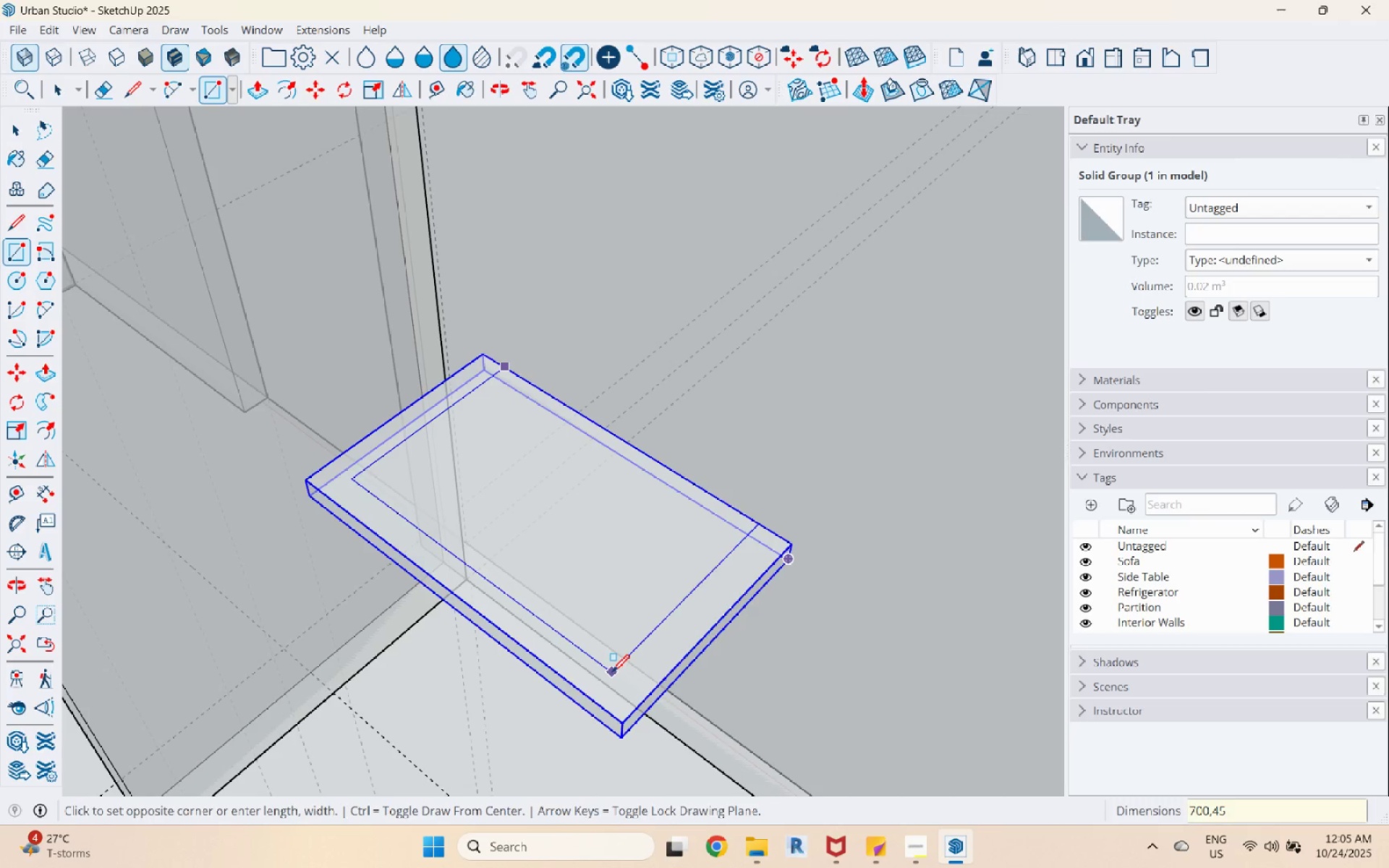 
key(Numpad0)
 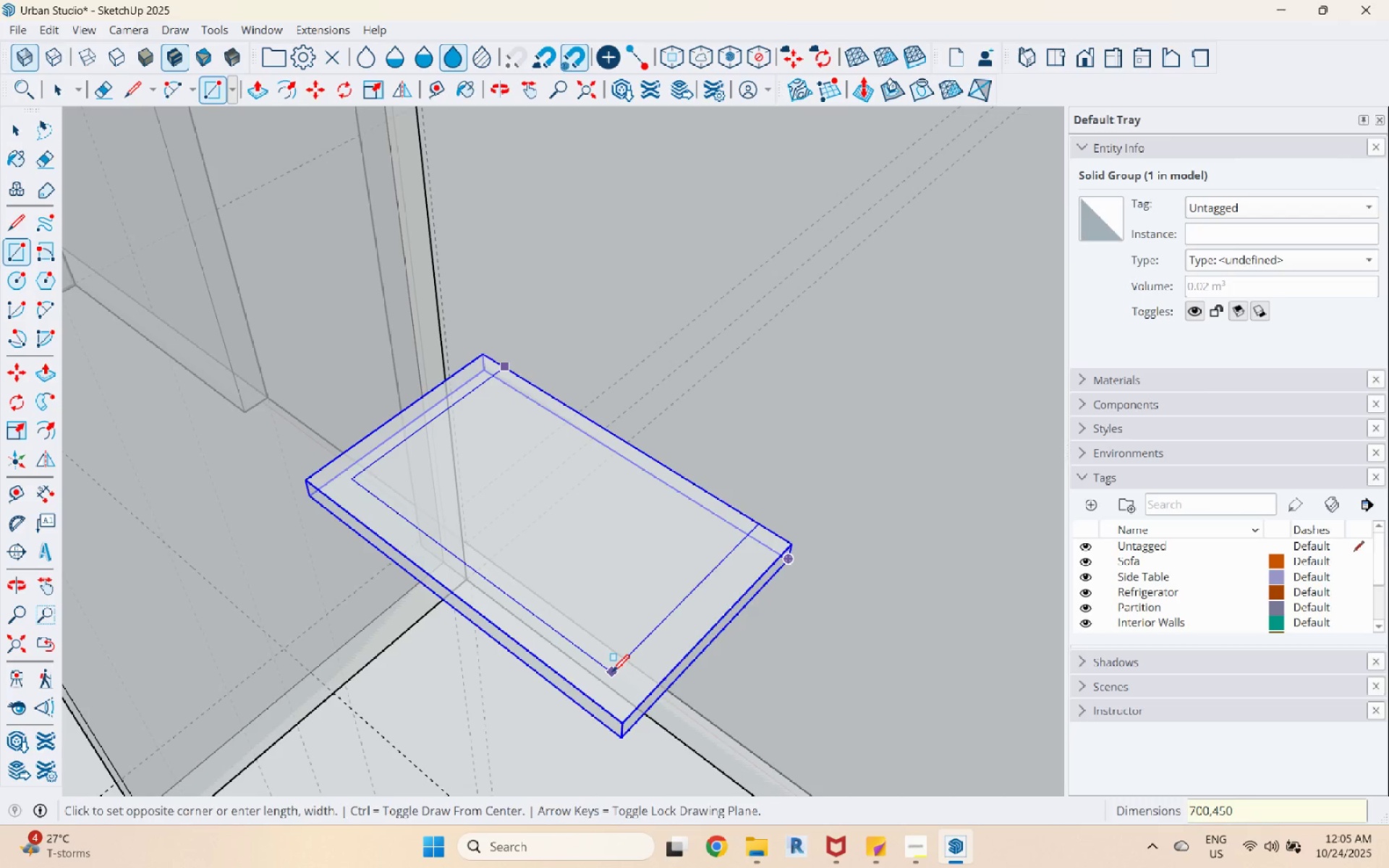 
key(Enter)
 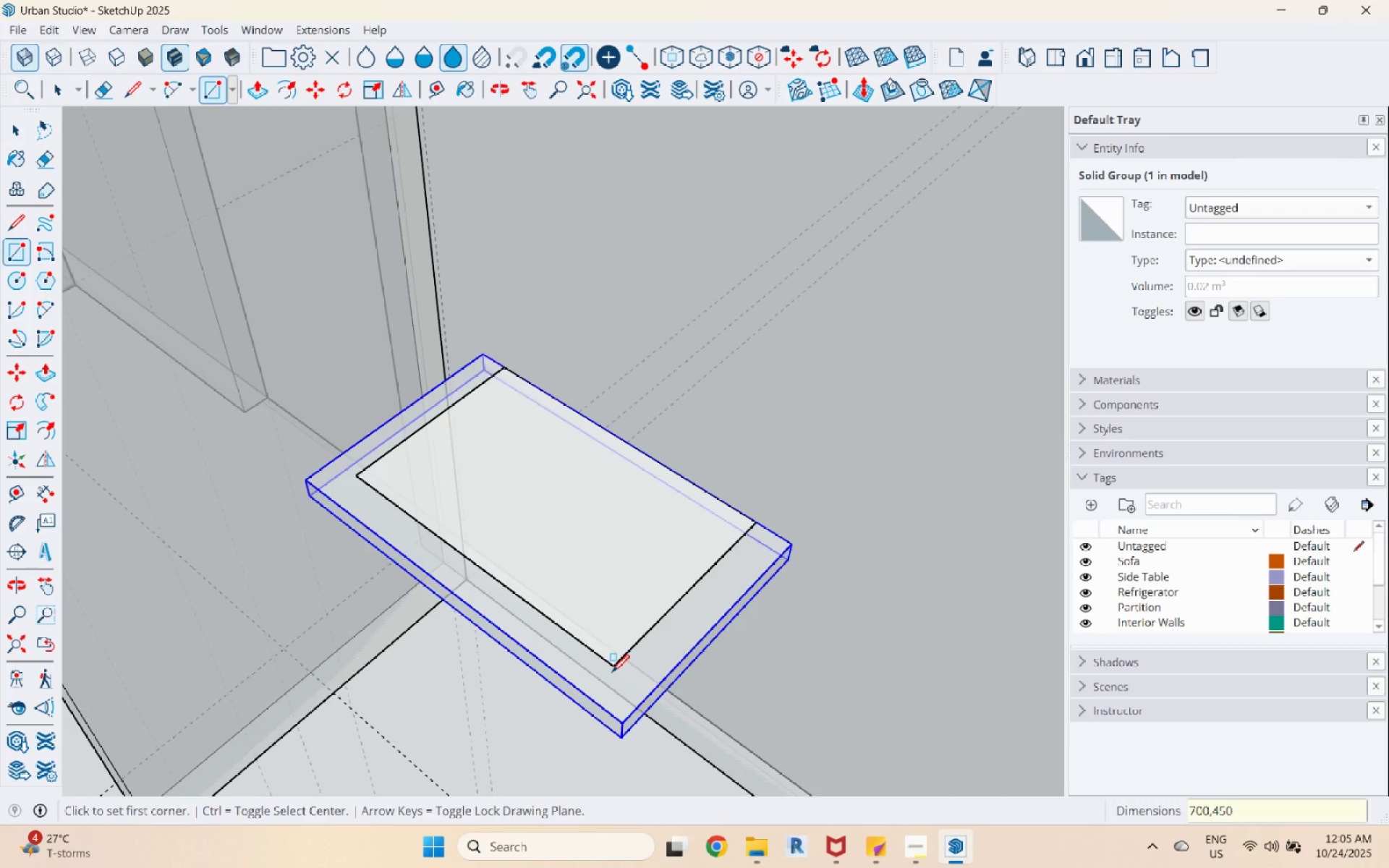 
key(Space)
 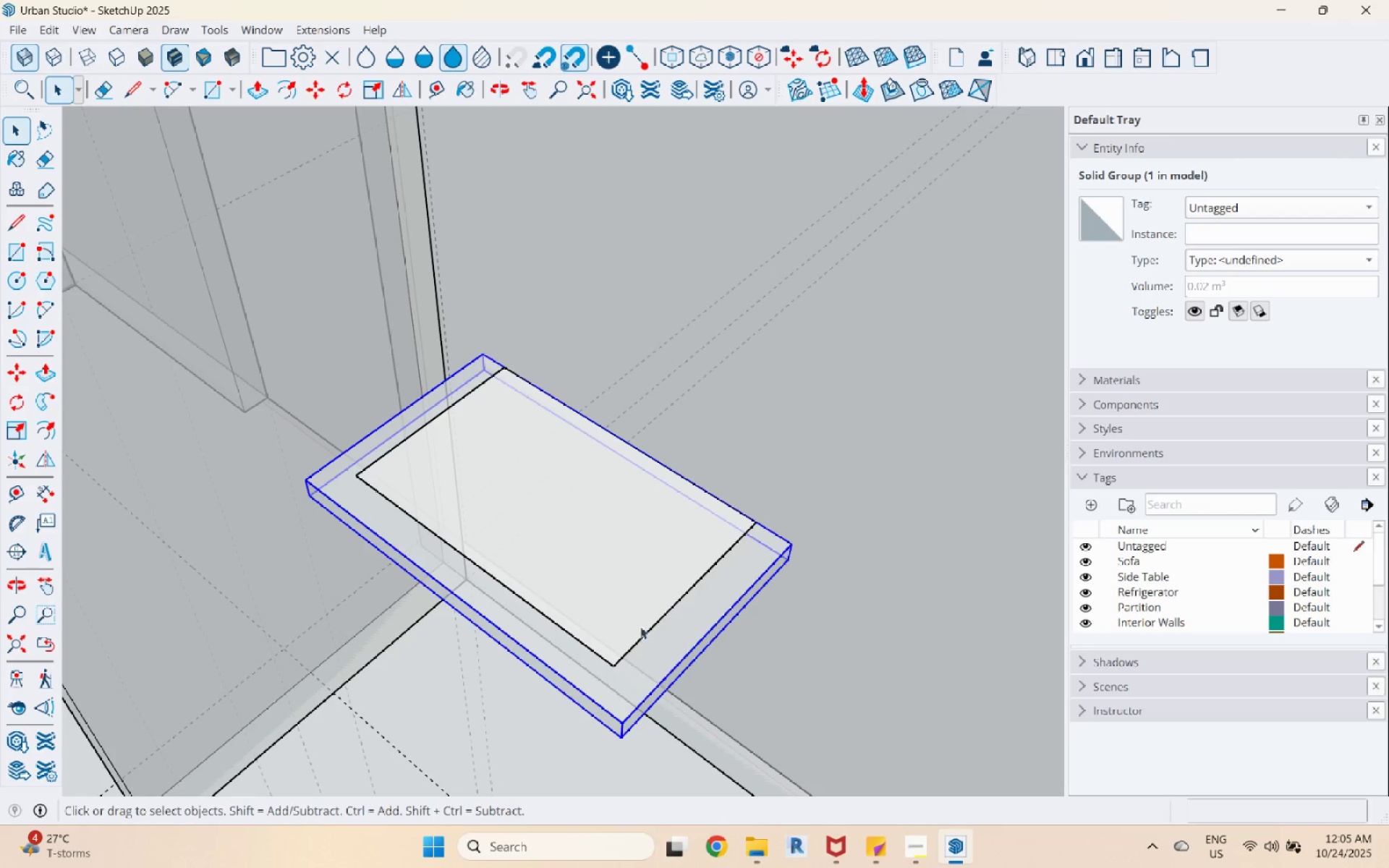 
left_click([685, 573])
 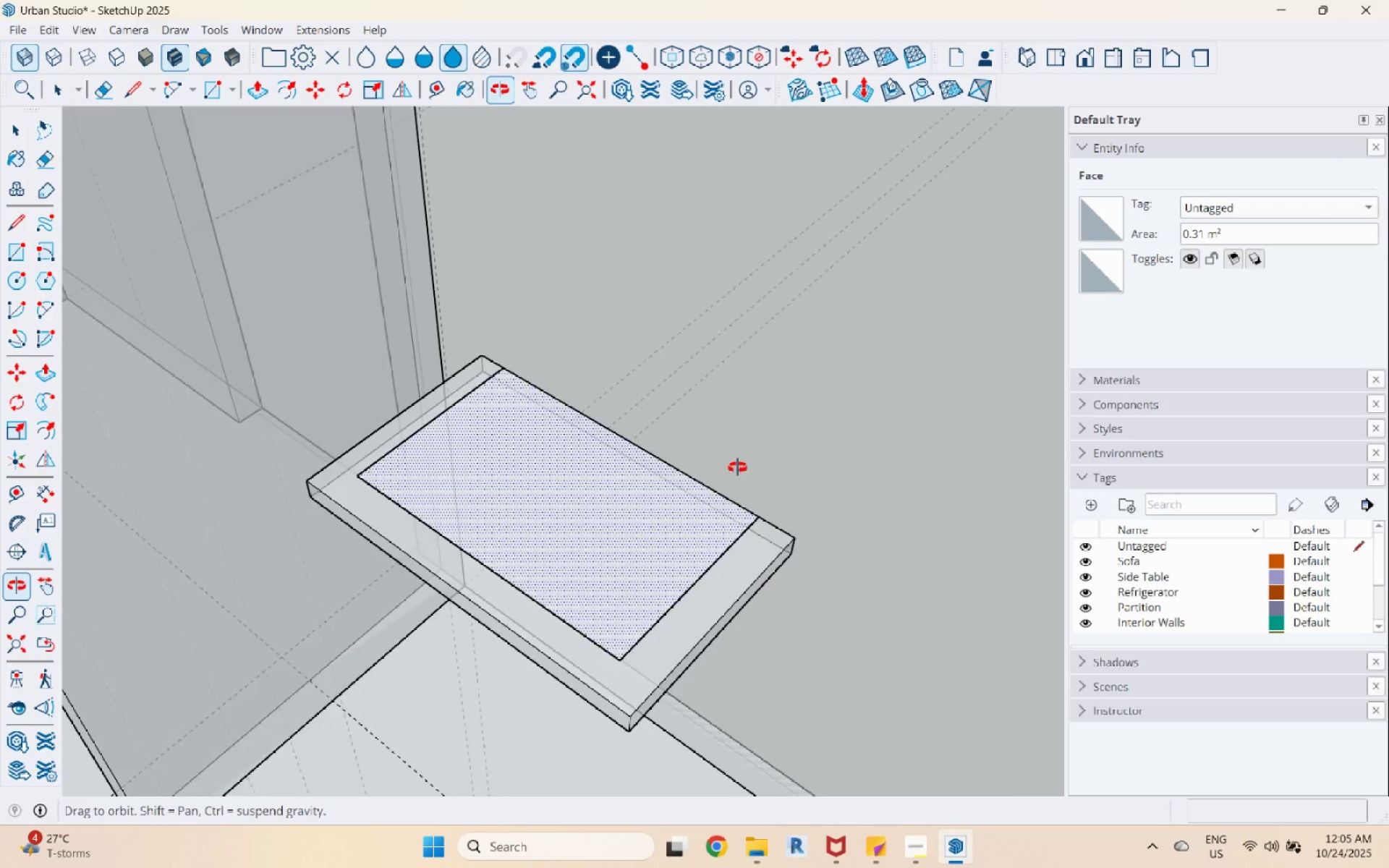 
scroll: coordinate [736, 469], scroll_direction: up, amount: 6.0
 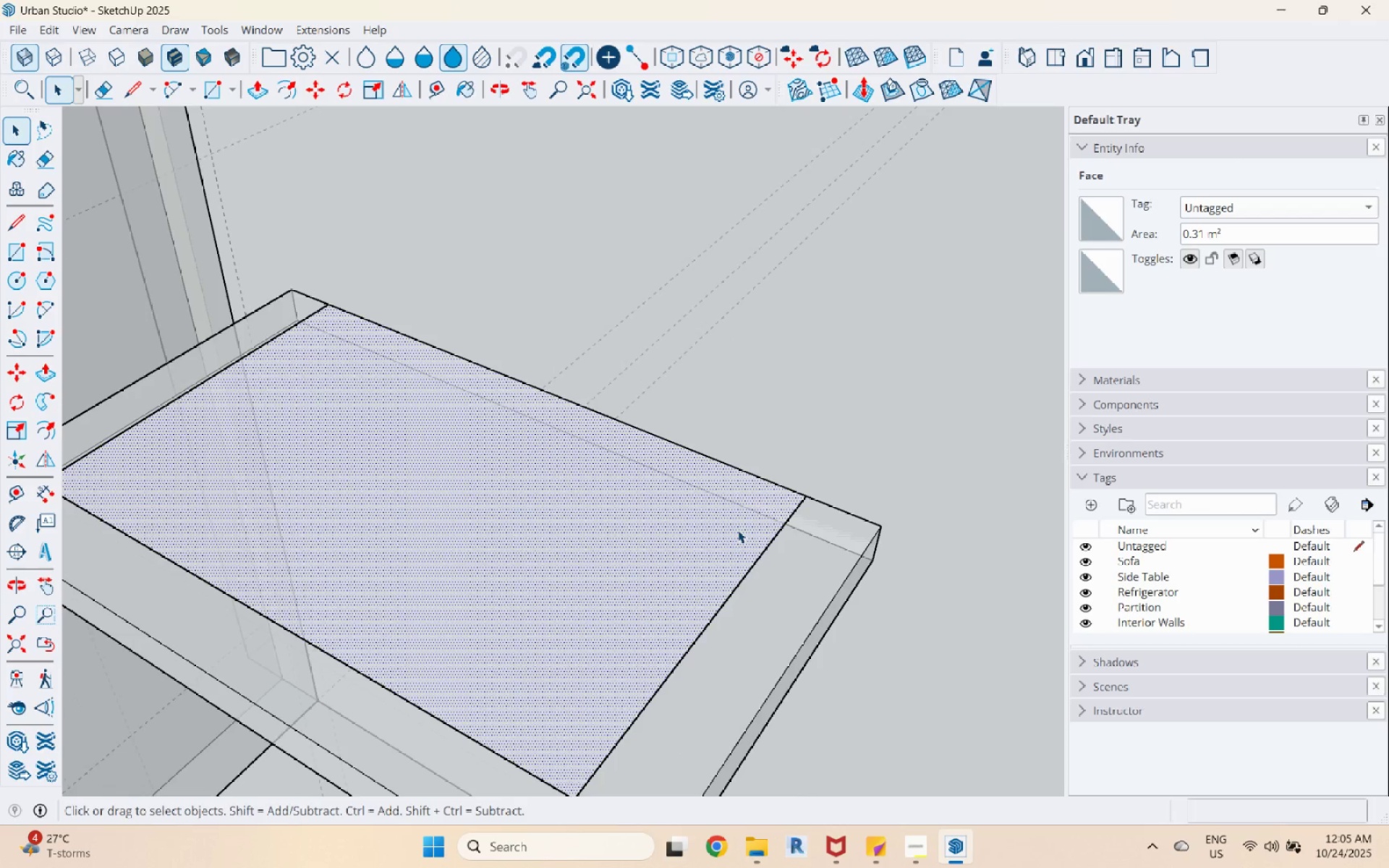 
key(P)
 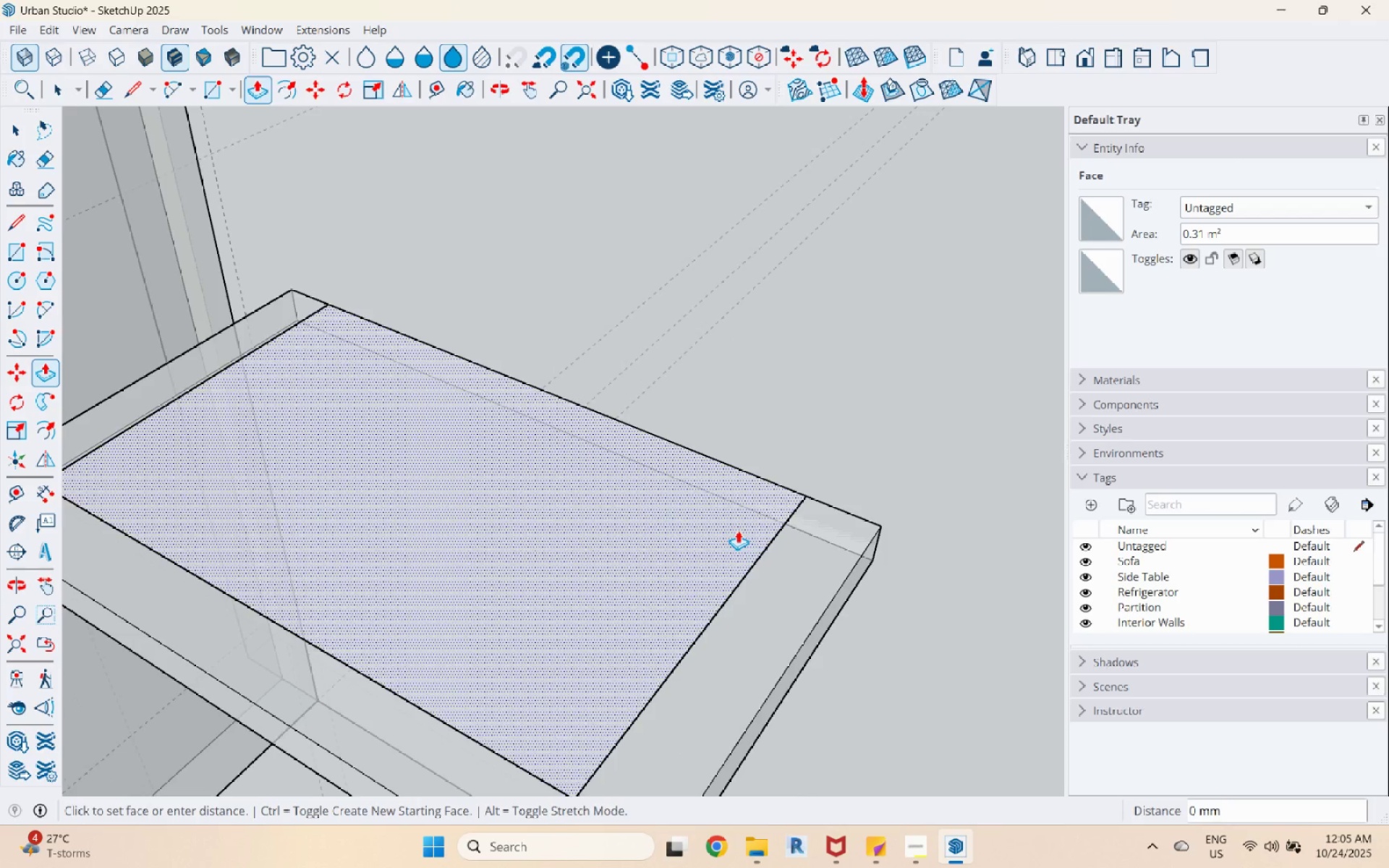 
left_click([738, 530])
 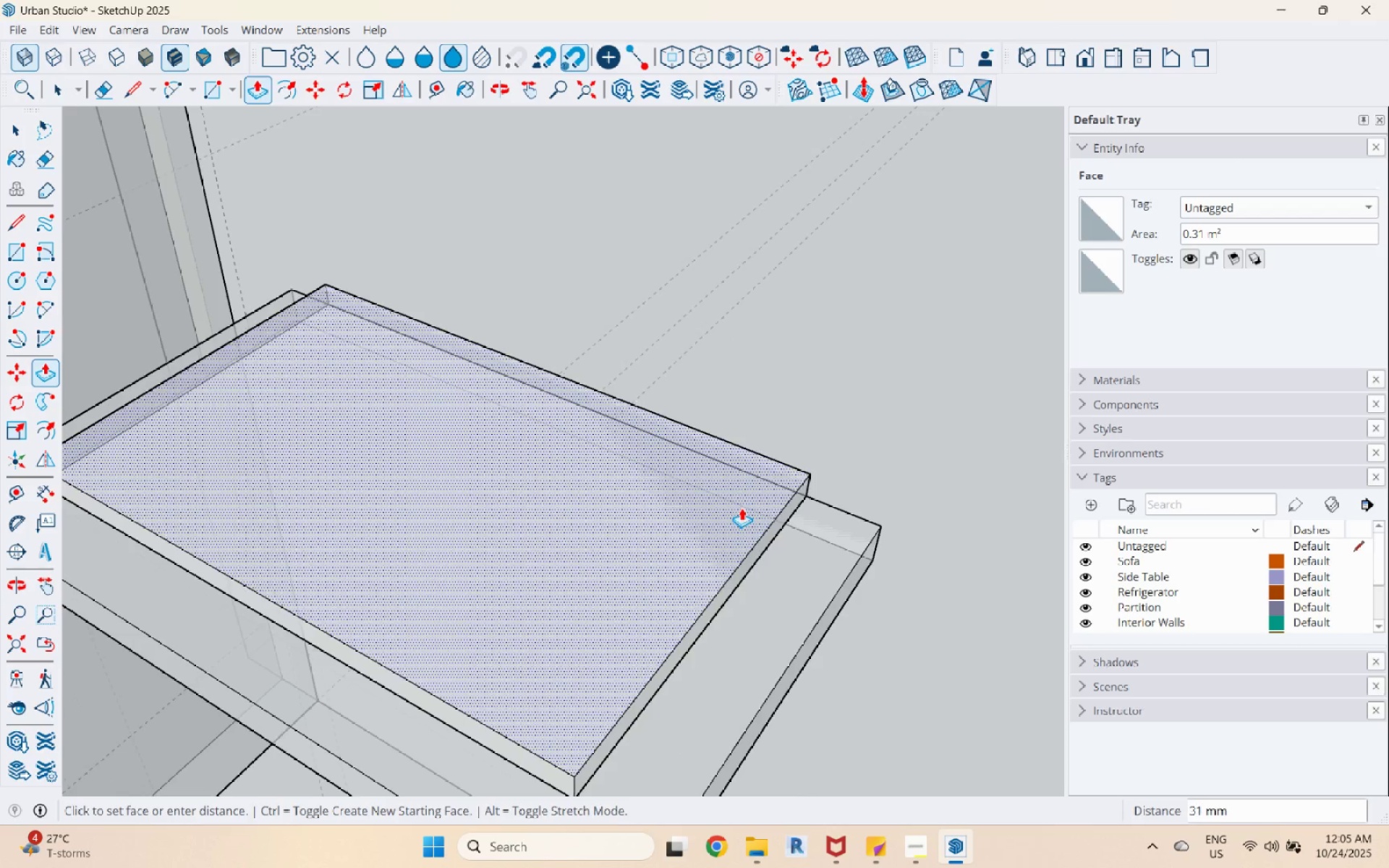 
scroll: coordinate [742, 508], scroll_direction: down, amount: 3.0
 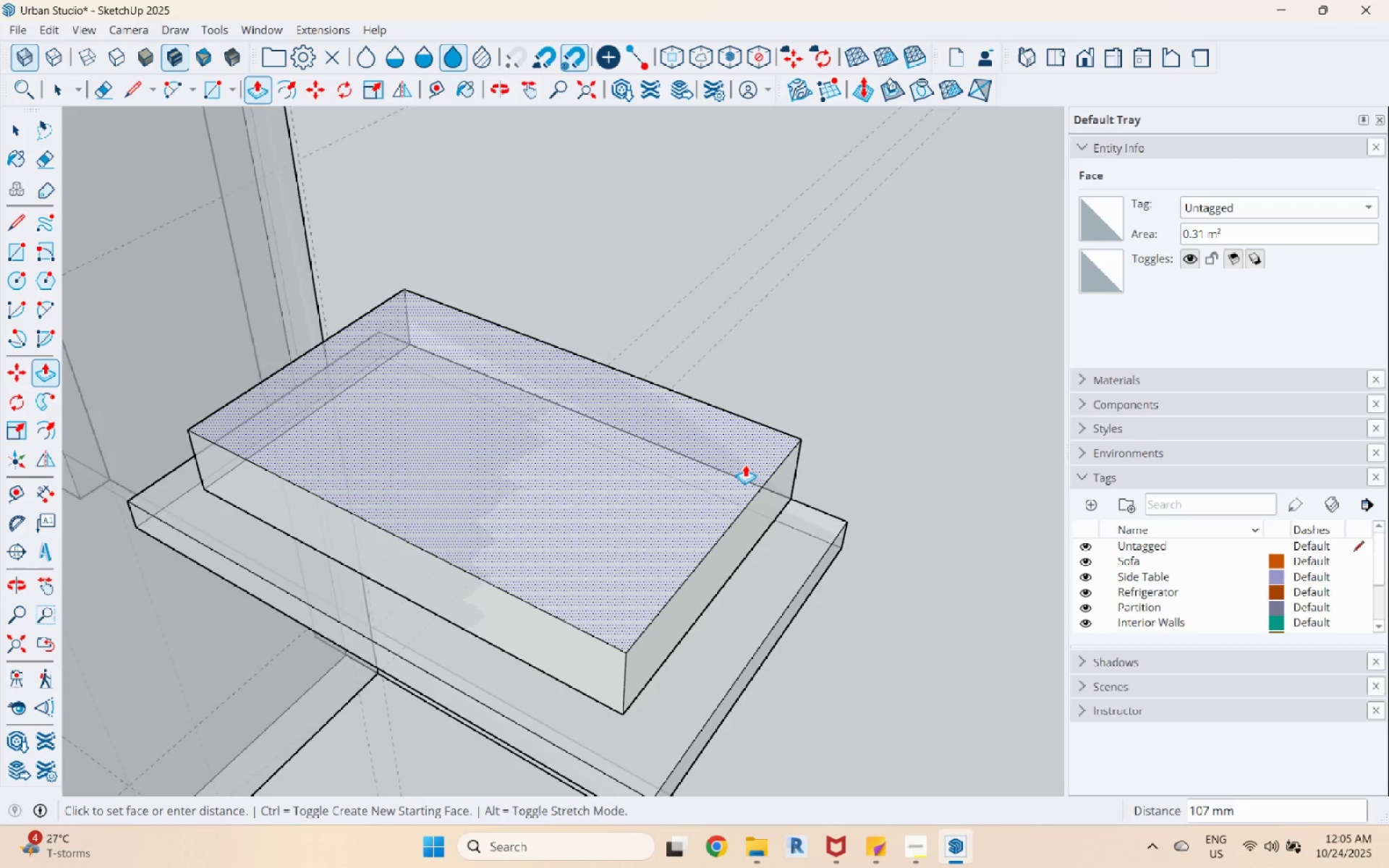 
key(Numpad1)
 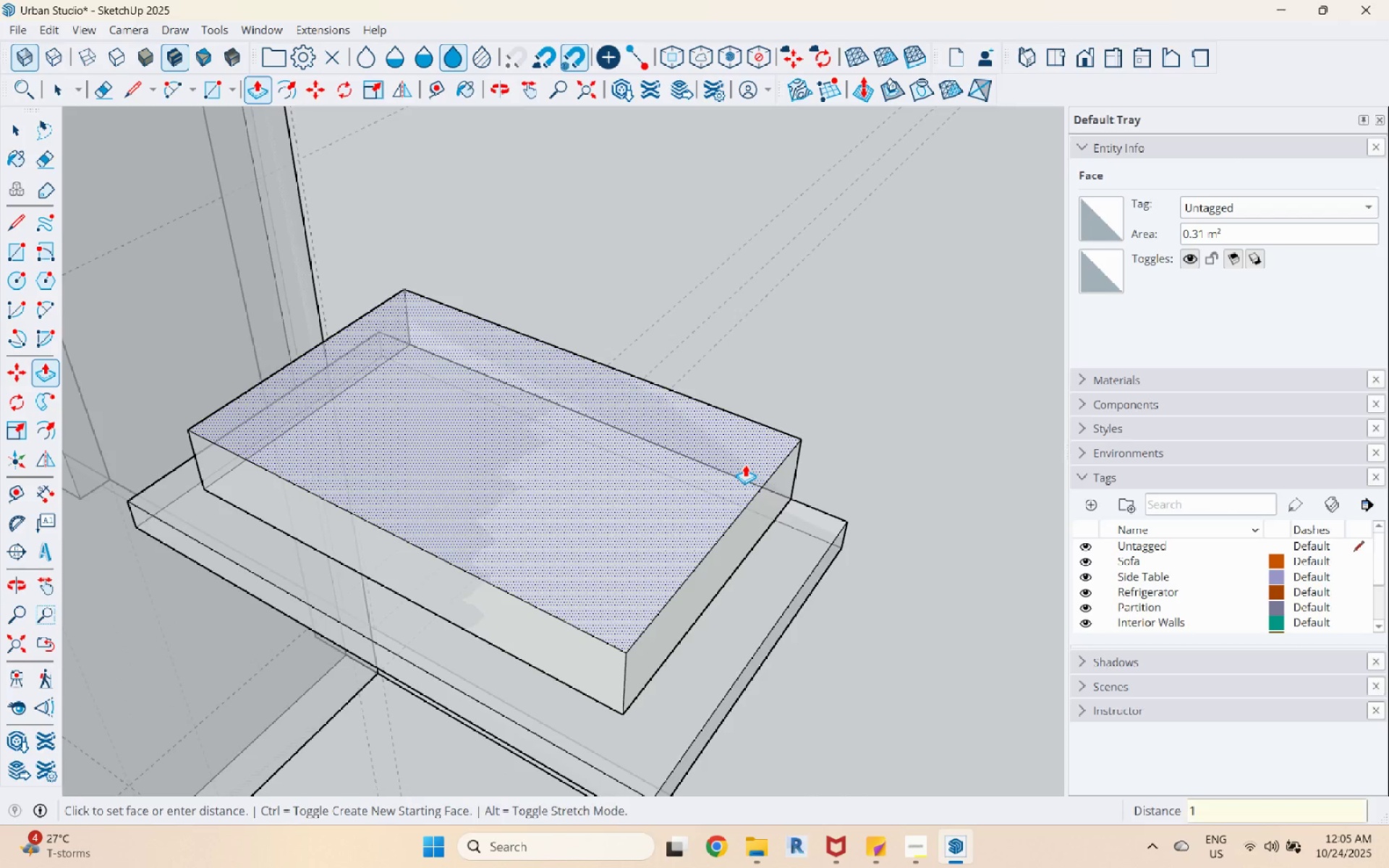 
key(Numpad5)
 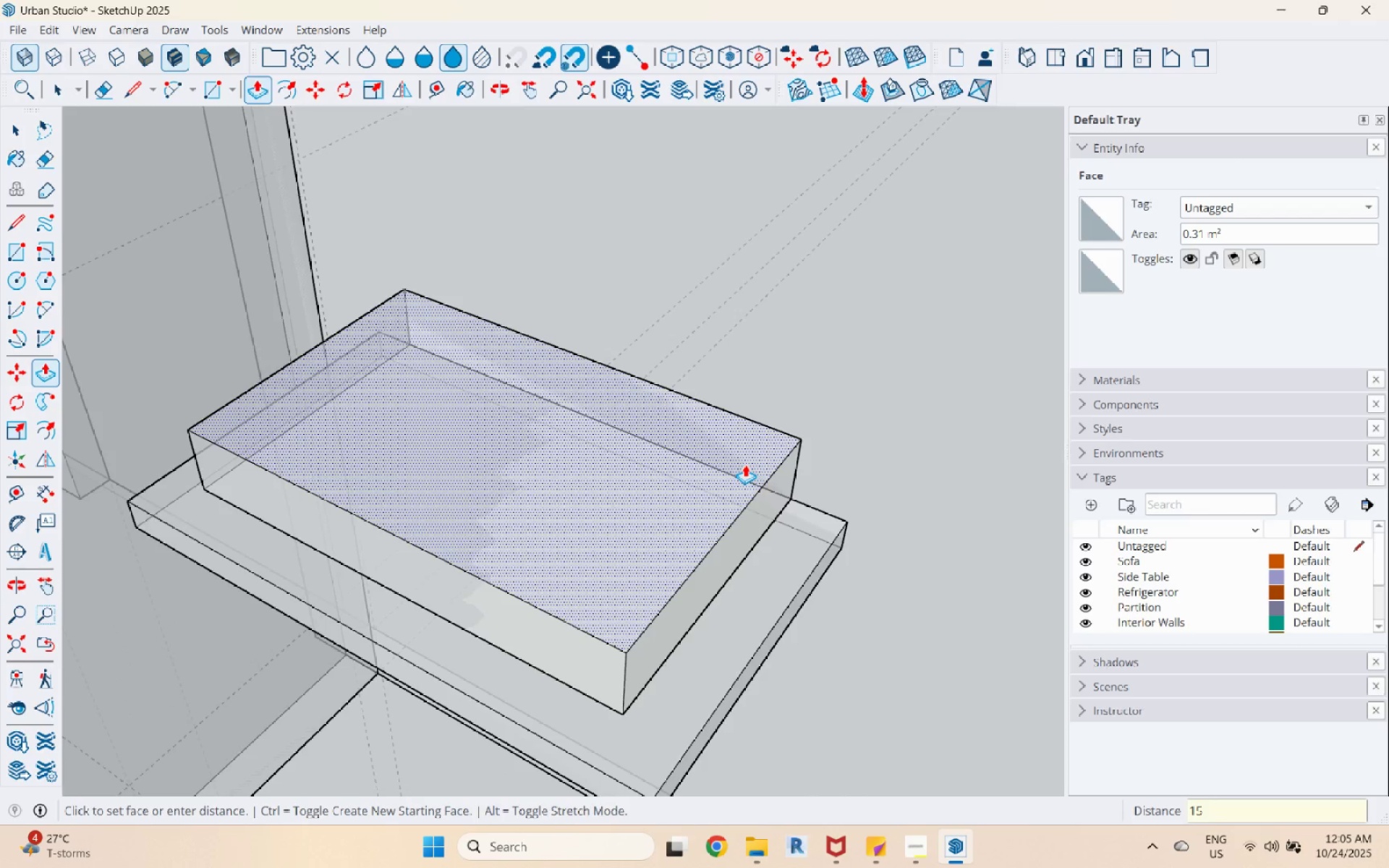 
key(Numpad0)
 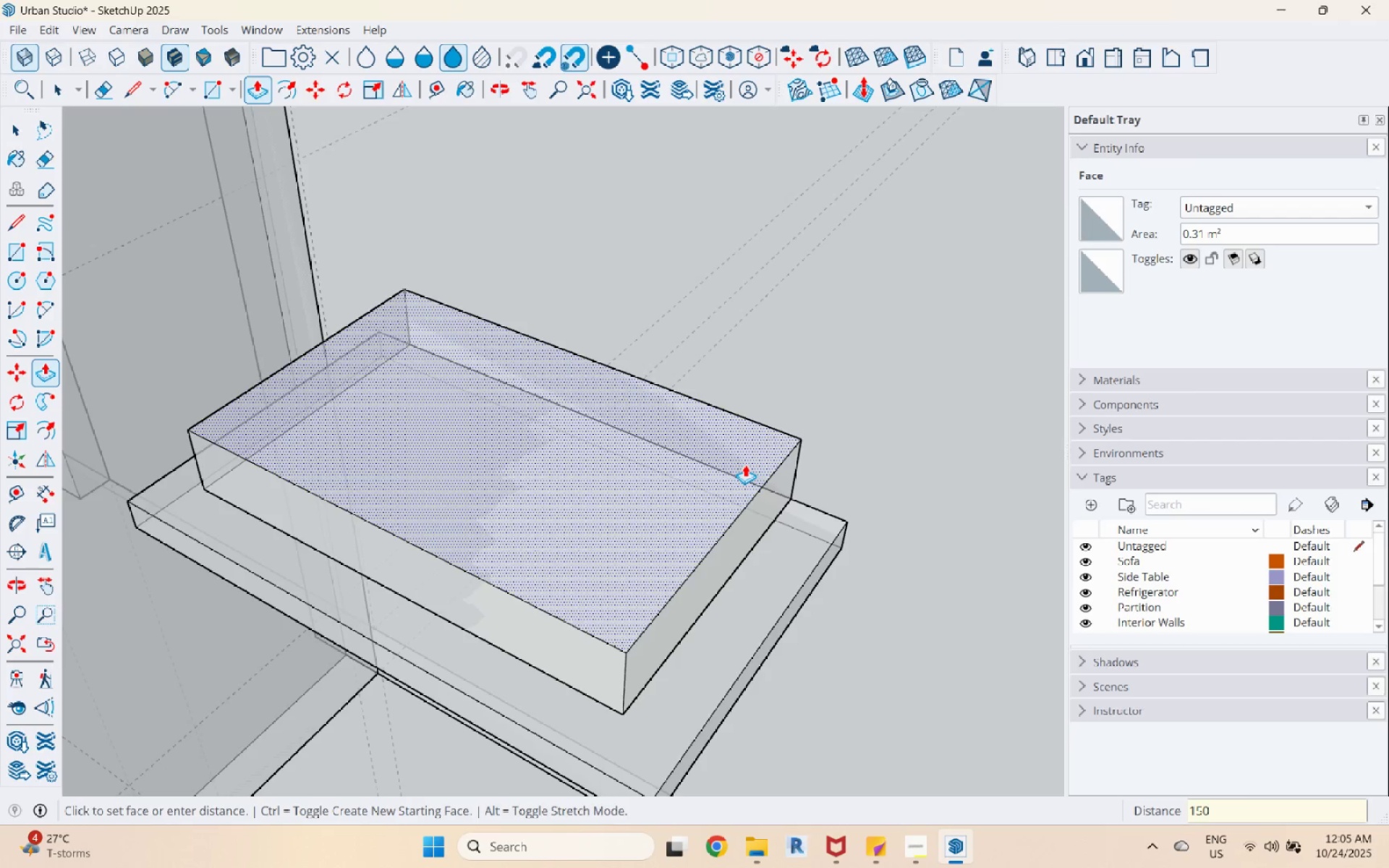 
key(Enter)
 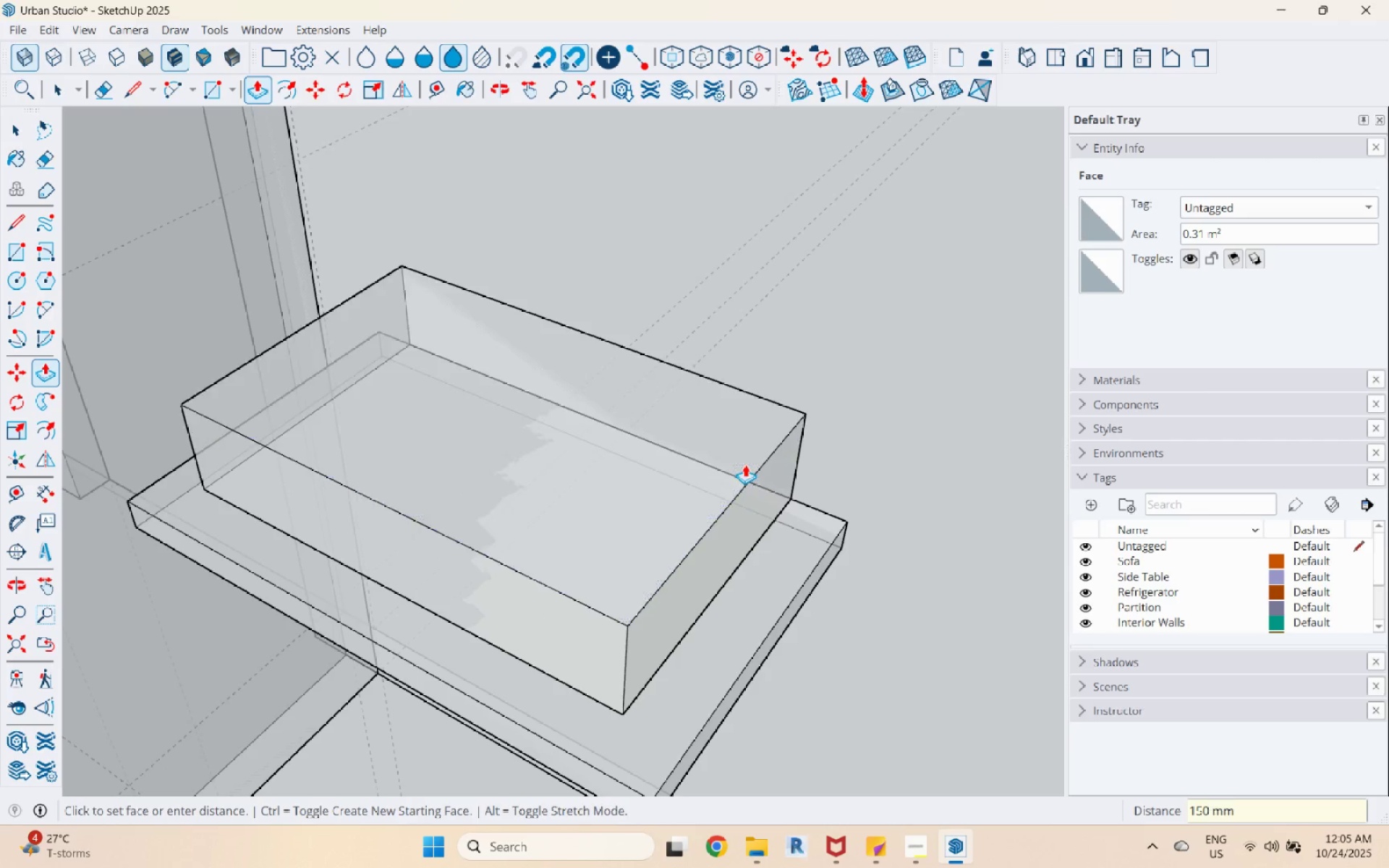 
key(Space)
 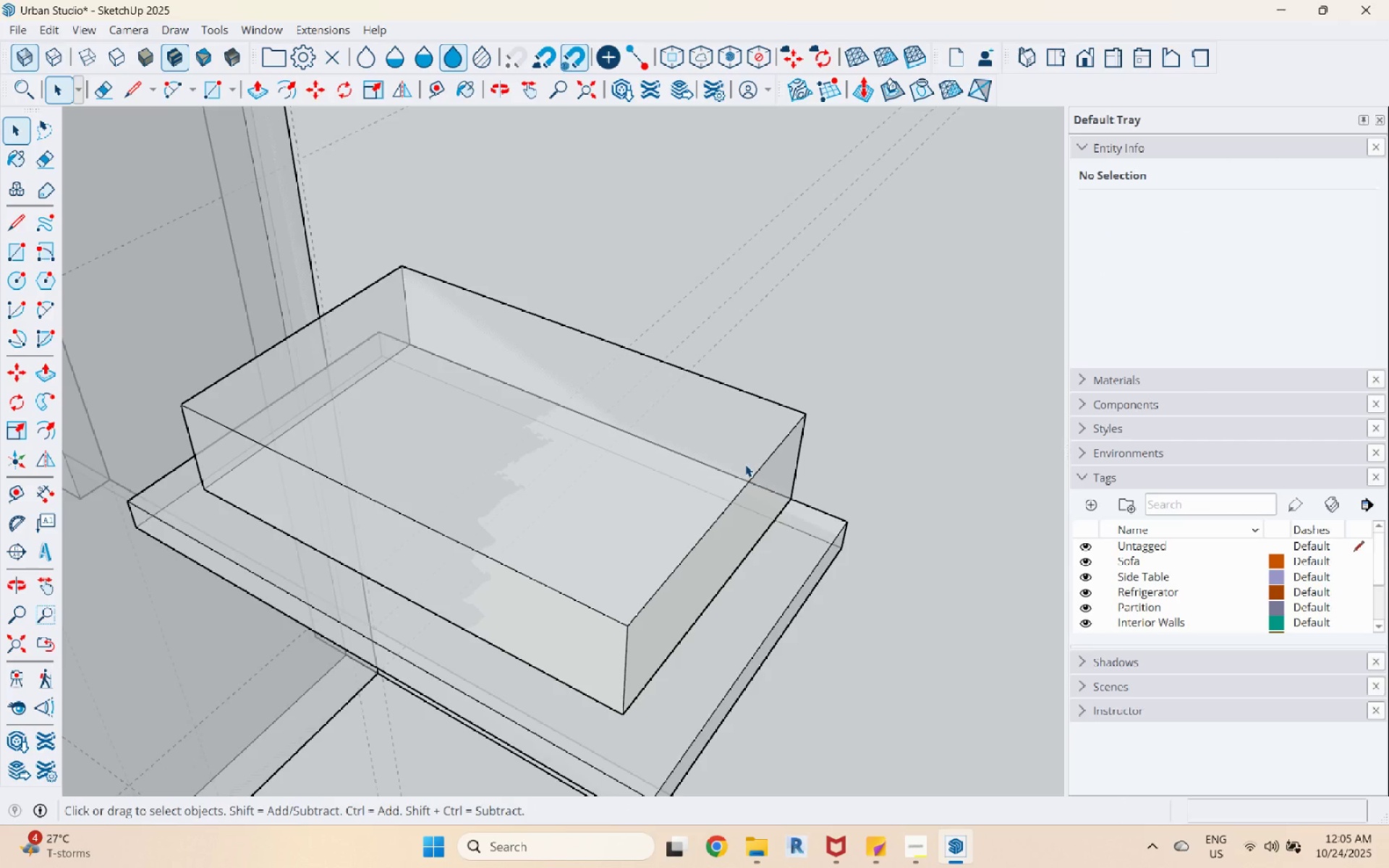 
left_click([745, 464])
 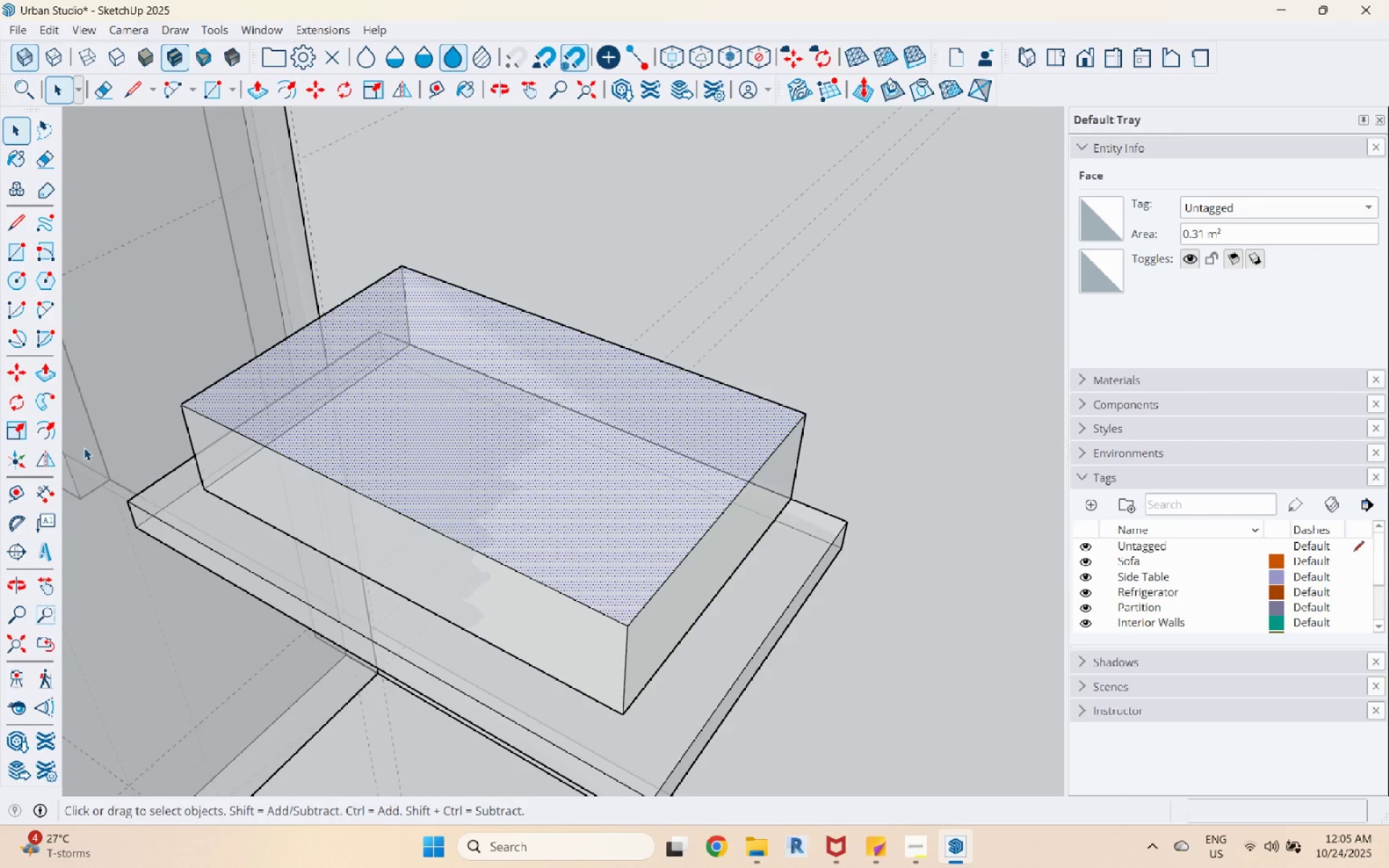 
left_click([47, 433])
 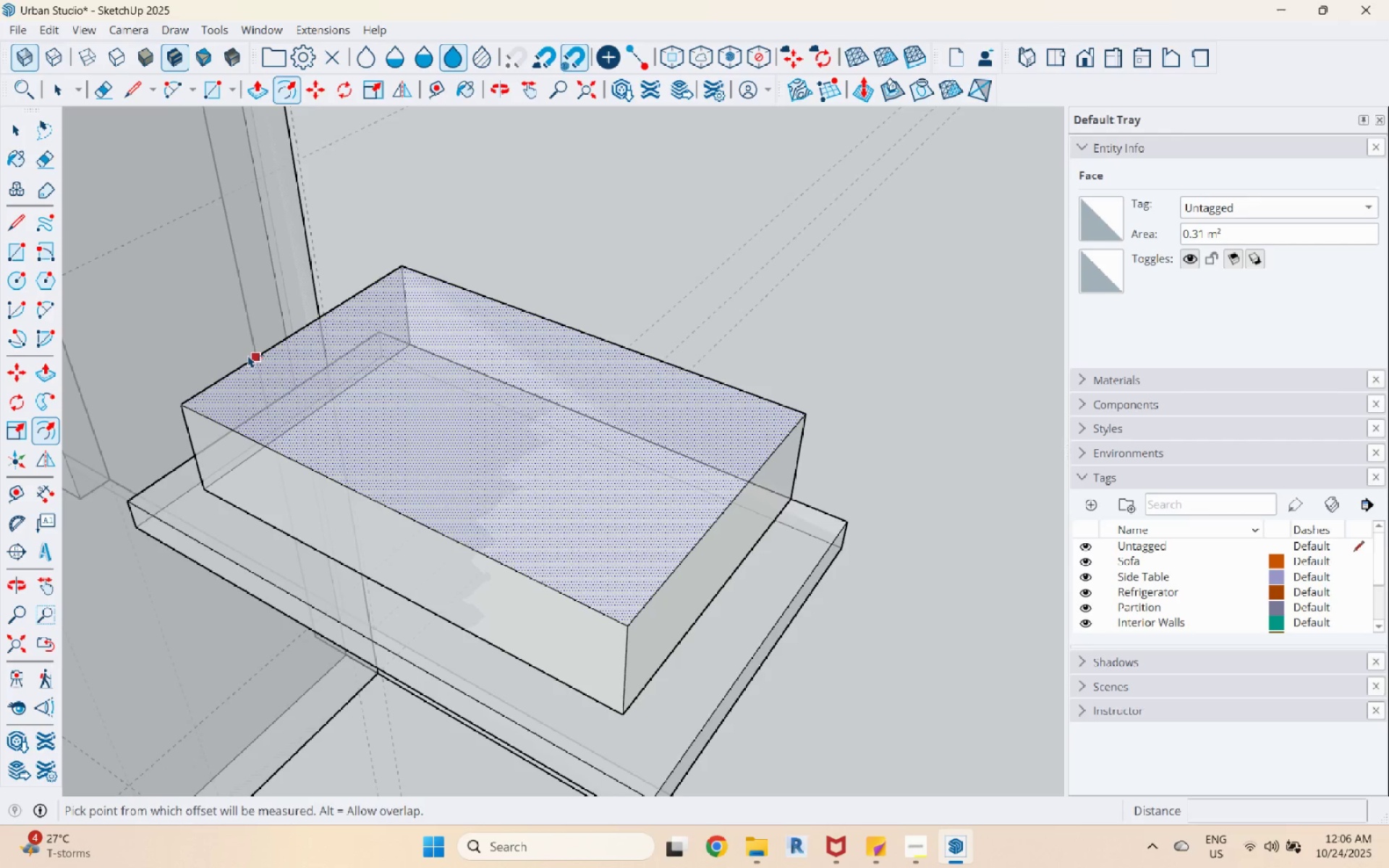 
left_click([248, 355])
 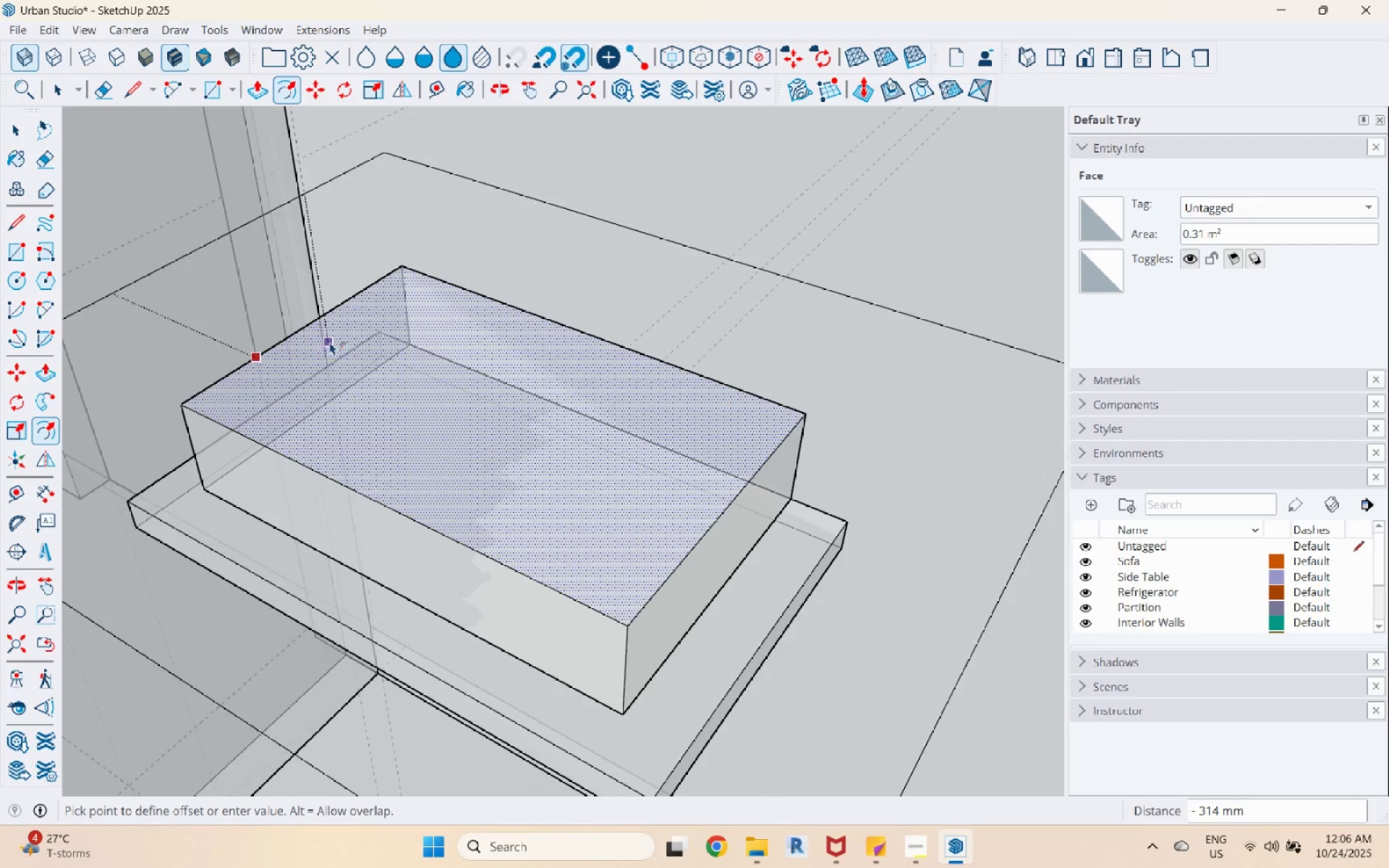 
scroll: coordinate [317, 336], scroll_direction: up, amount: 5.0
 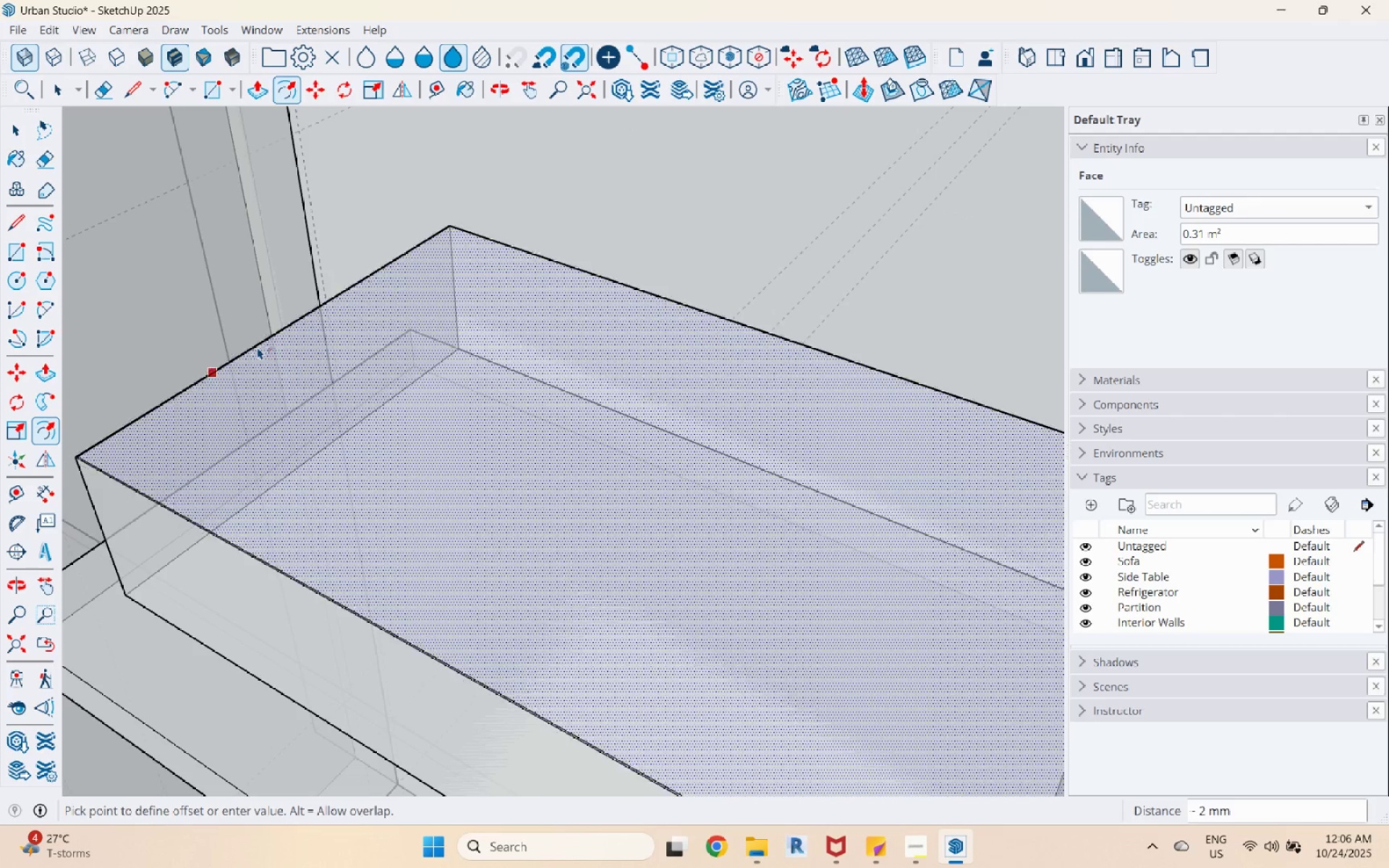 
scroll: coordinate [267, 357], scroll_direction: down, amount: 3.0
 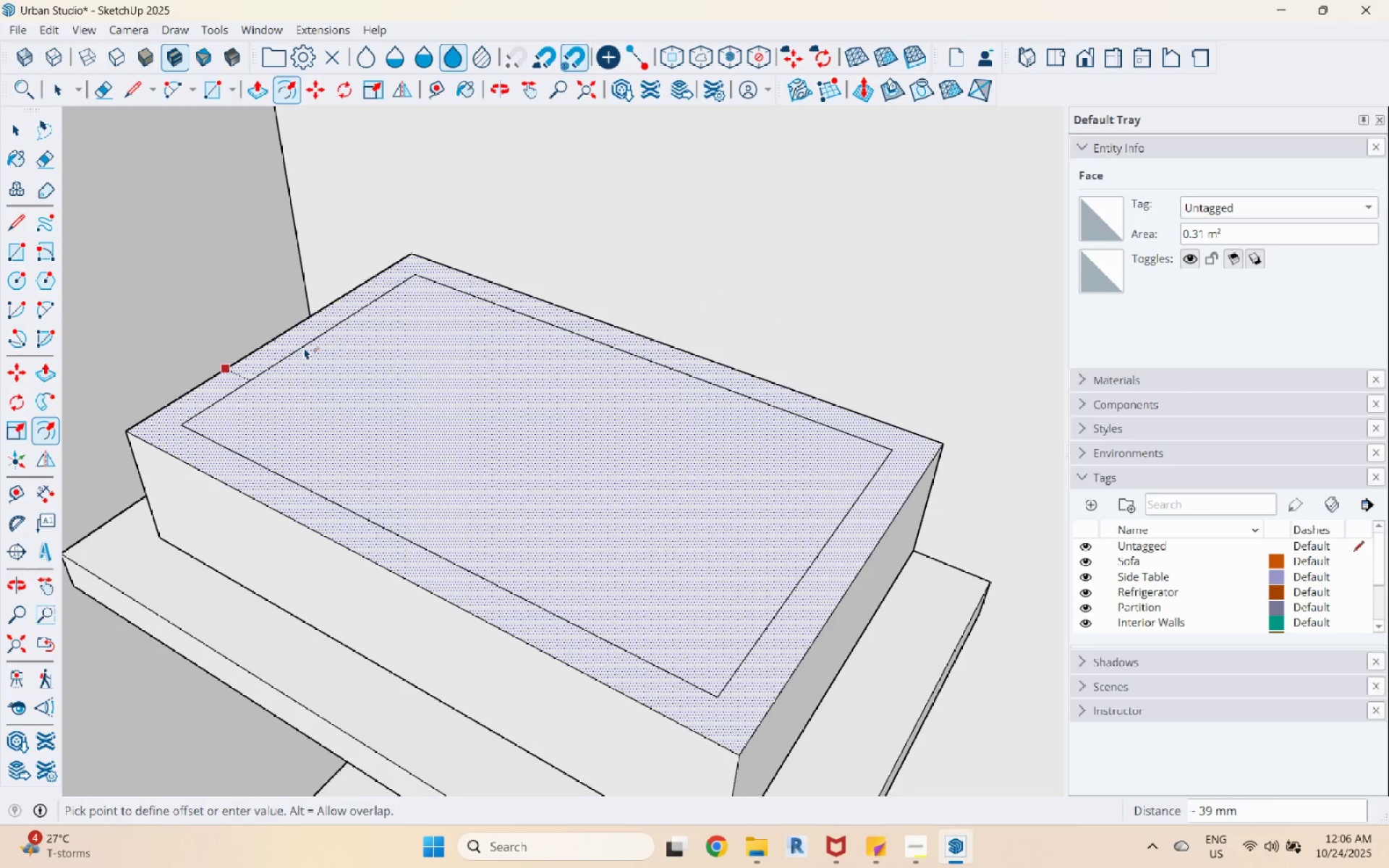 
wait(5.97)
 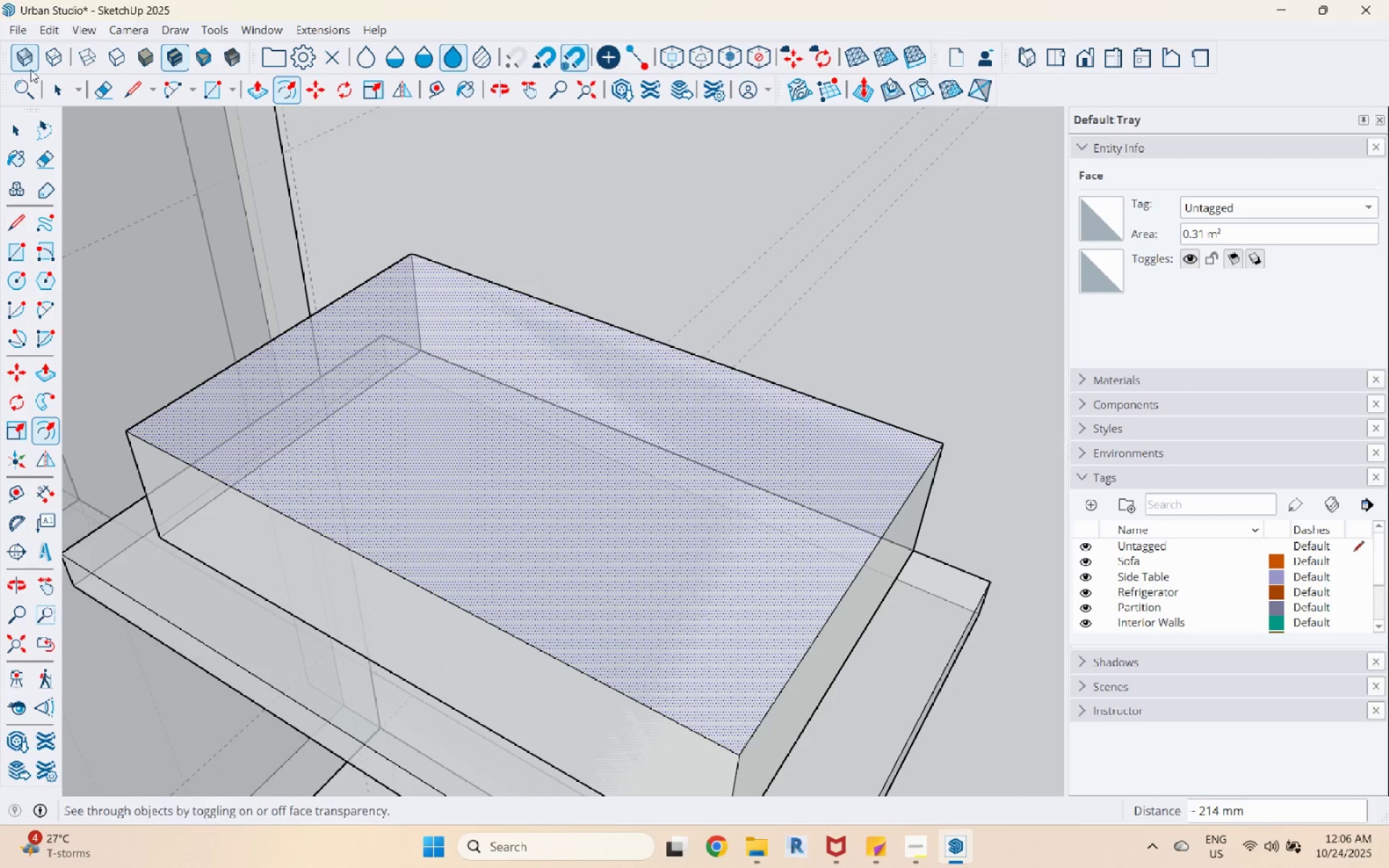 
key(Numpad4)
 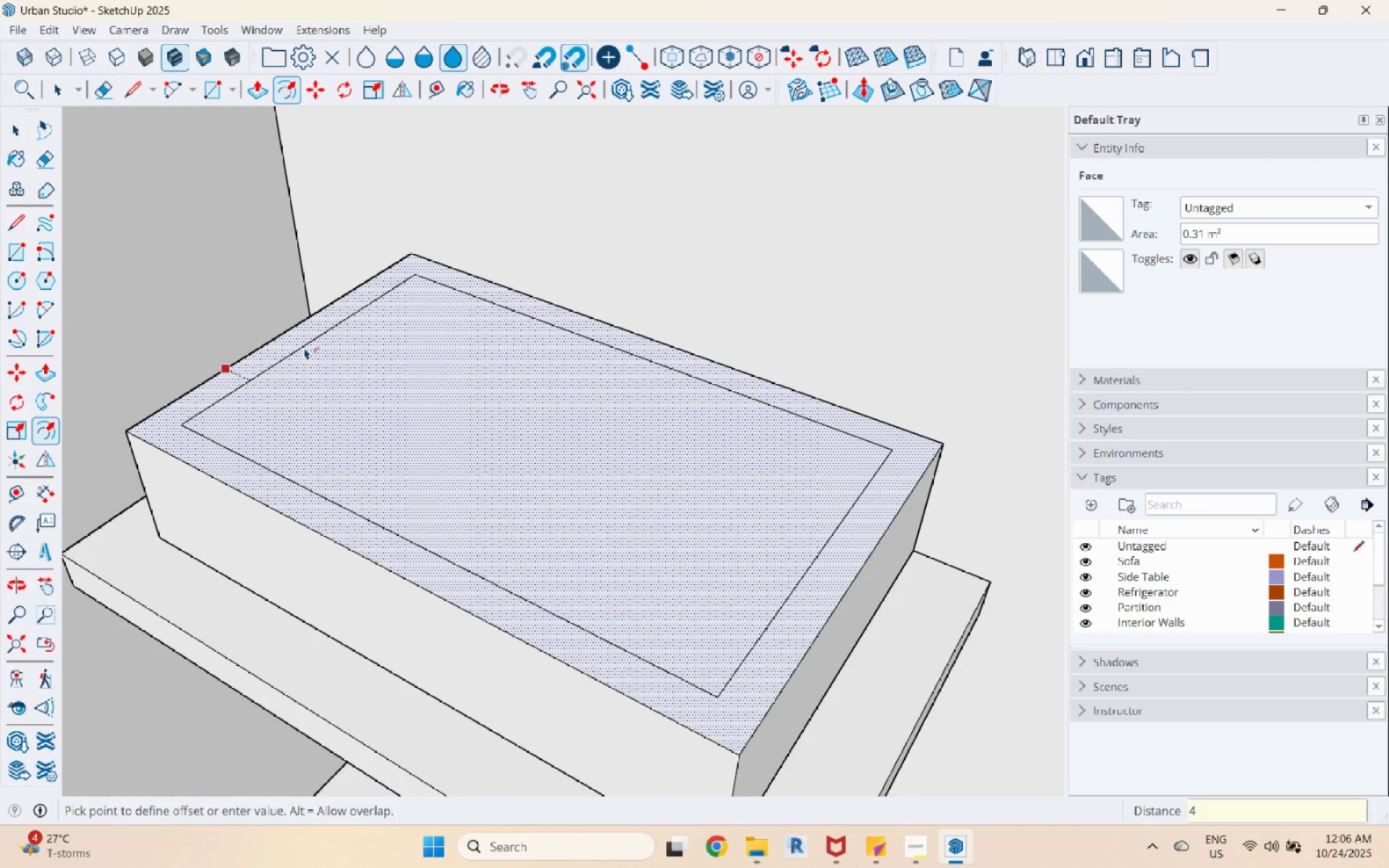 
key(Numpad0)
 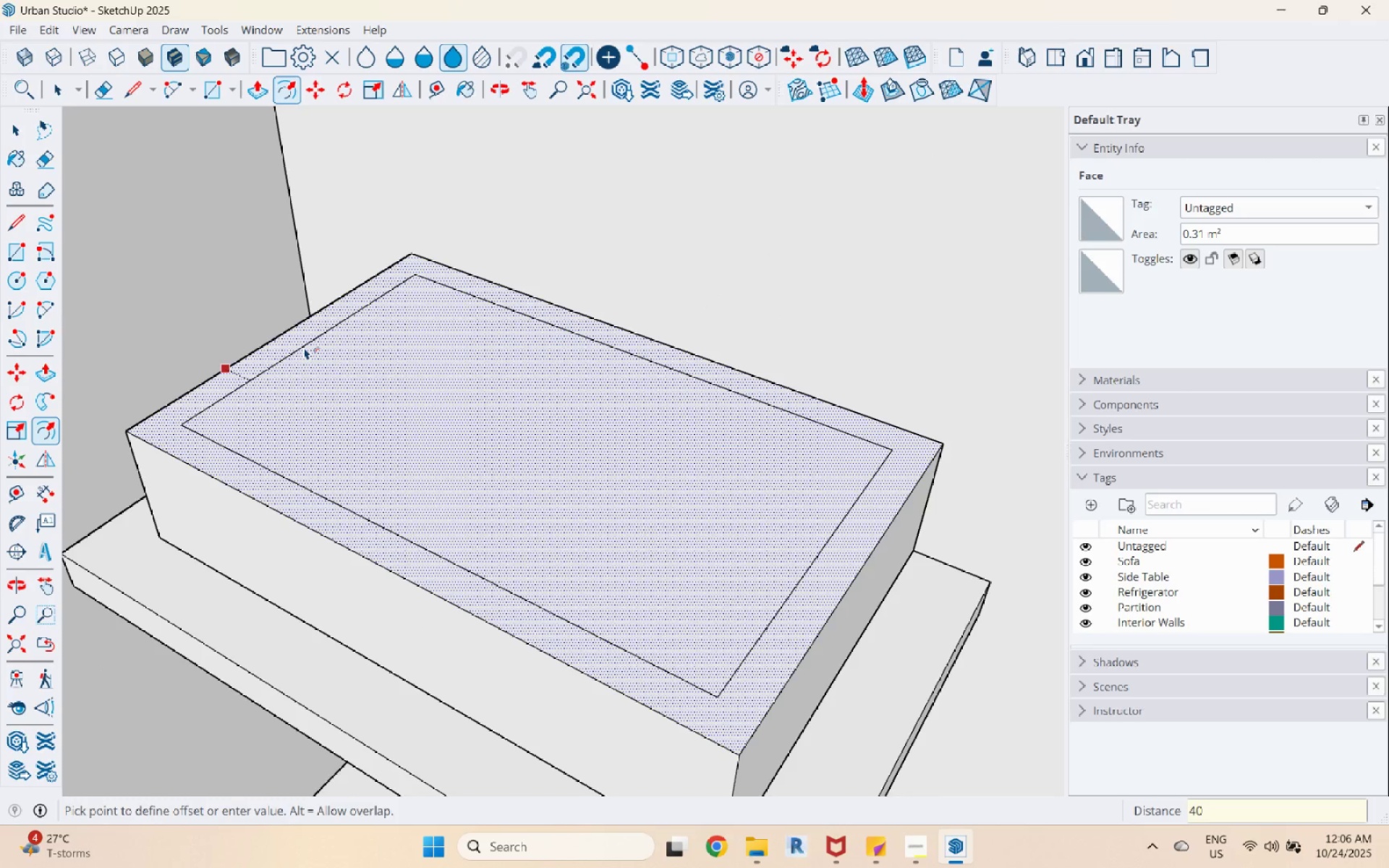 
key(Enter)
 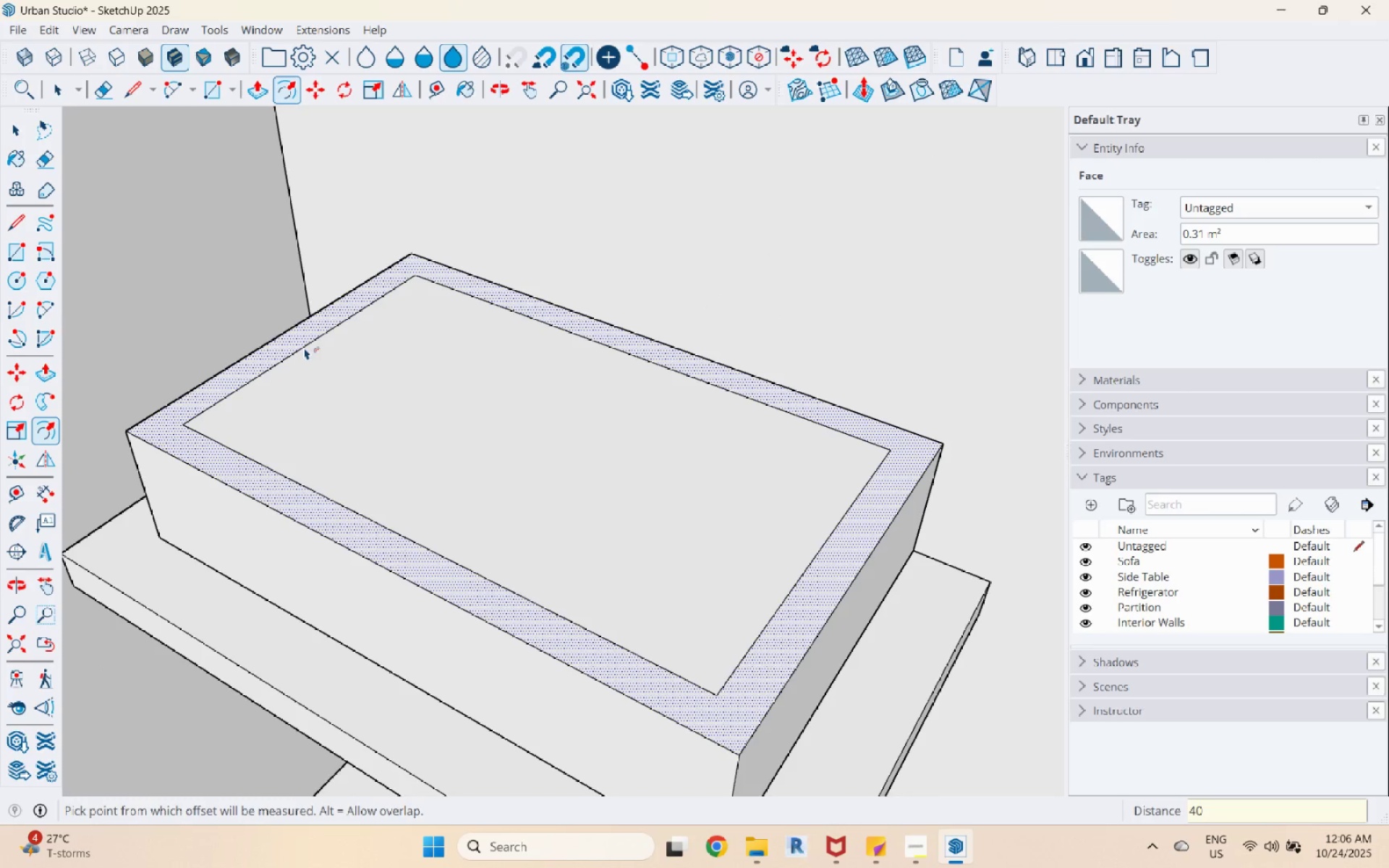 
key(Space)
 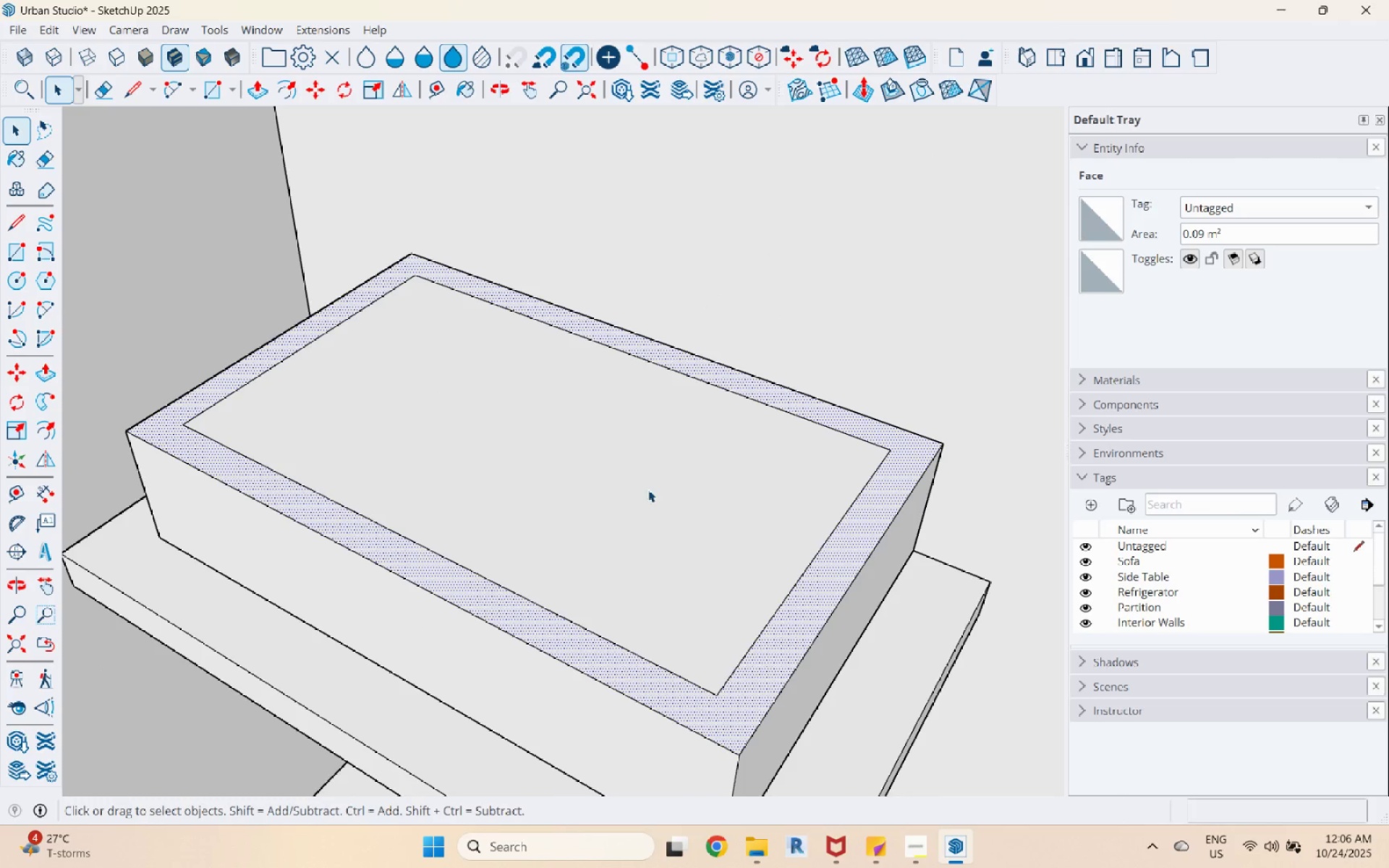 
left_click([650, 492])
 